 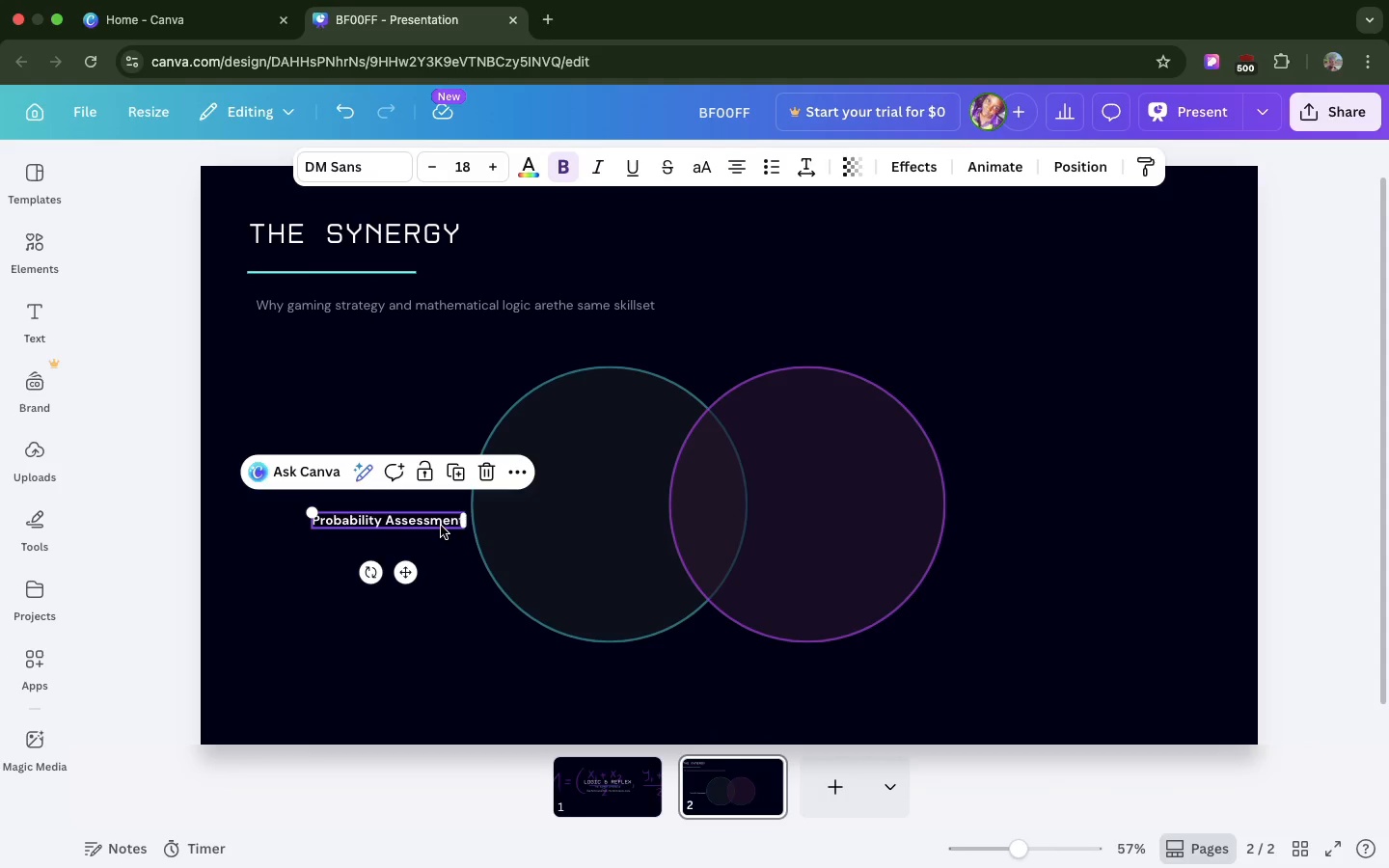 
key(Meta+D)
 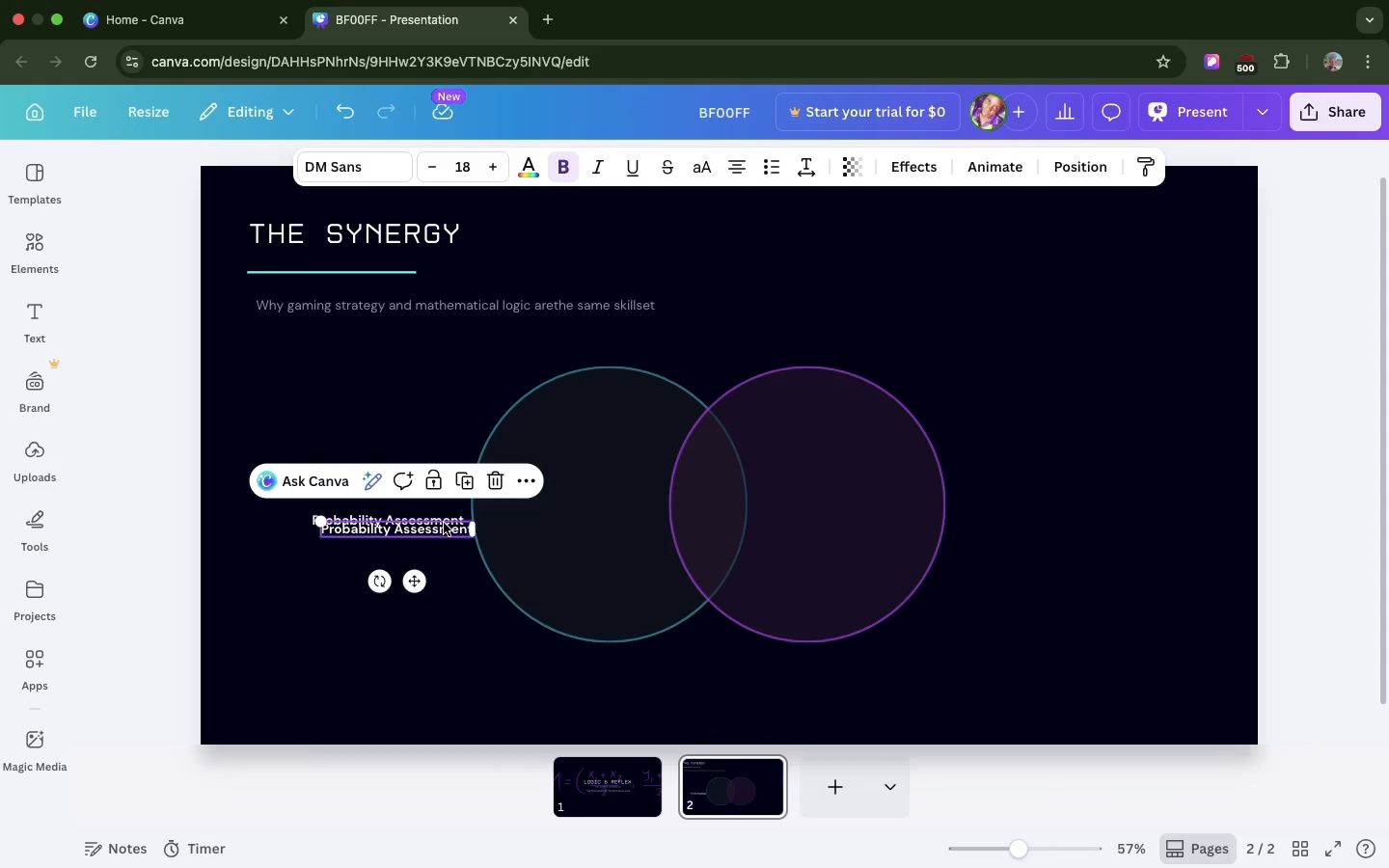 
left_click_drag(start_coordinate=[441, 526], to_coordinate=[758, 348])
 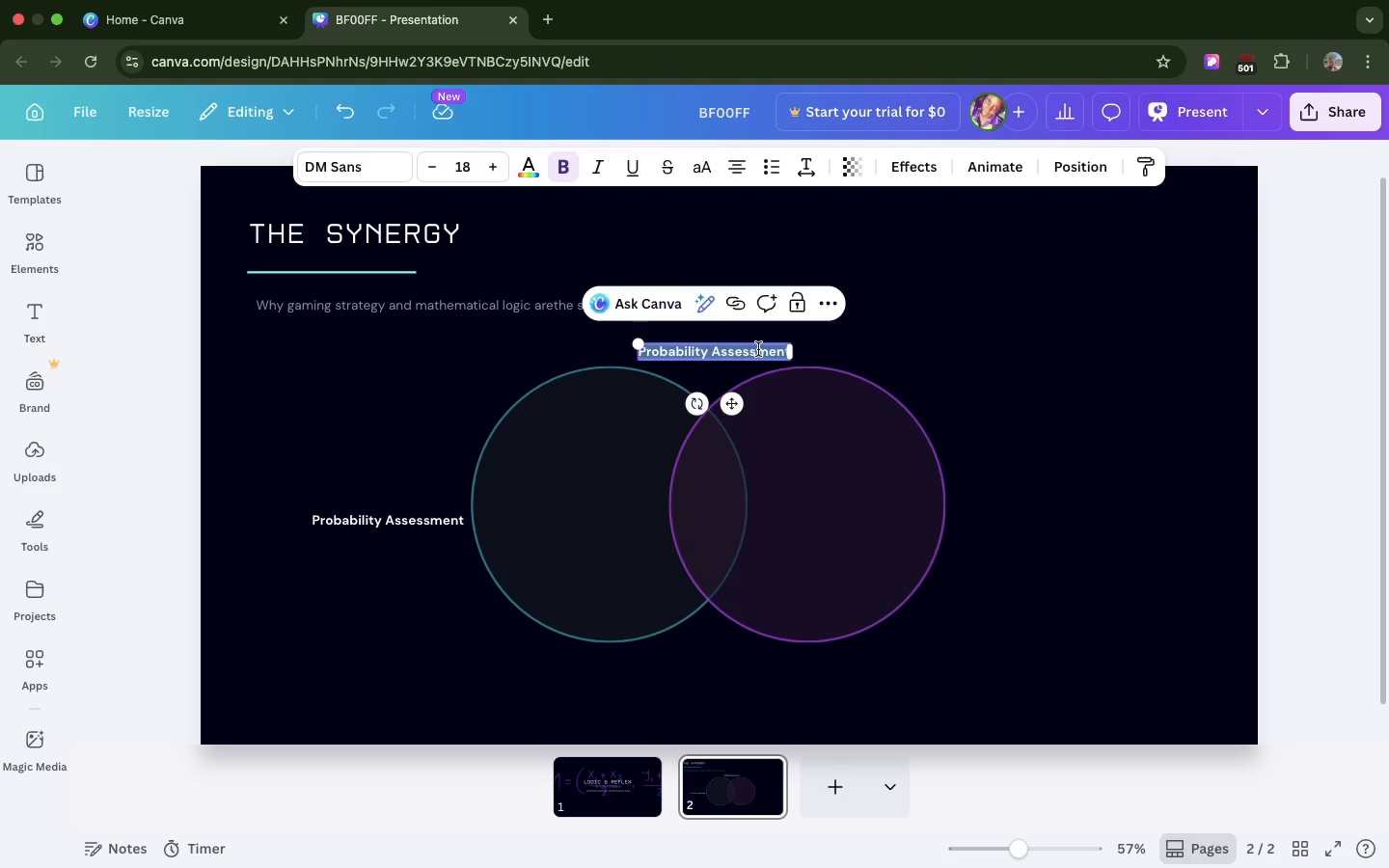 
double_click([758, 349])
 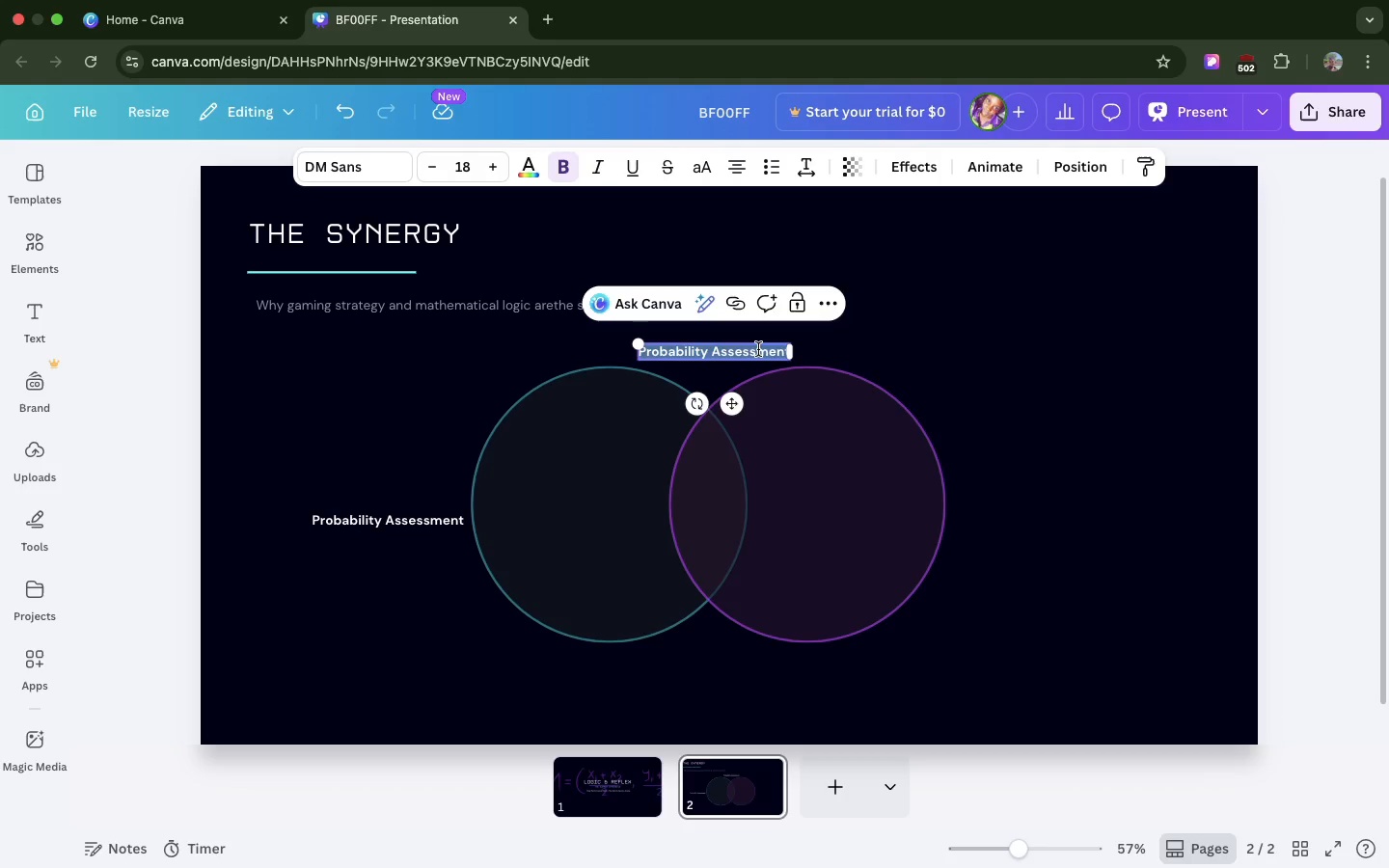 
triple_click([758, 349])
 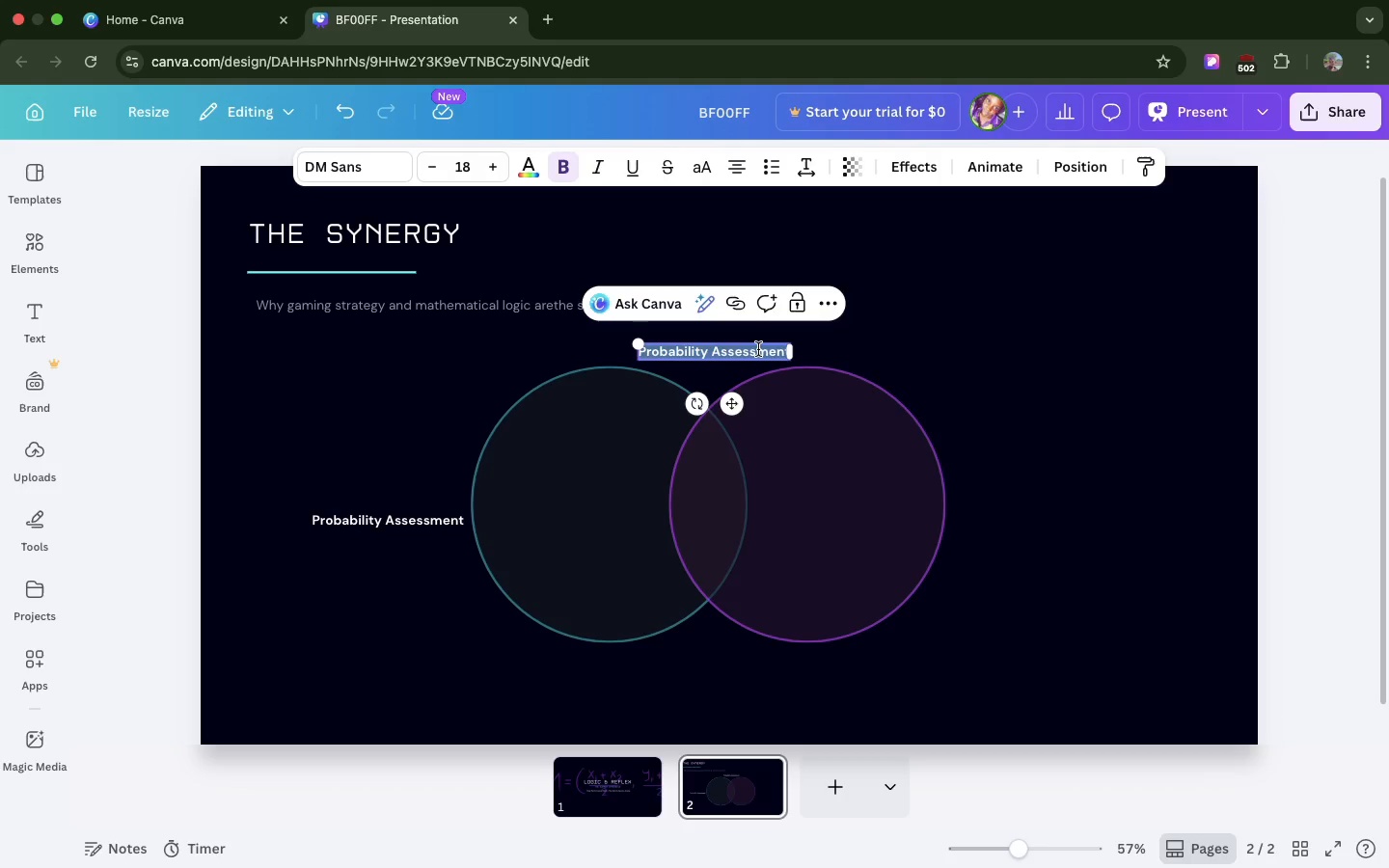 
type(Pttern recognition)
 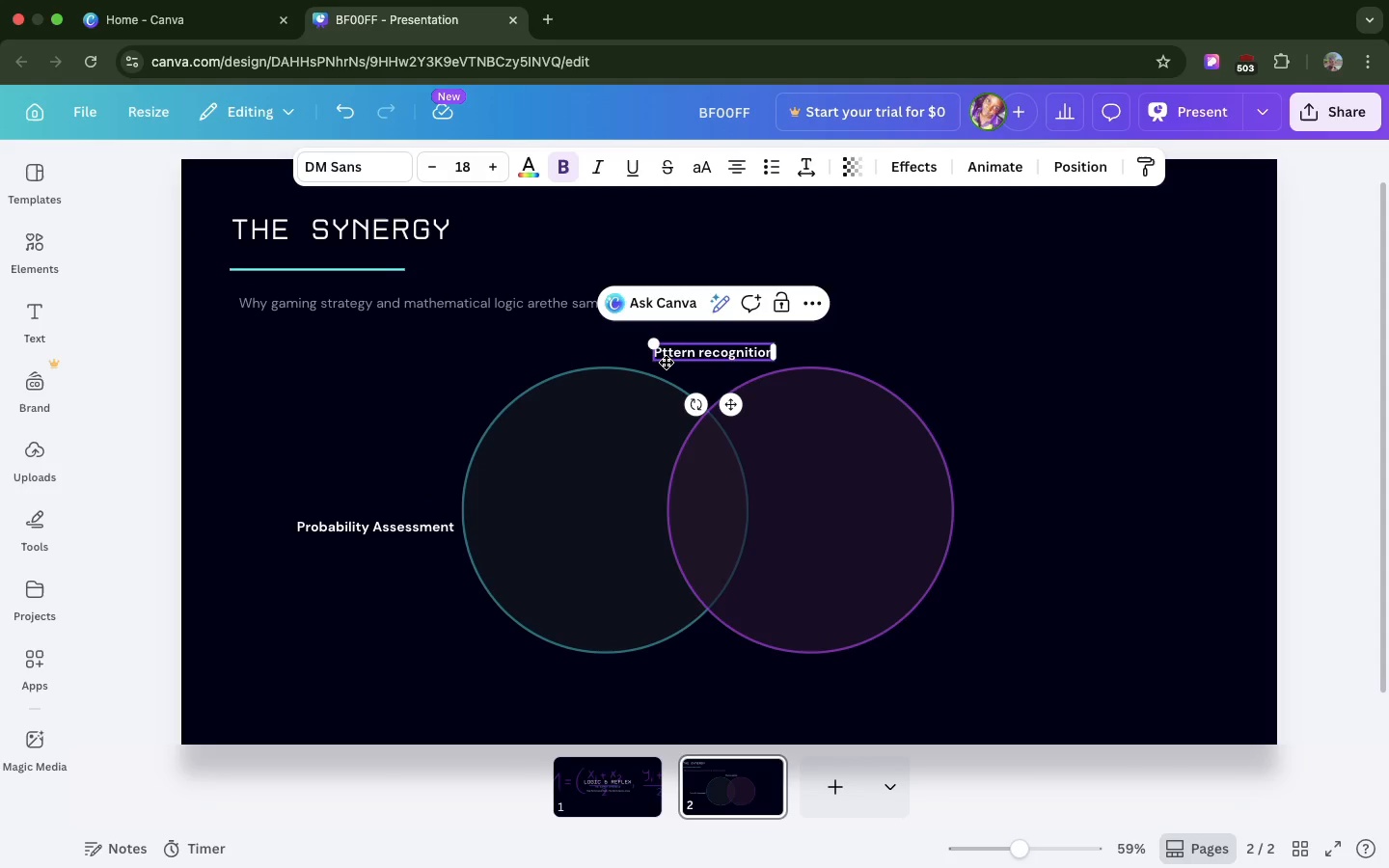 
double_click([666, 362])
 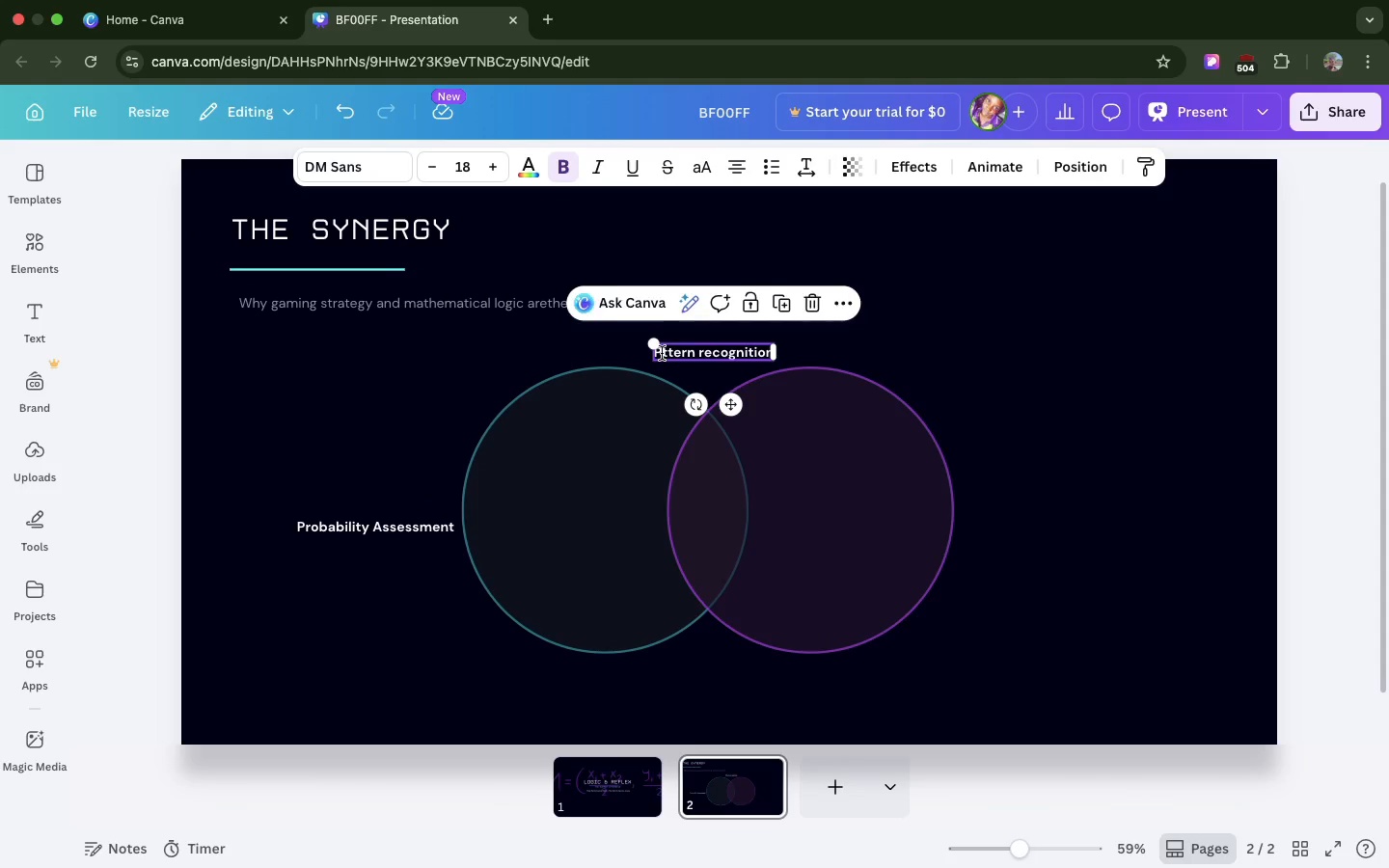 
double_click([662, 353])
 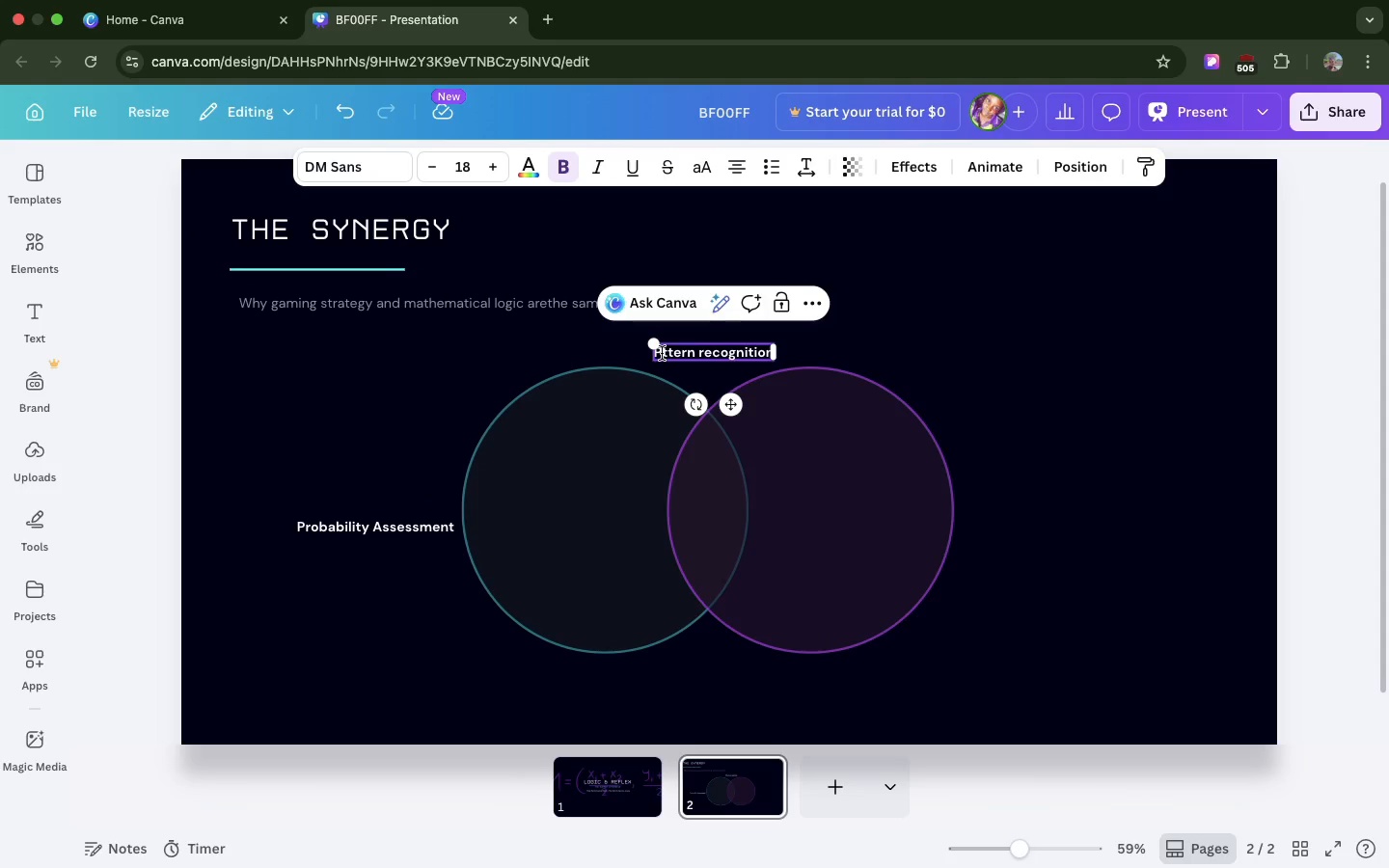 
left_click([662, 353])
 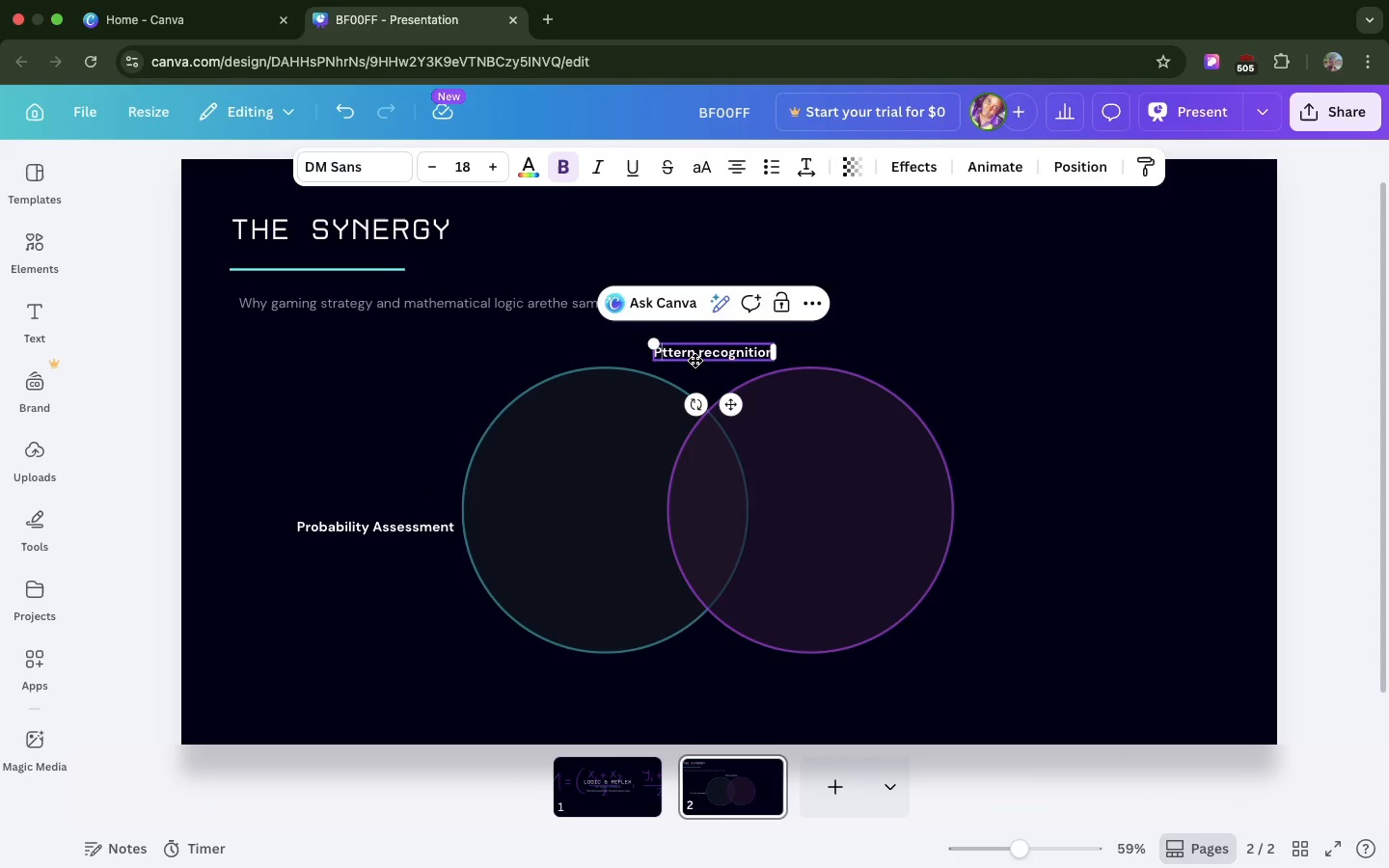 
key(A)
 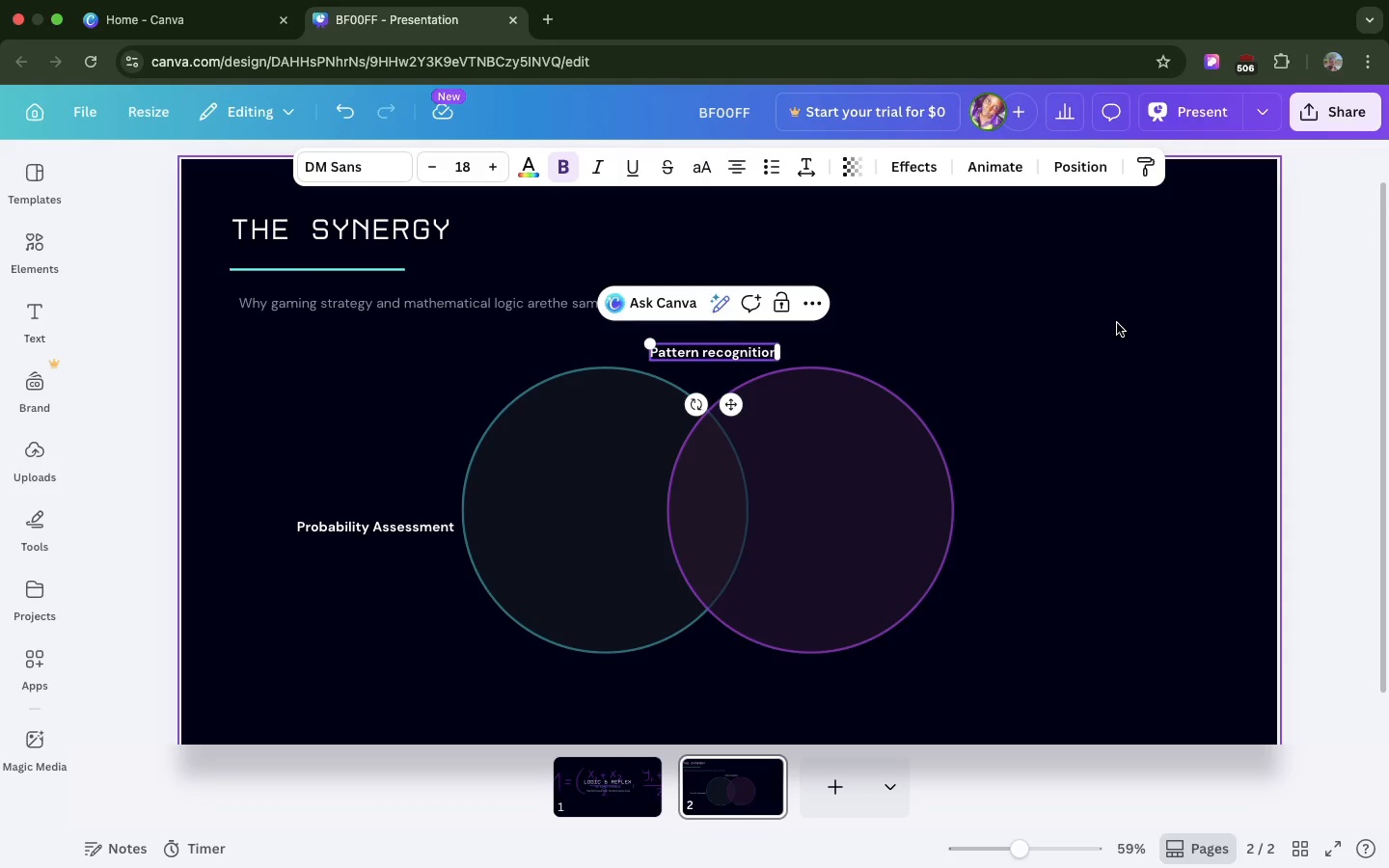 
left_click([1117, 323])
 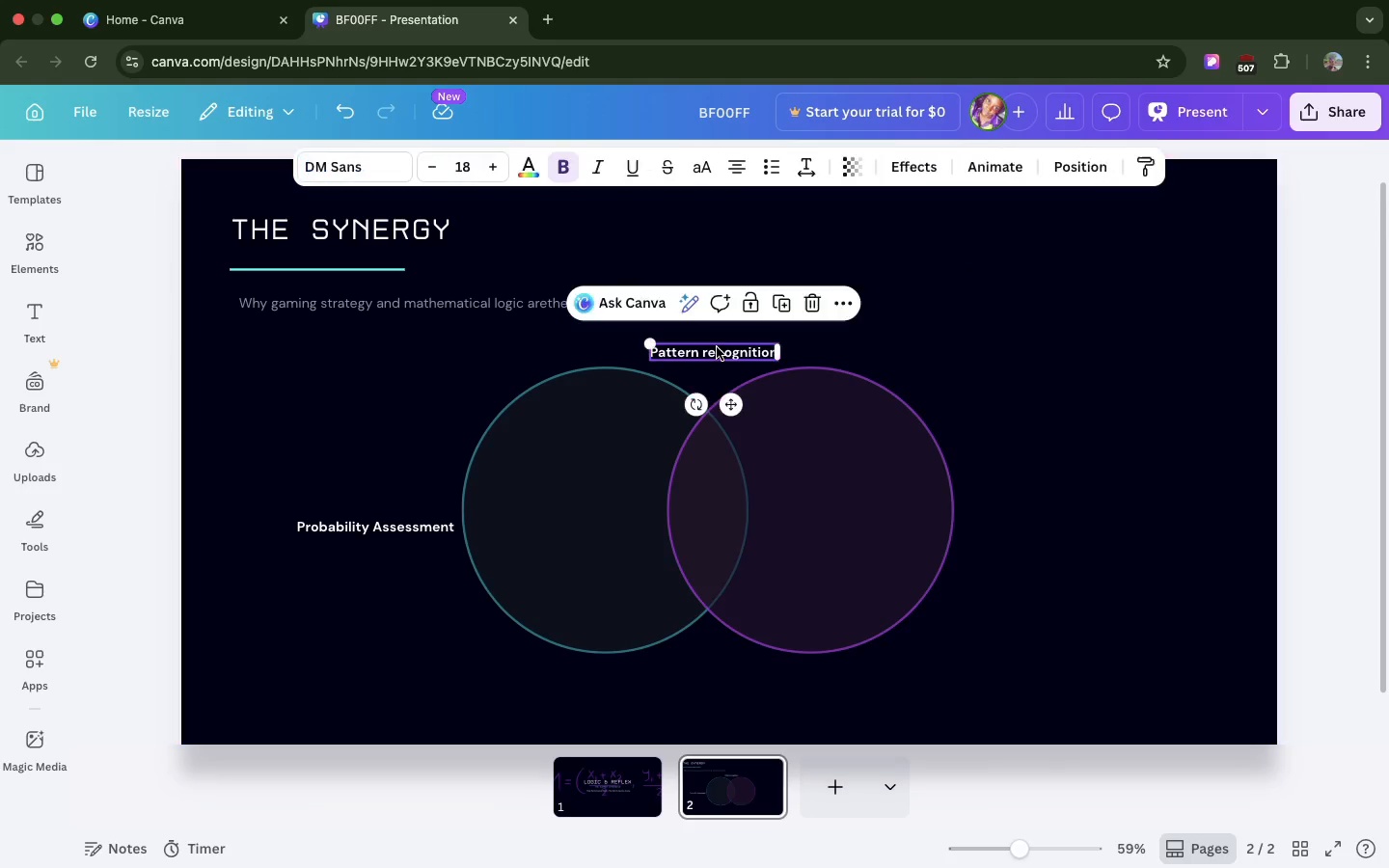 
left_click([717, 347])
 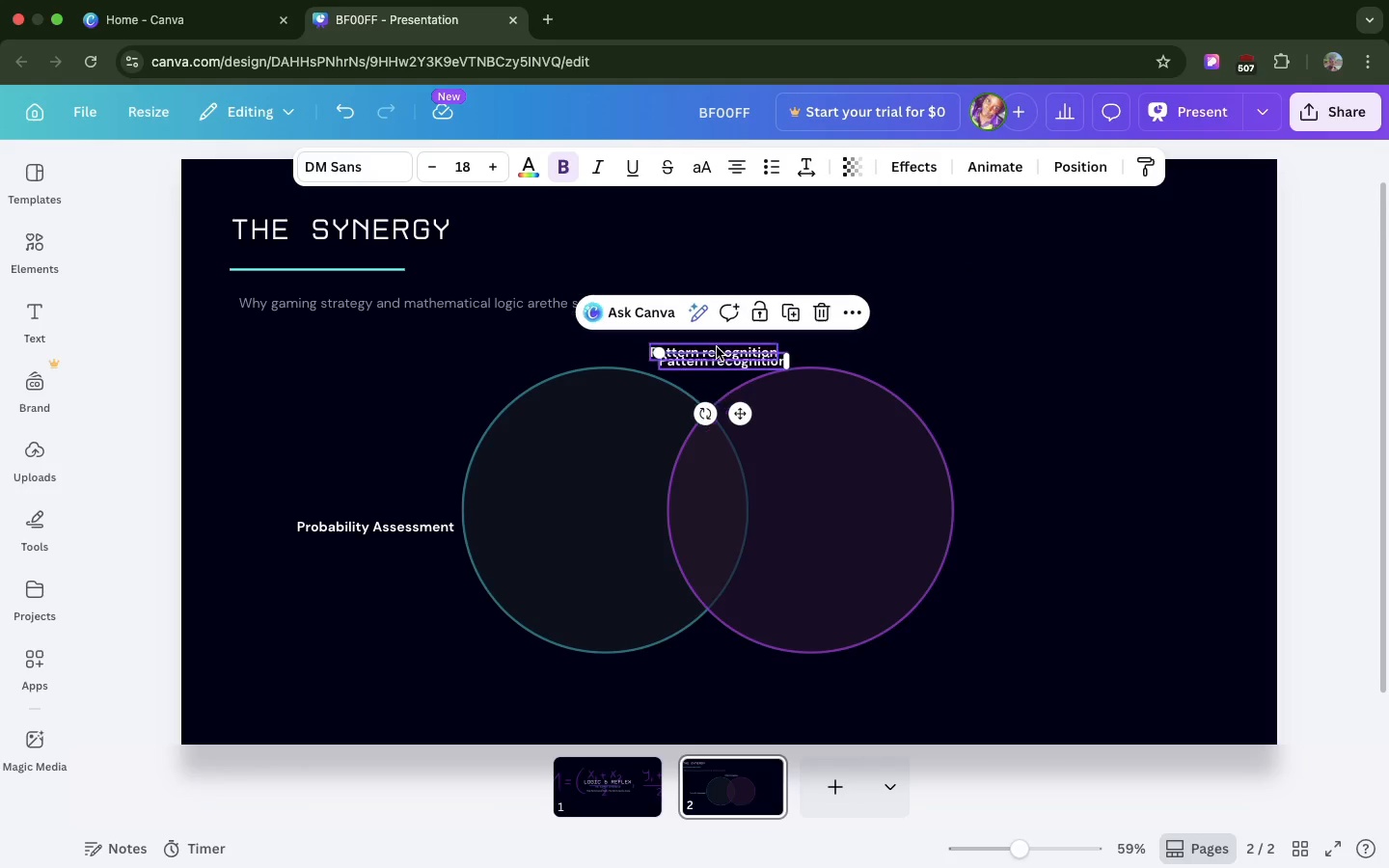 
key(Meta+D)
 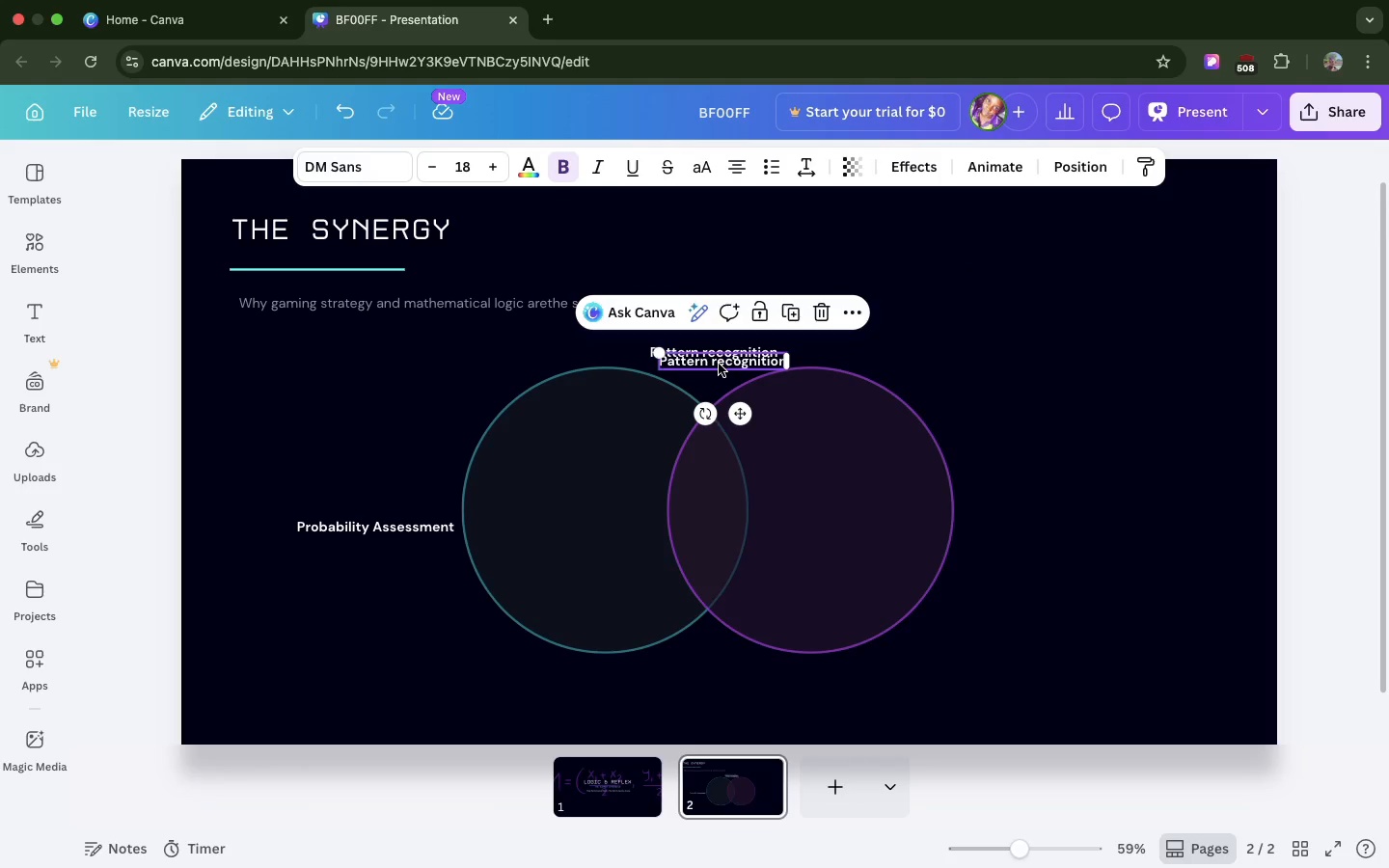 
left_click_drag(start_coordinate=[719, 364], to_coordinate=[1030, 552])
 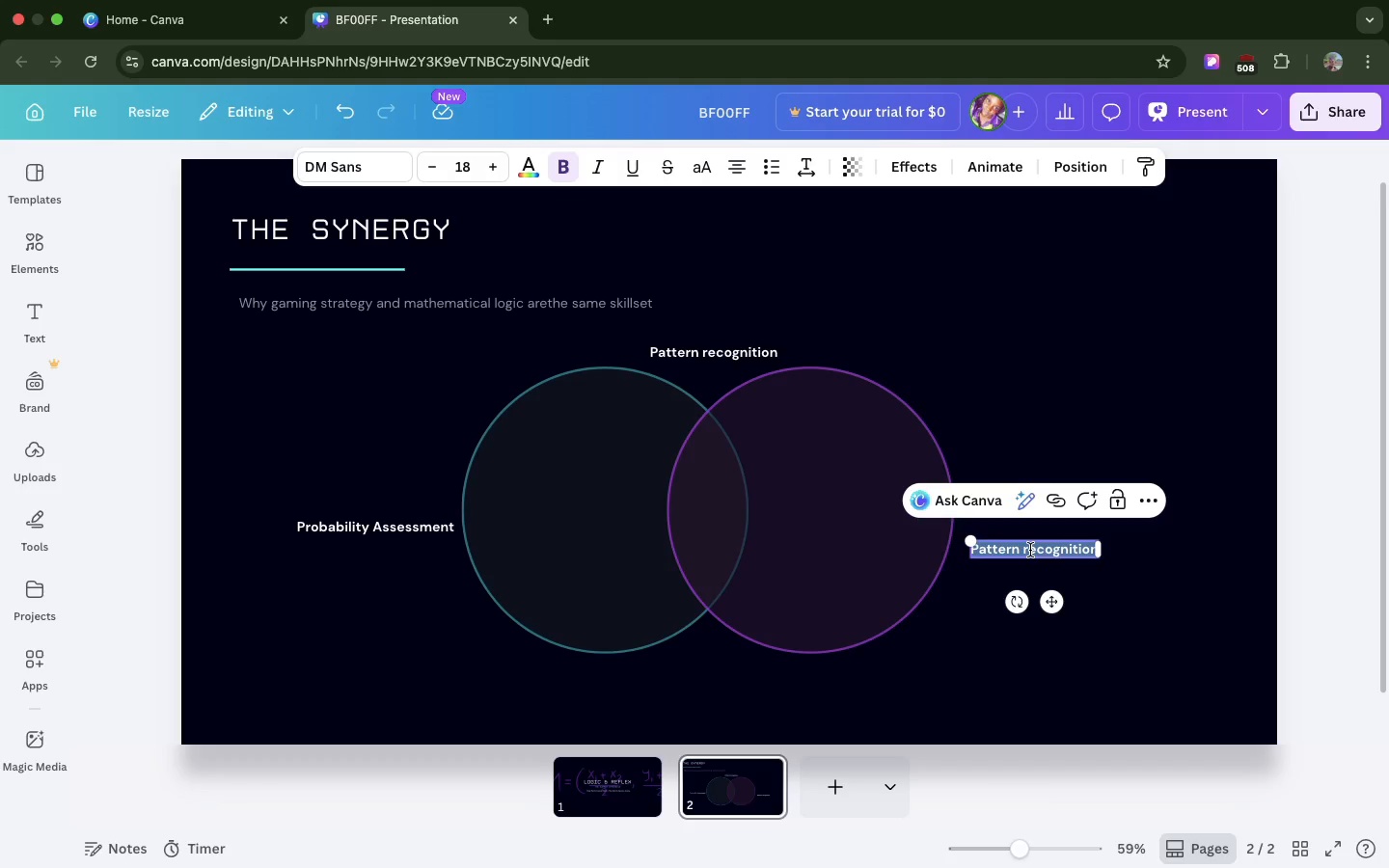 
double_click([1030, 550])
 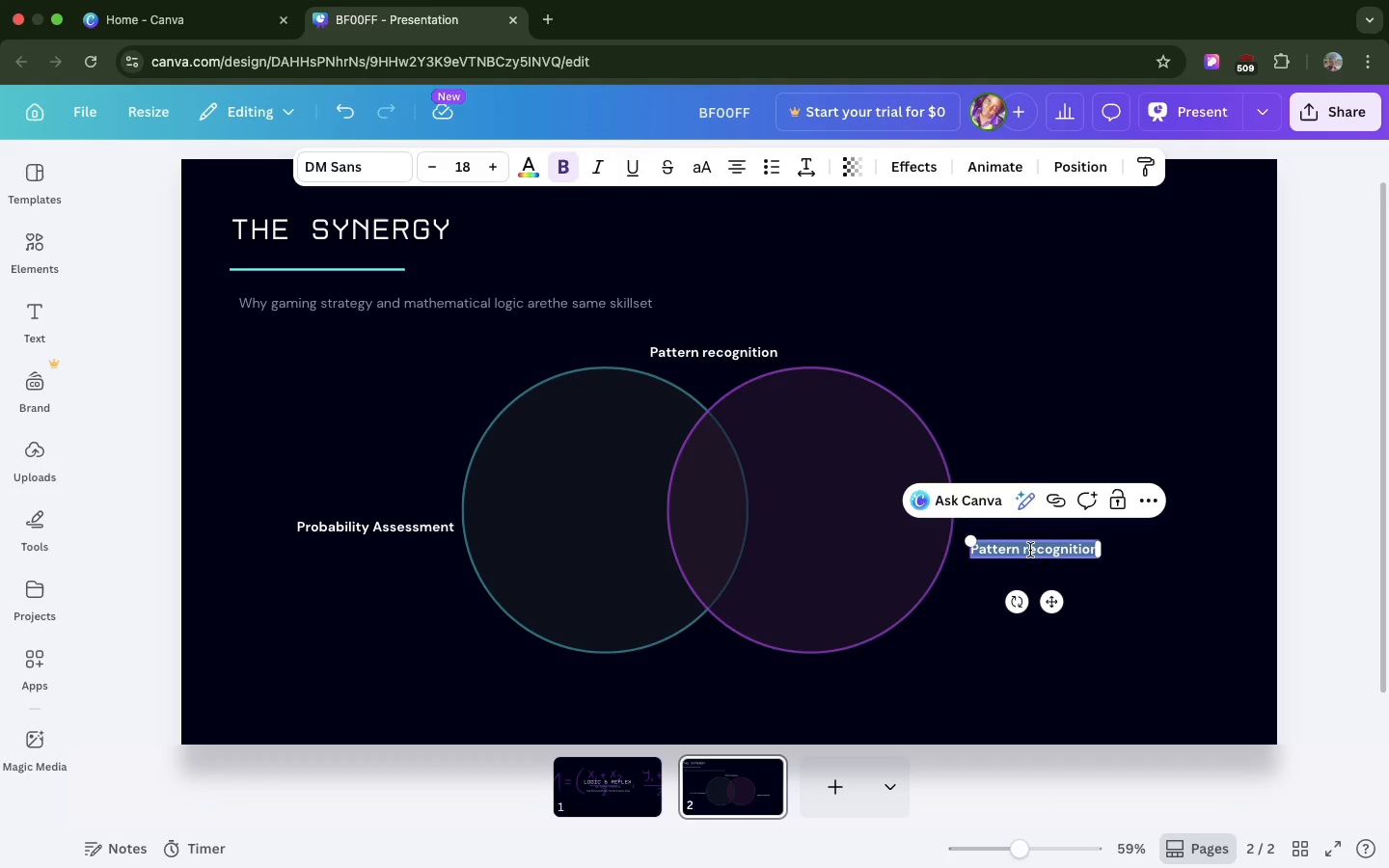 
type(Straegic )
 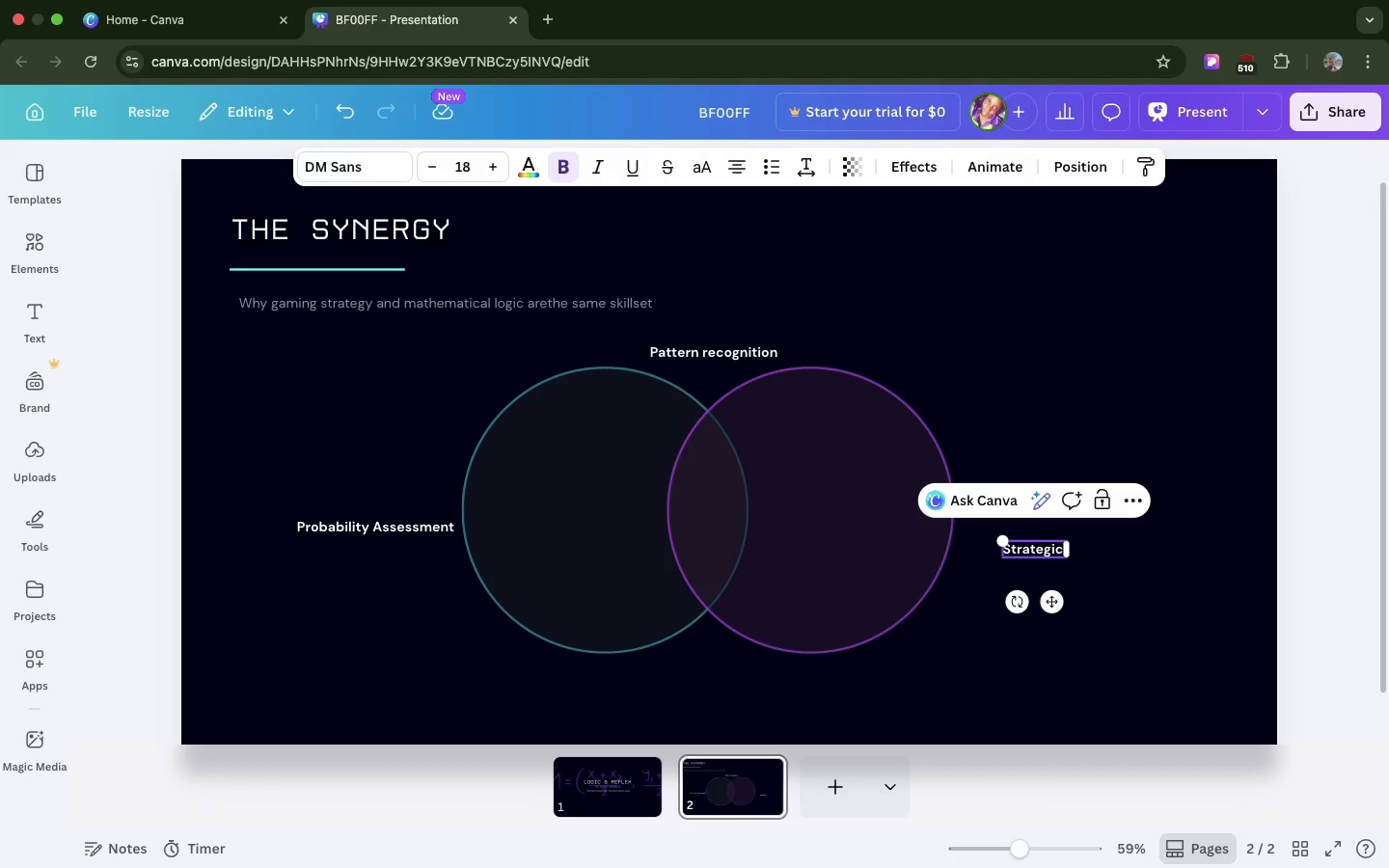 
key(E)
 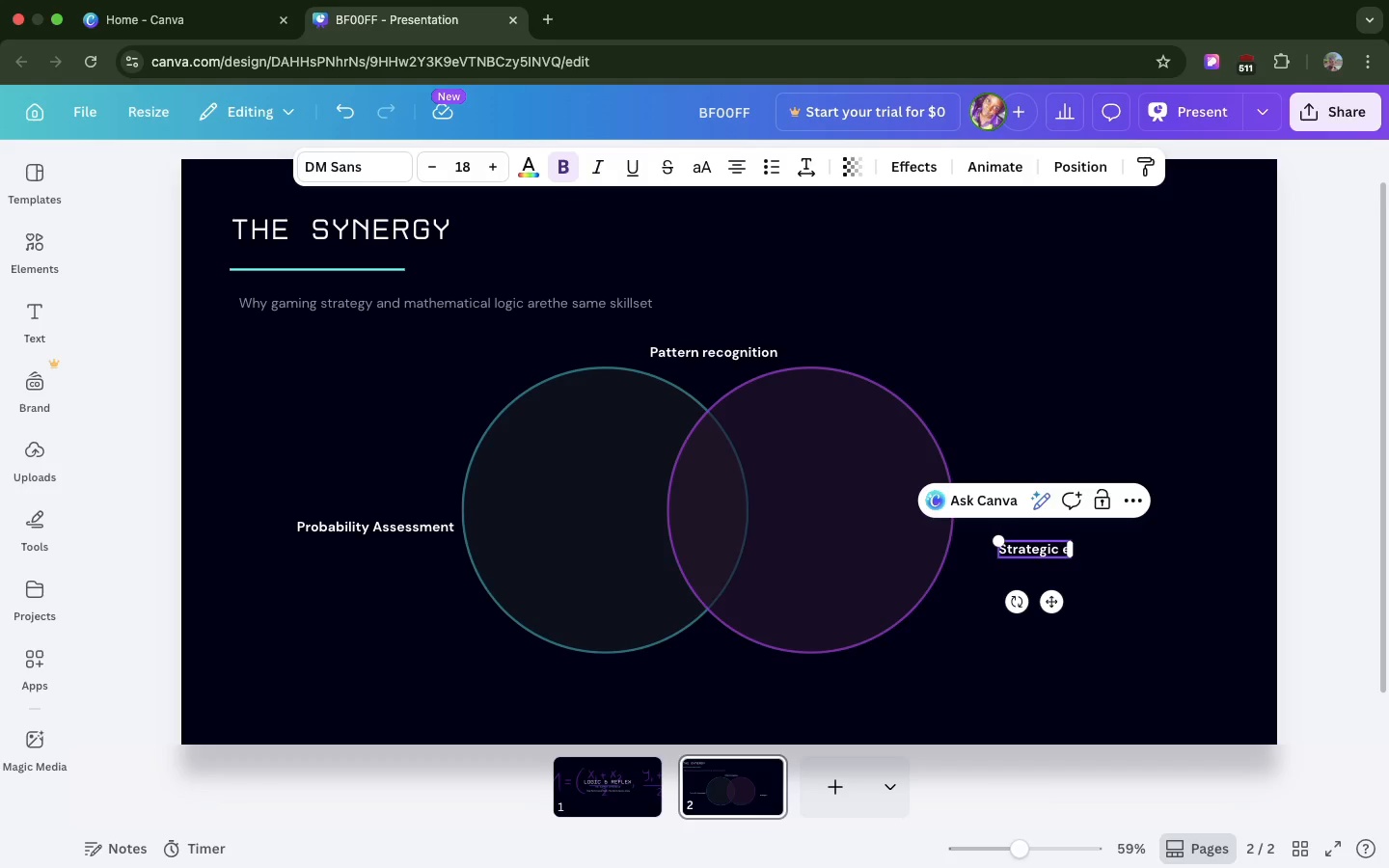 
wait(6.28)
 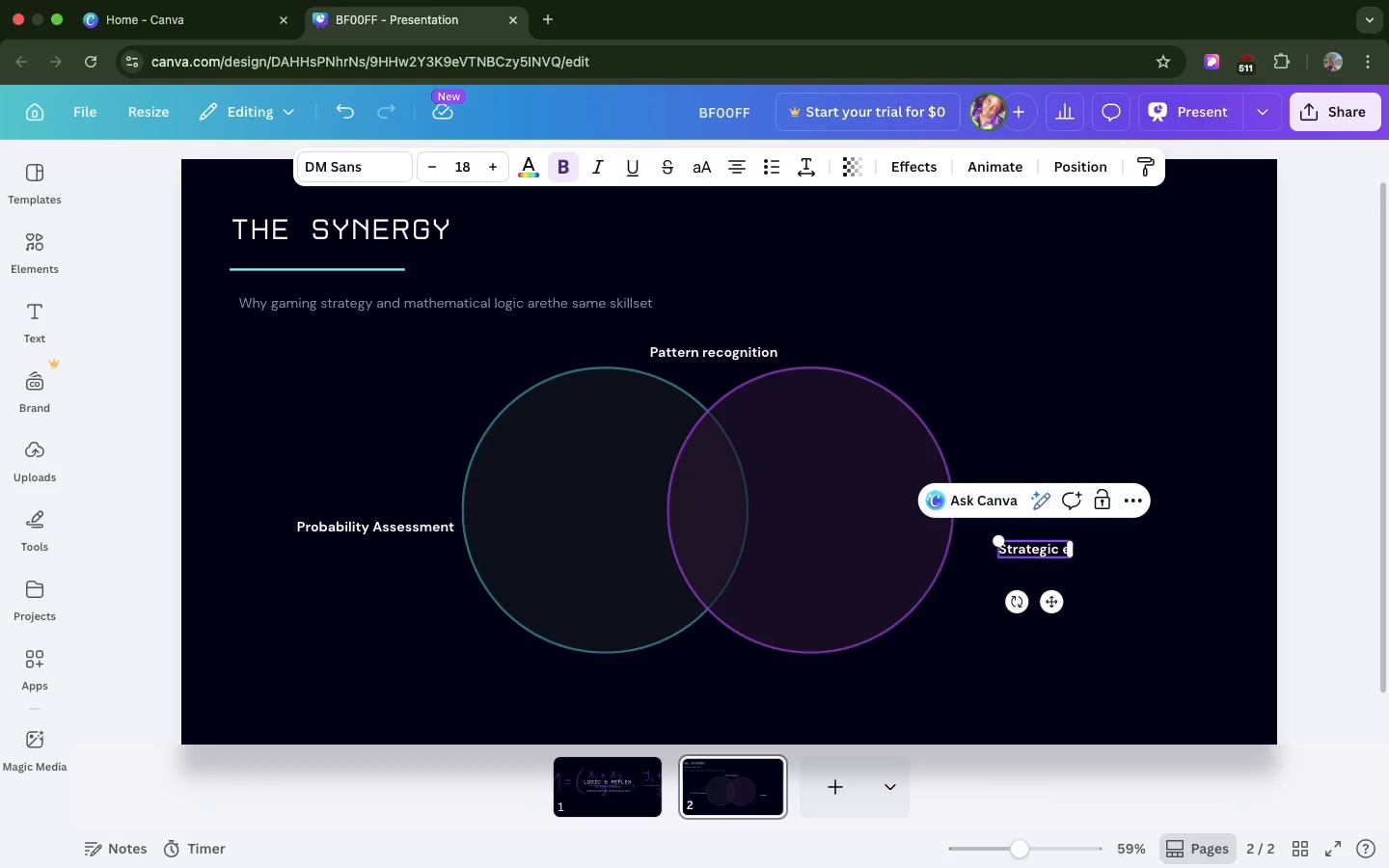 
type(xeci)
key(Backspace)
type(ution)
 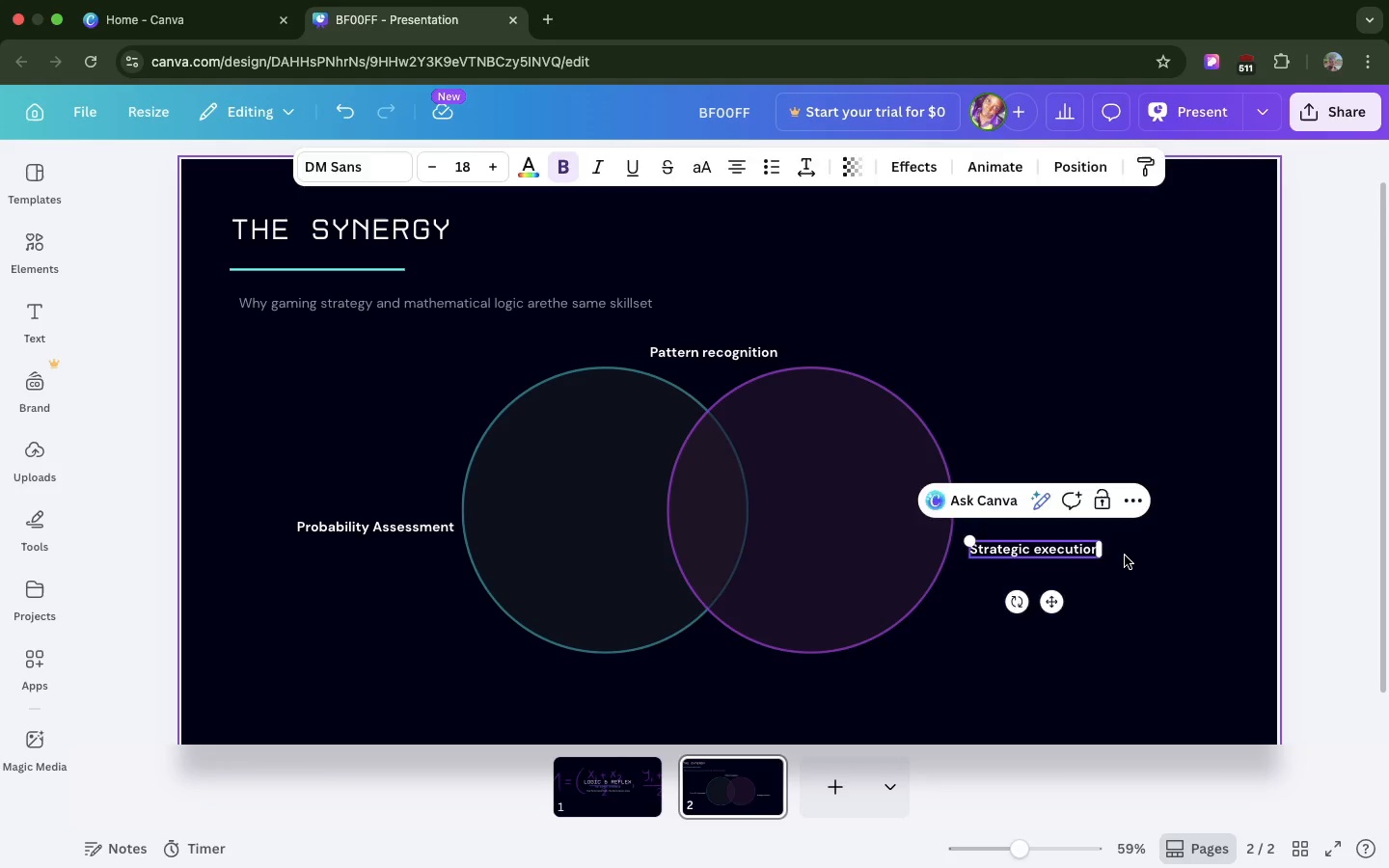 
left_click([1125, 556])
 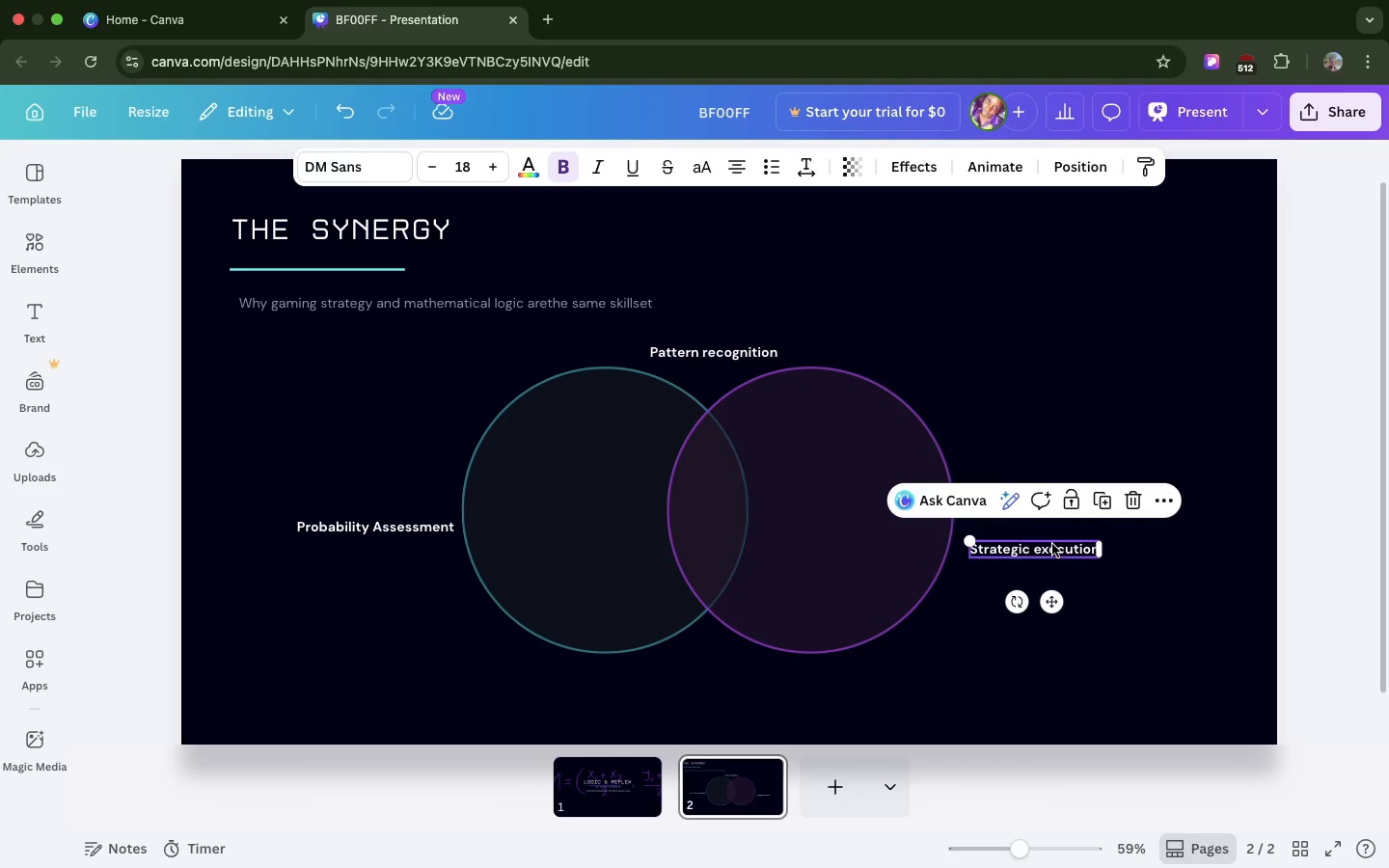 
left_click([1052, 544])
 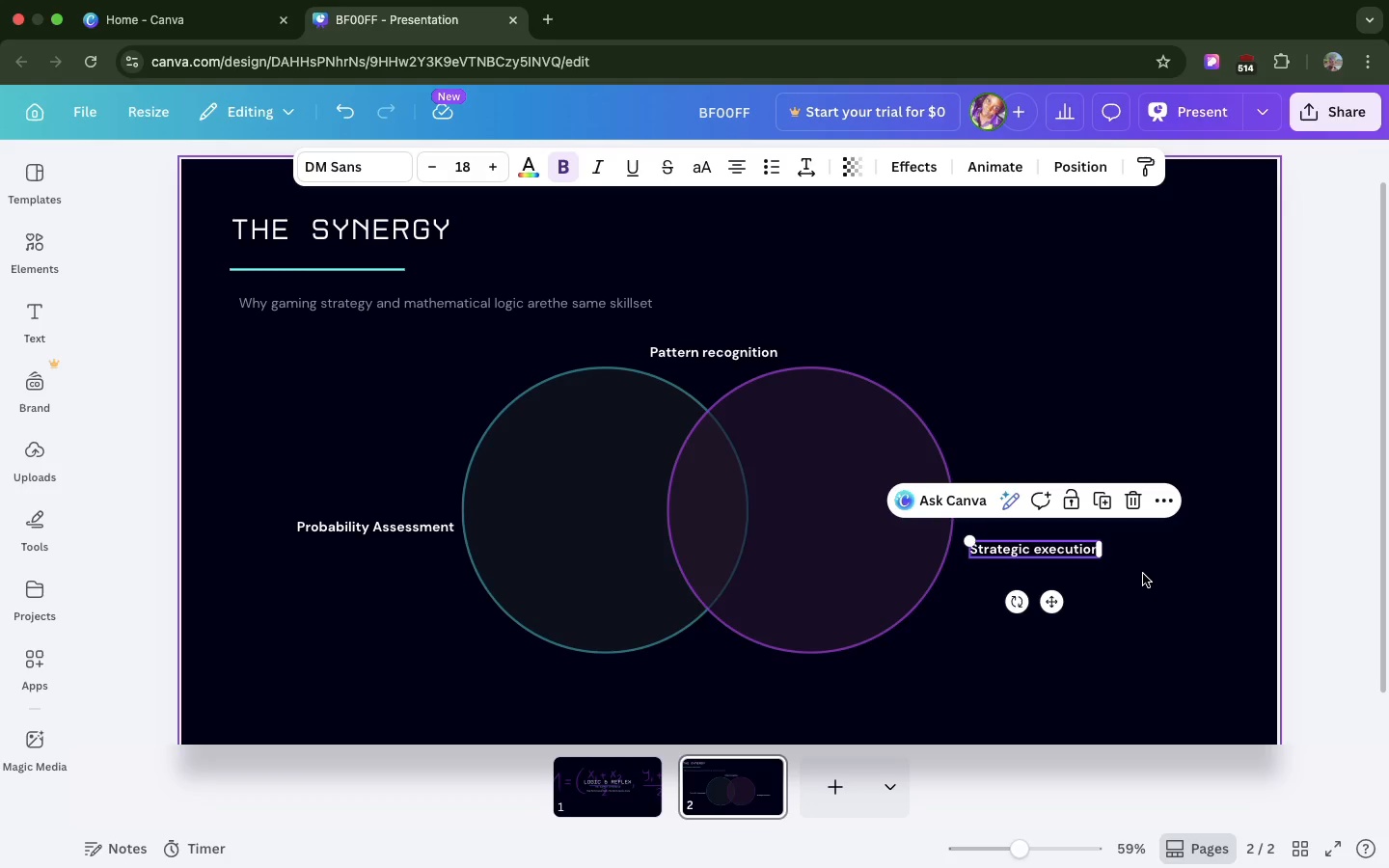 
wait(22.91)
 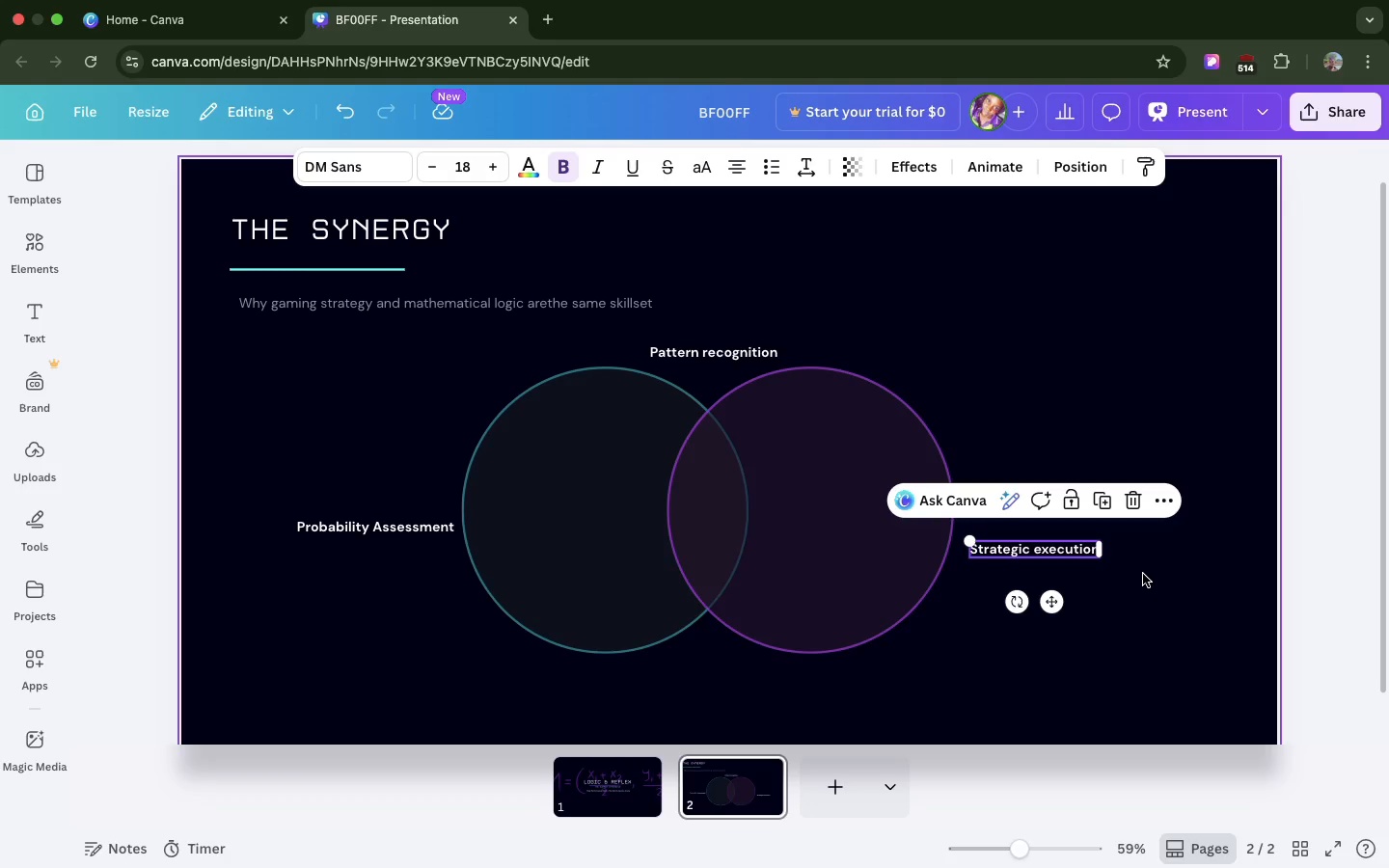 
mouse_move([989, 576])
 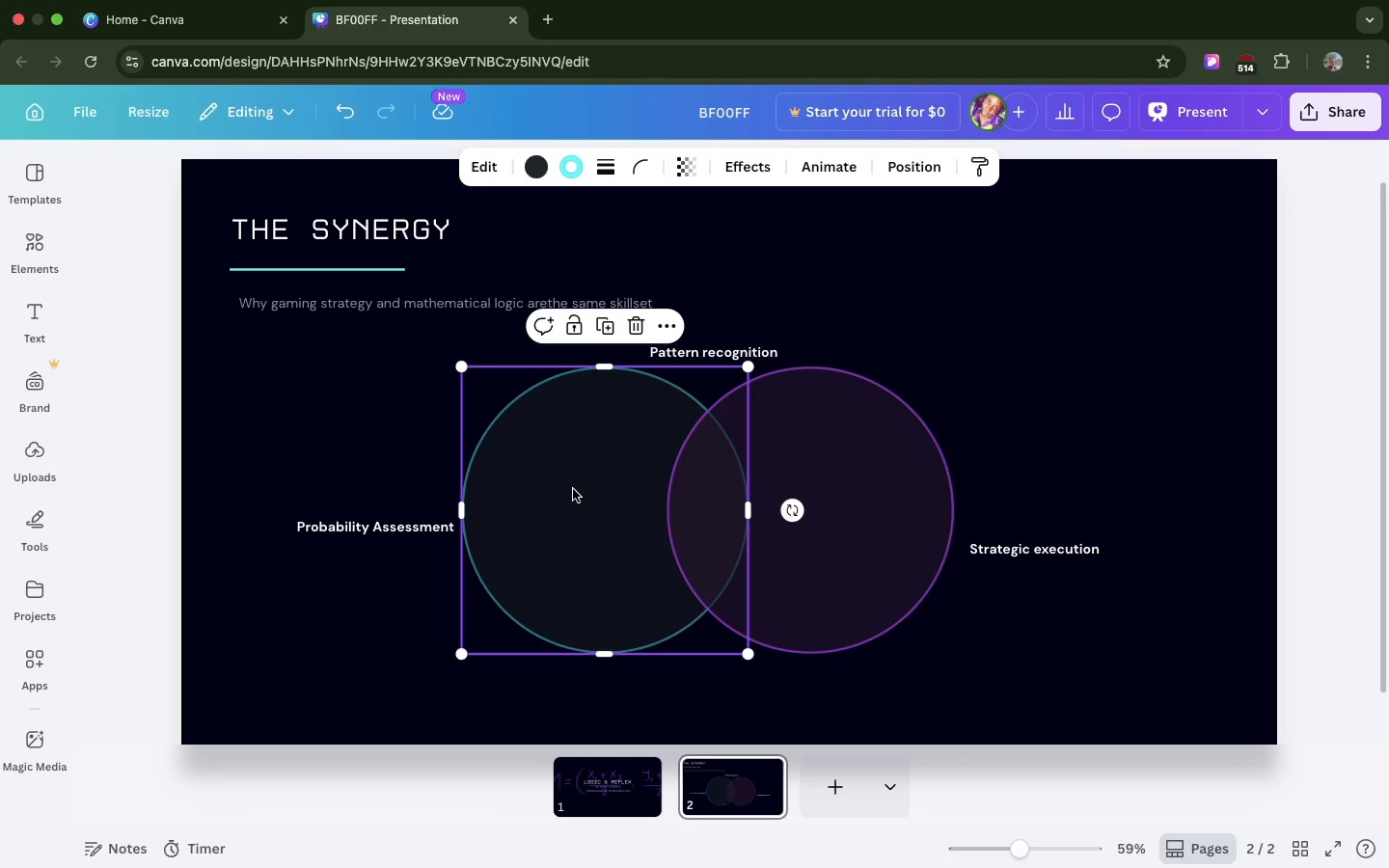 
left_click([573, 489])
 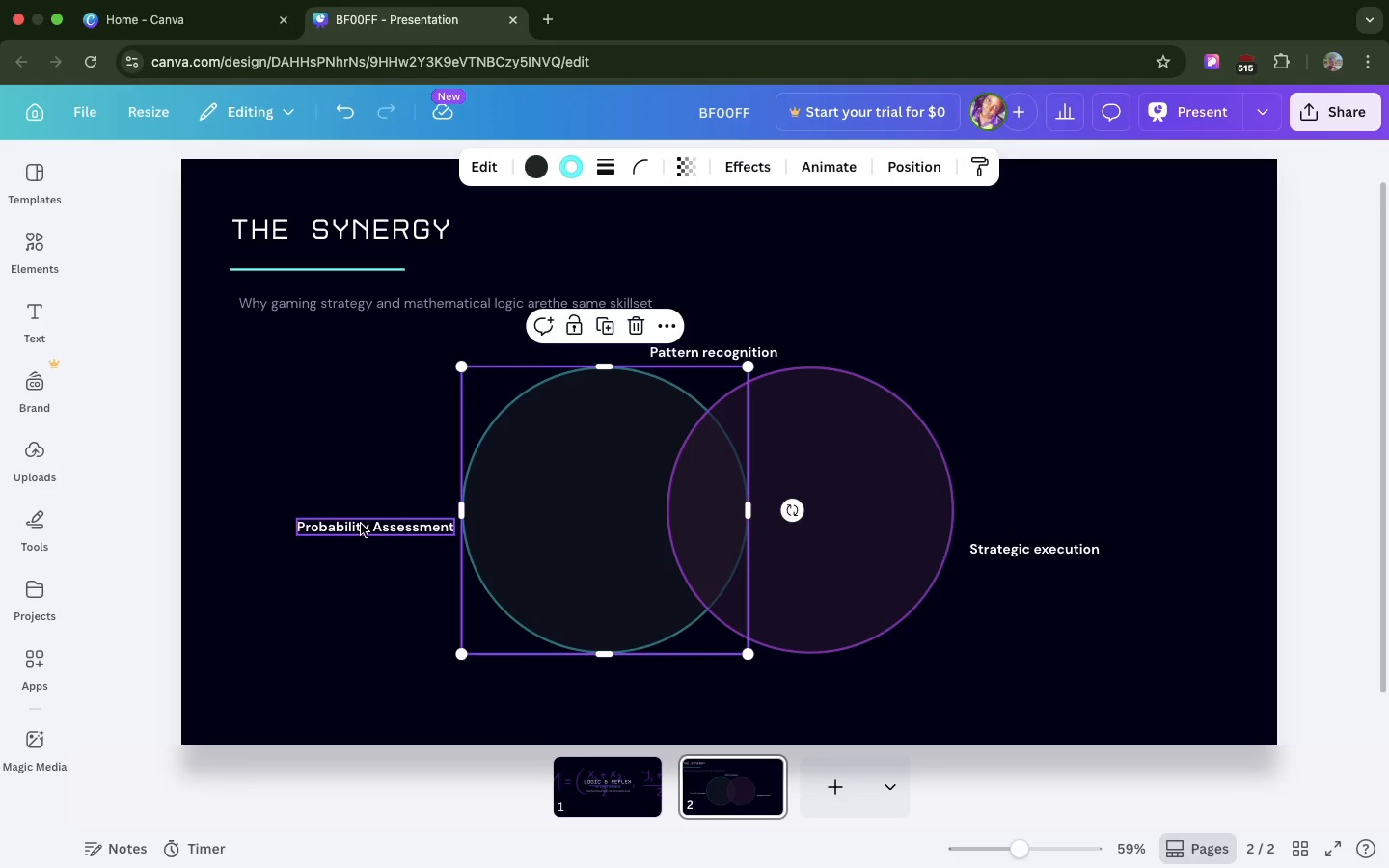 
left_click([361, 524])
 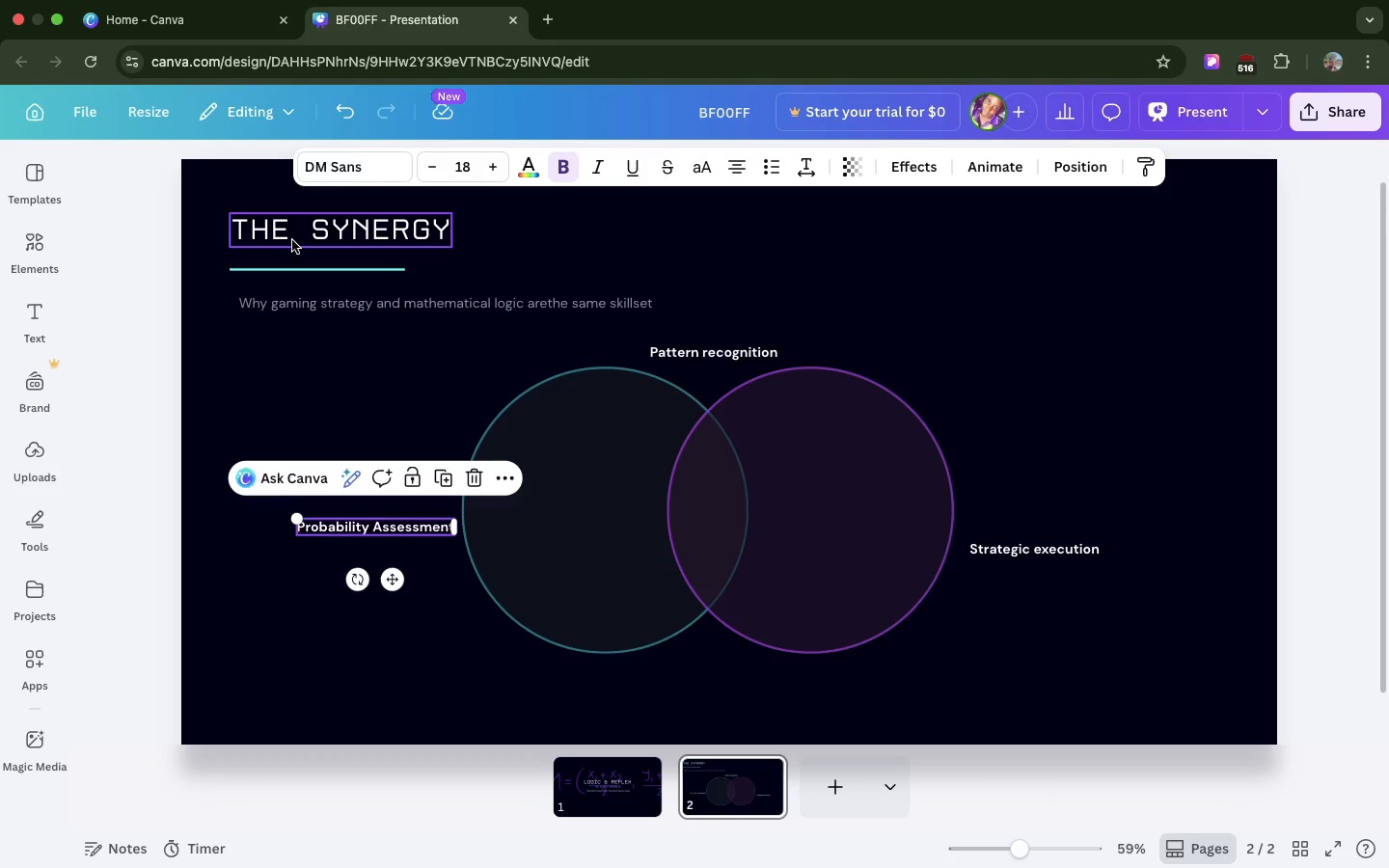 
left_click([292, 240])
 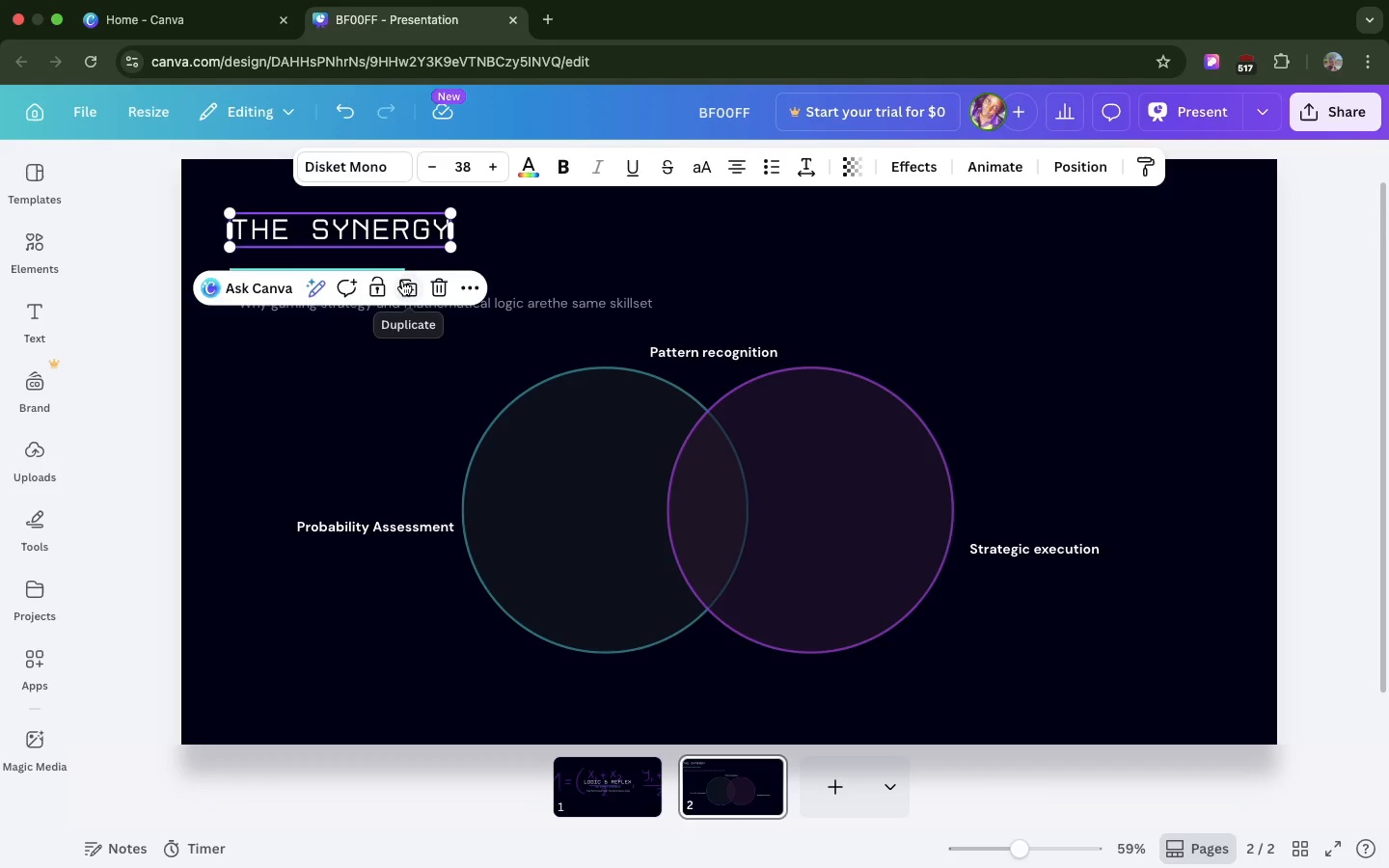 
left_click([402, 281])
 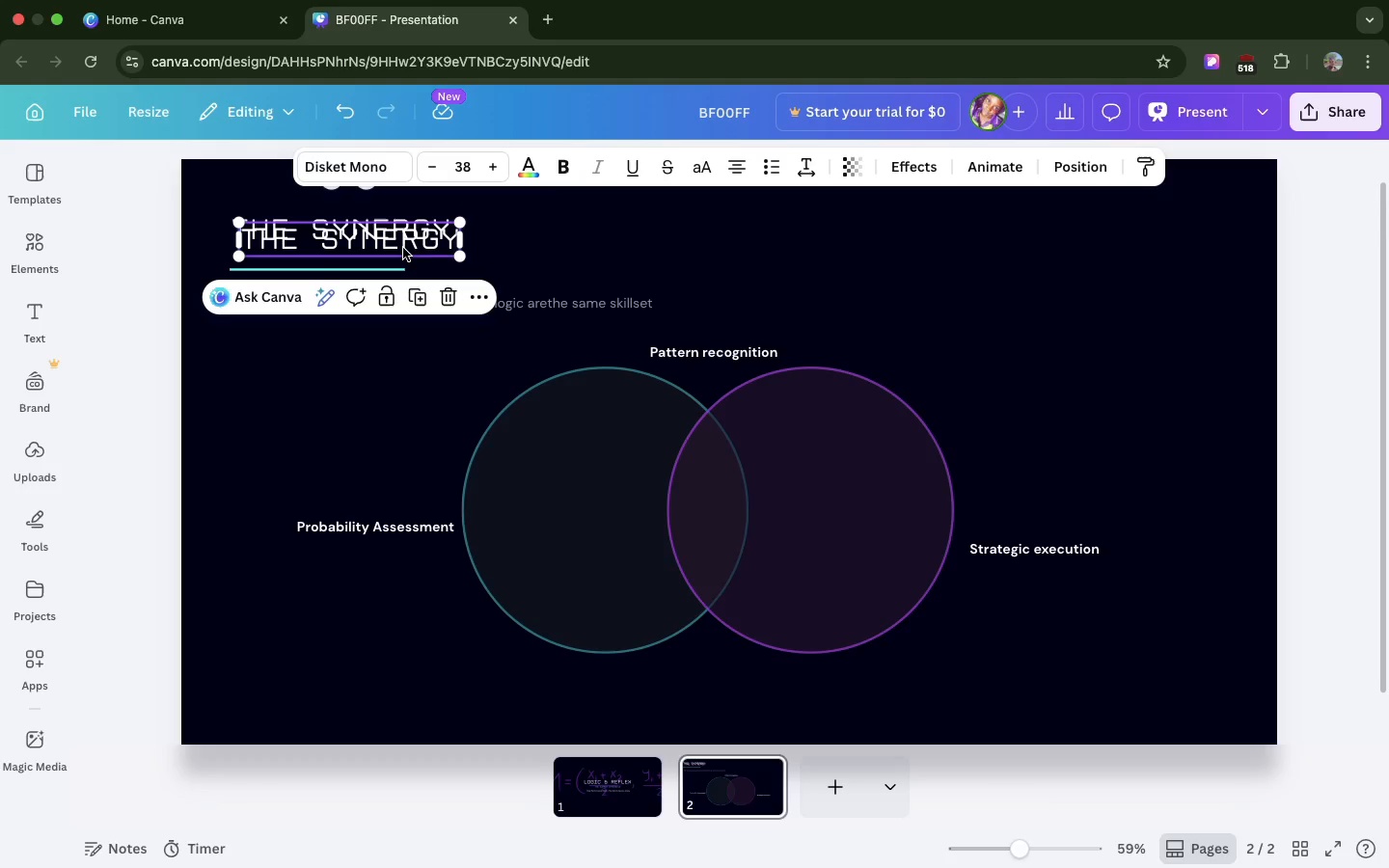 
left_click_drag(start_coordinate=[403, 248], to_coordinate=[664, 482])
 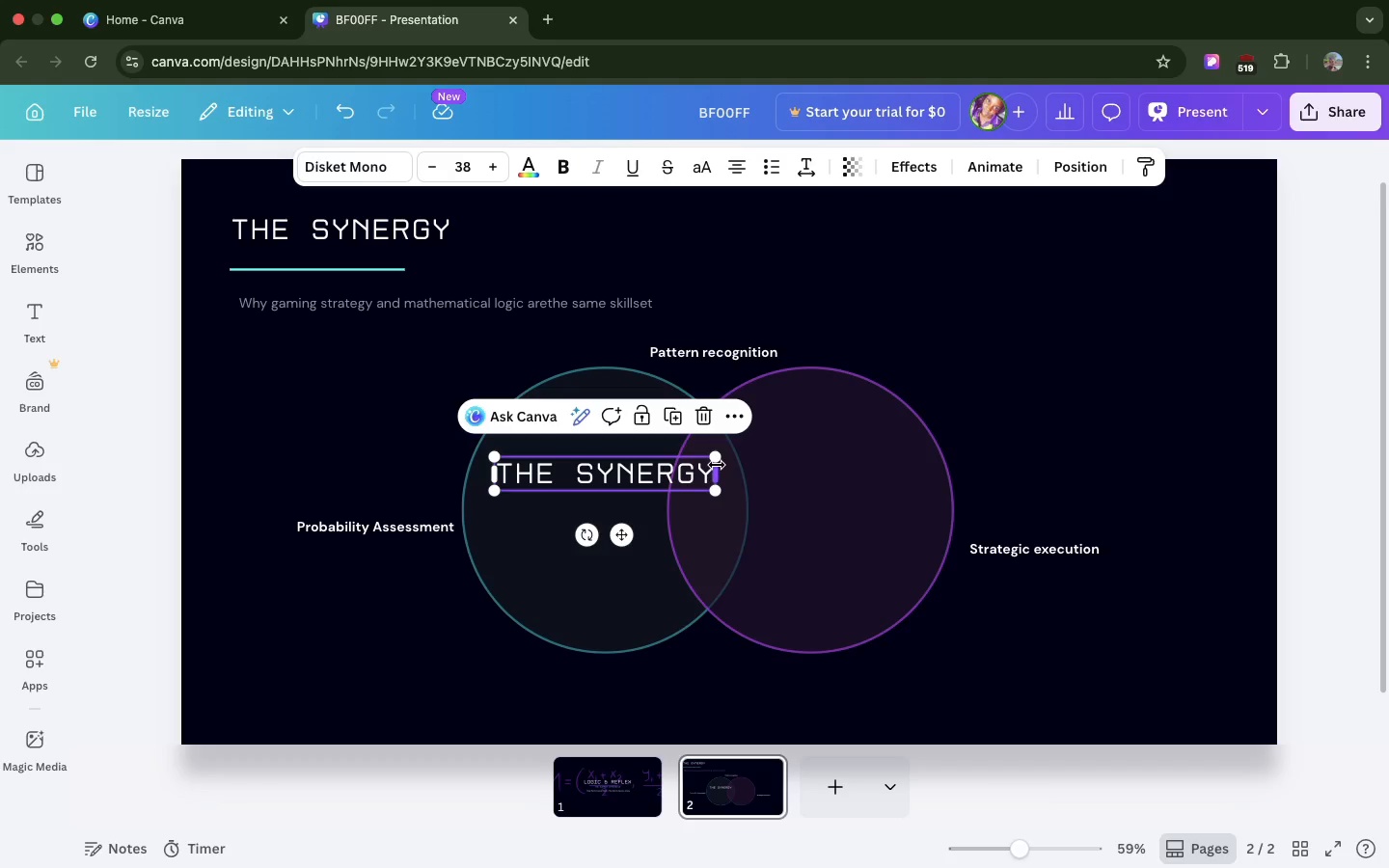 
wait(13.98)
 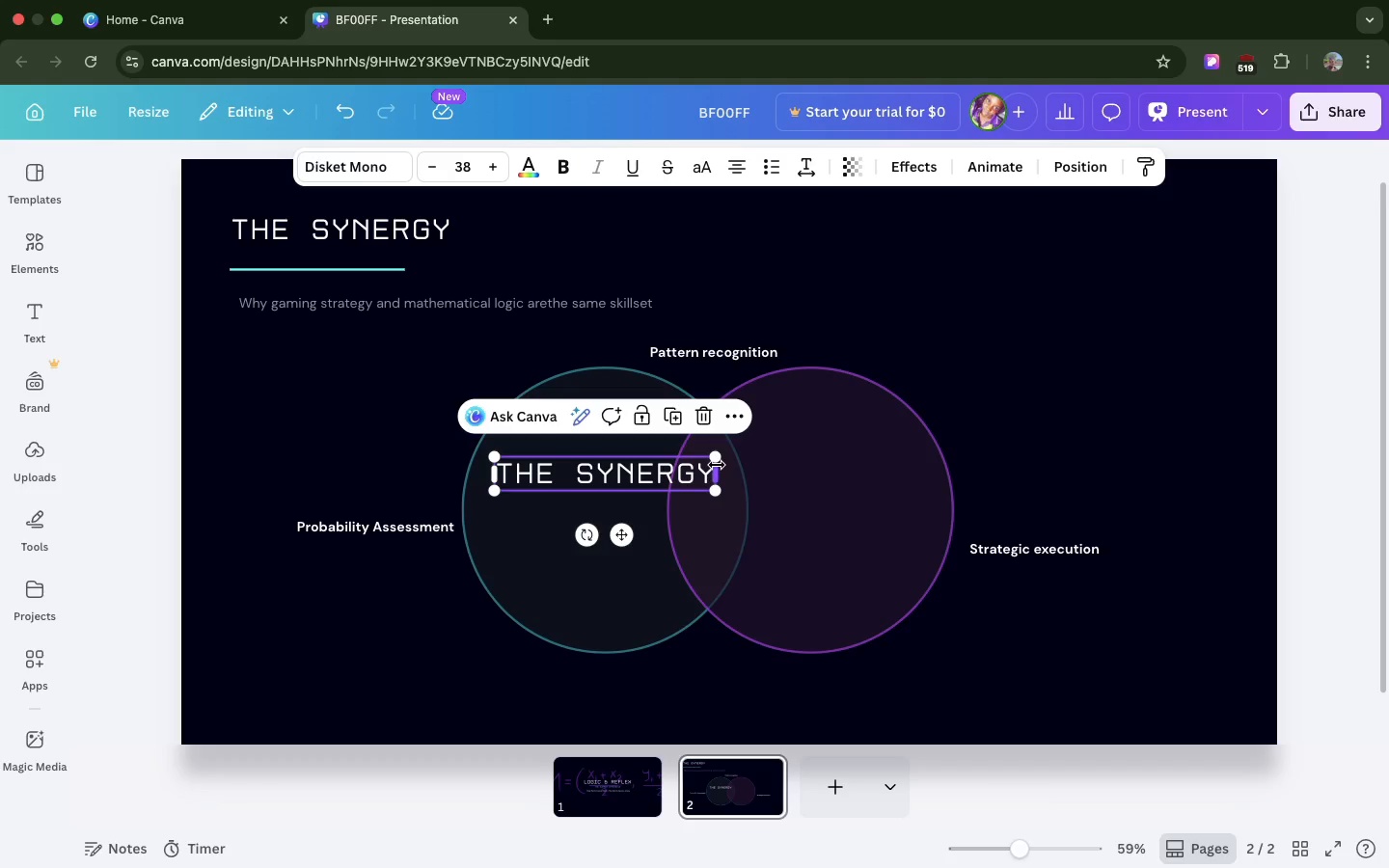 
left_click([469, 173])
 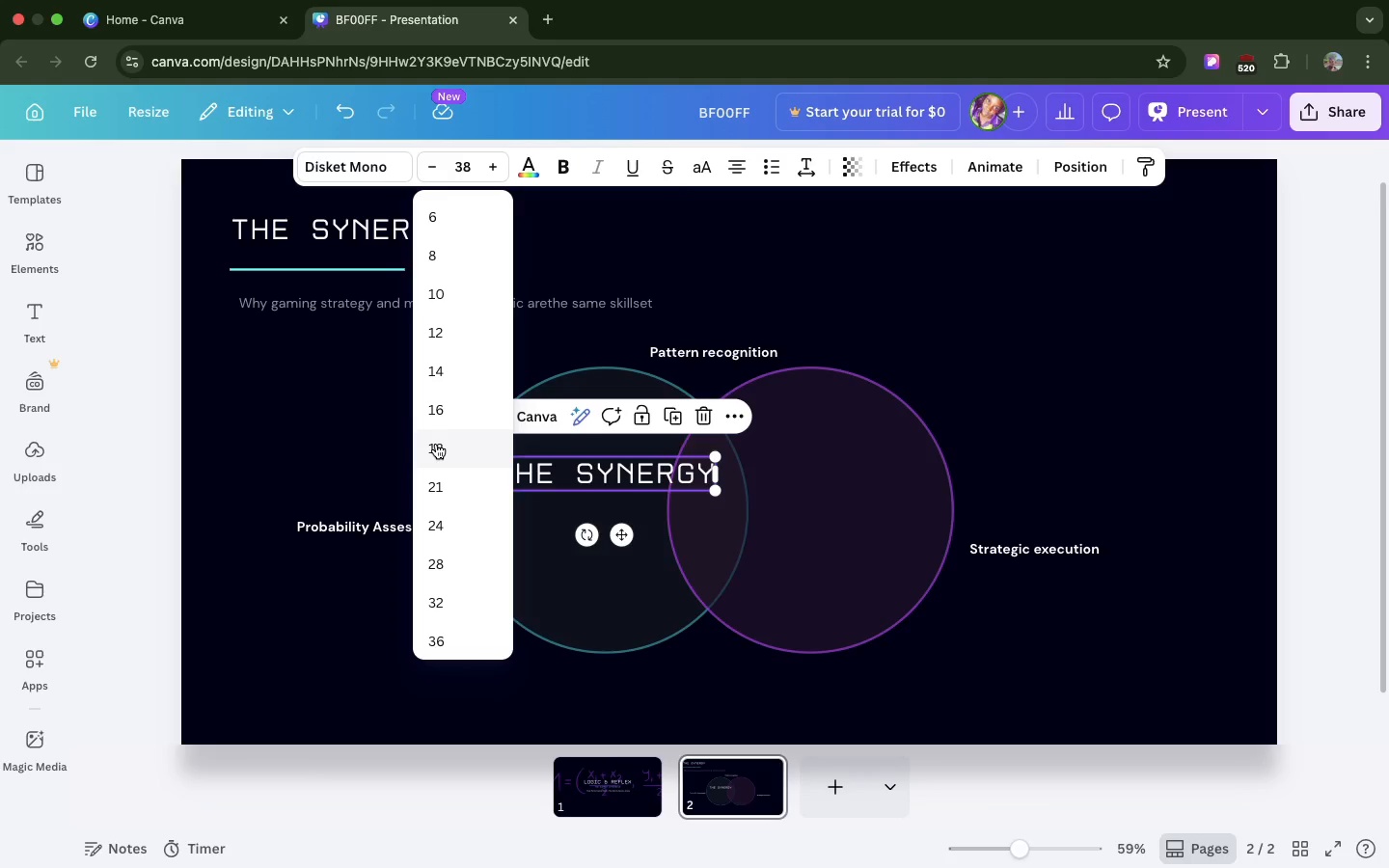 
left_click([436, 444])
 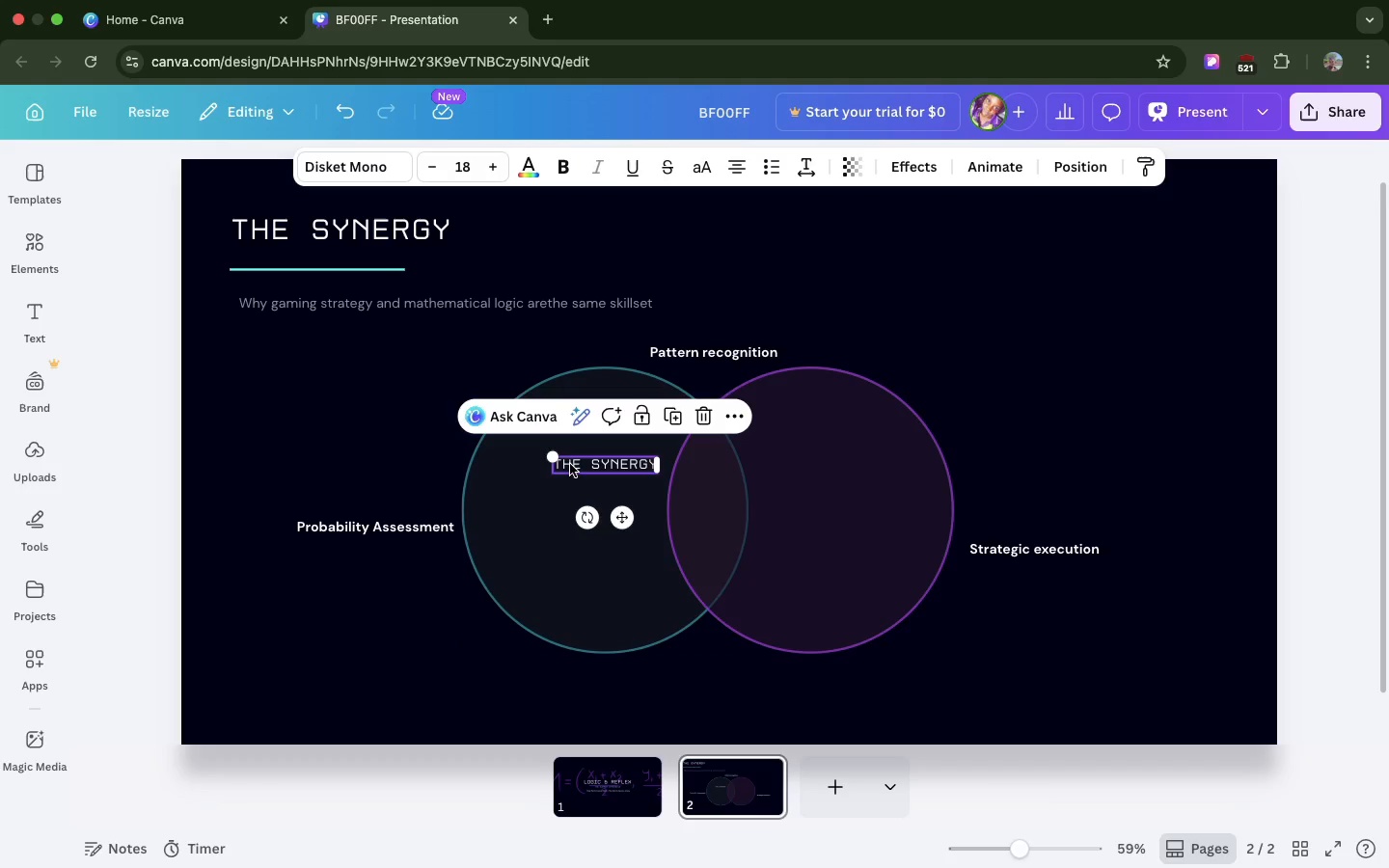 
double_click([570, 464])
 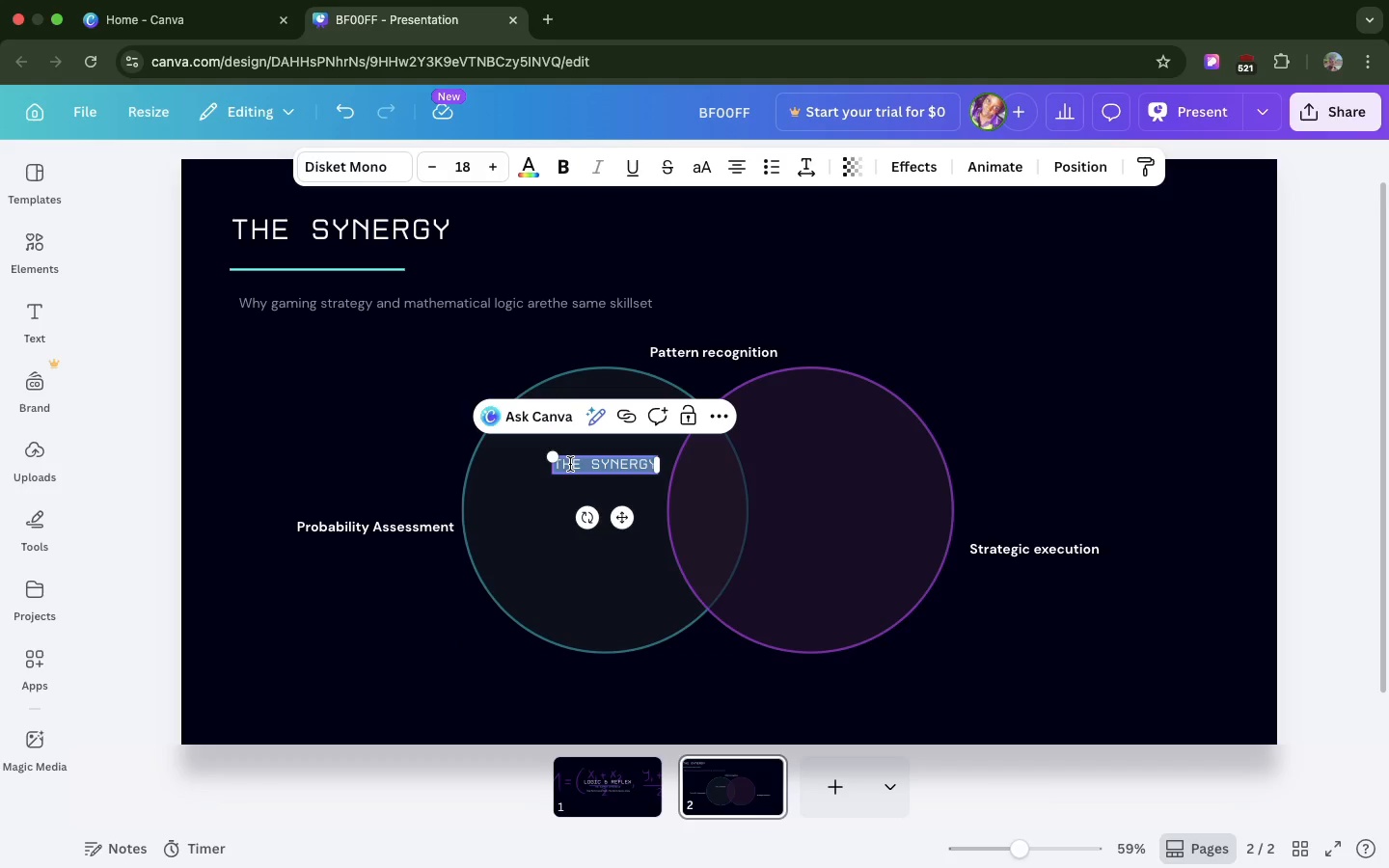 
triple_click([570, 464])
 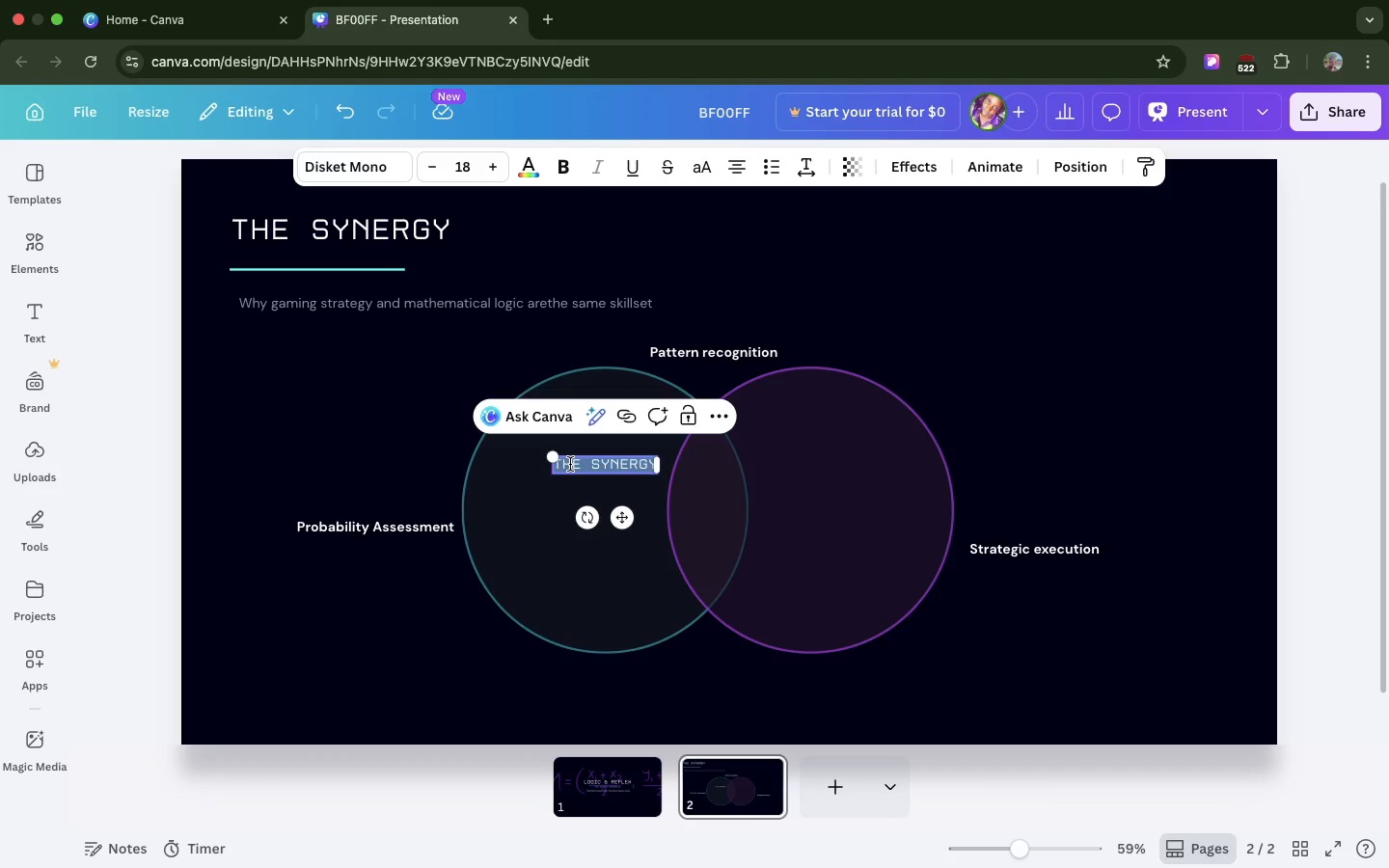 
type(MATJ)
key(Backspace)
type(H)
 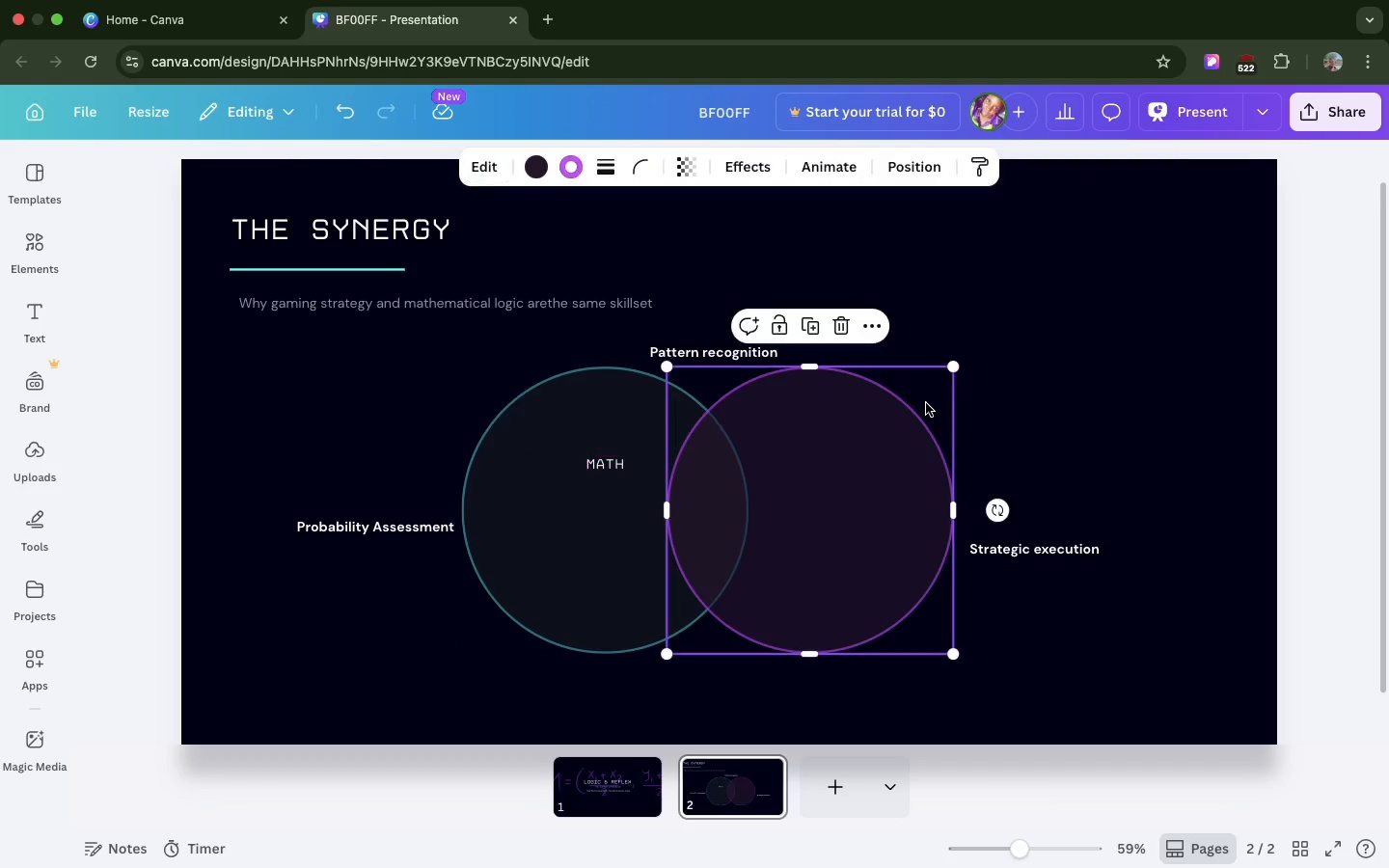 
left_click([926, 403])
 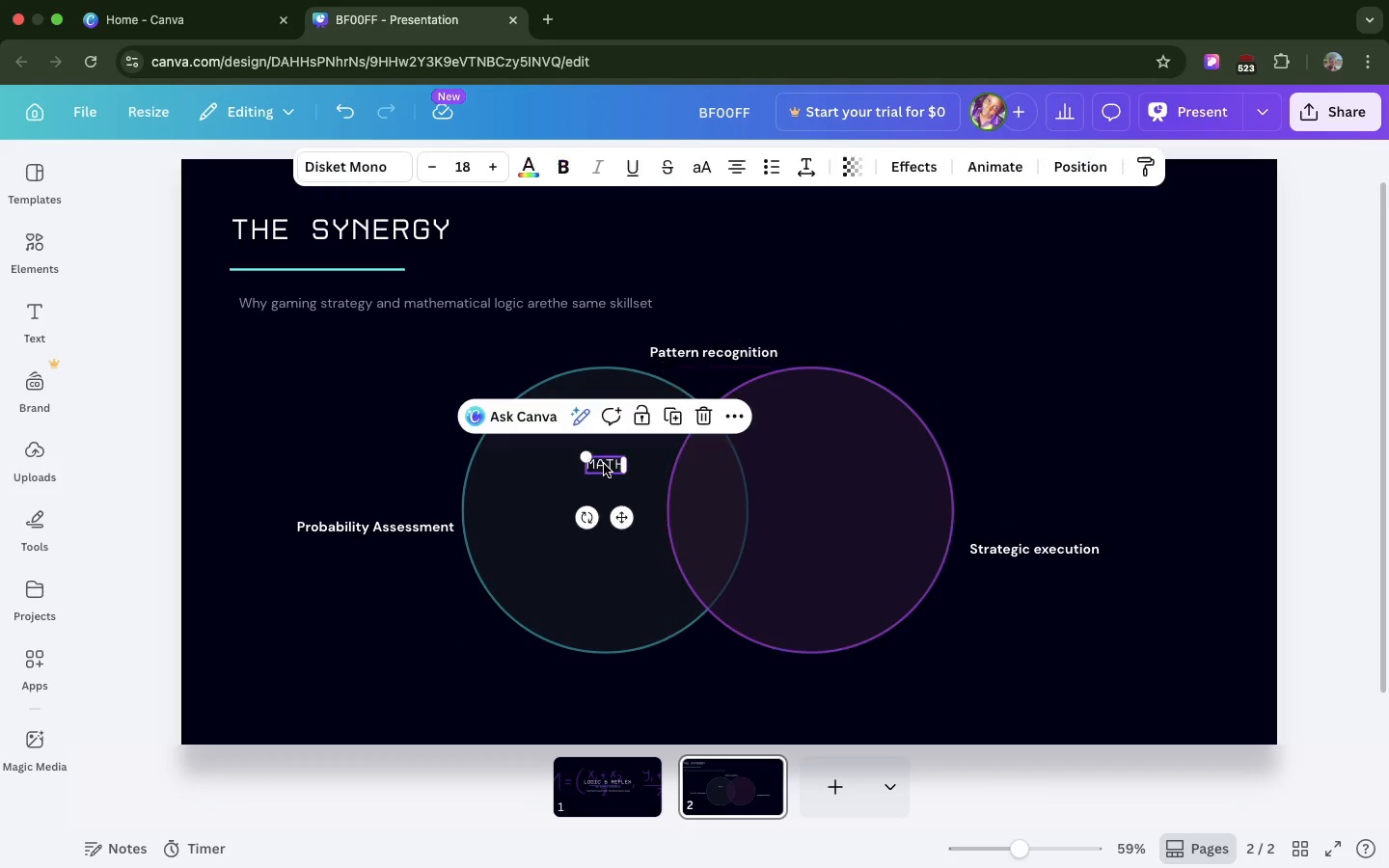 
left_click_drag(start_coordinate=[604, 464], to_coordinate=[563, 436])
 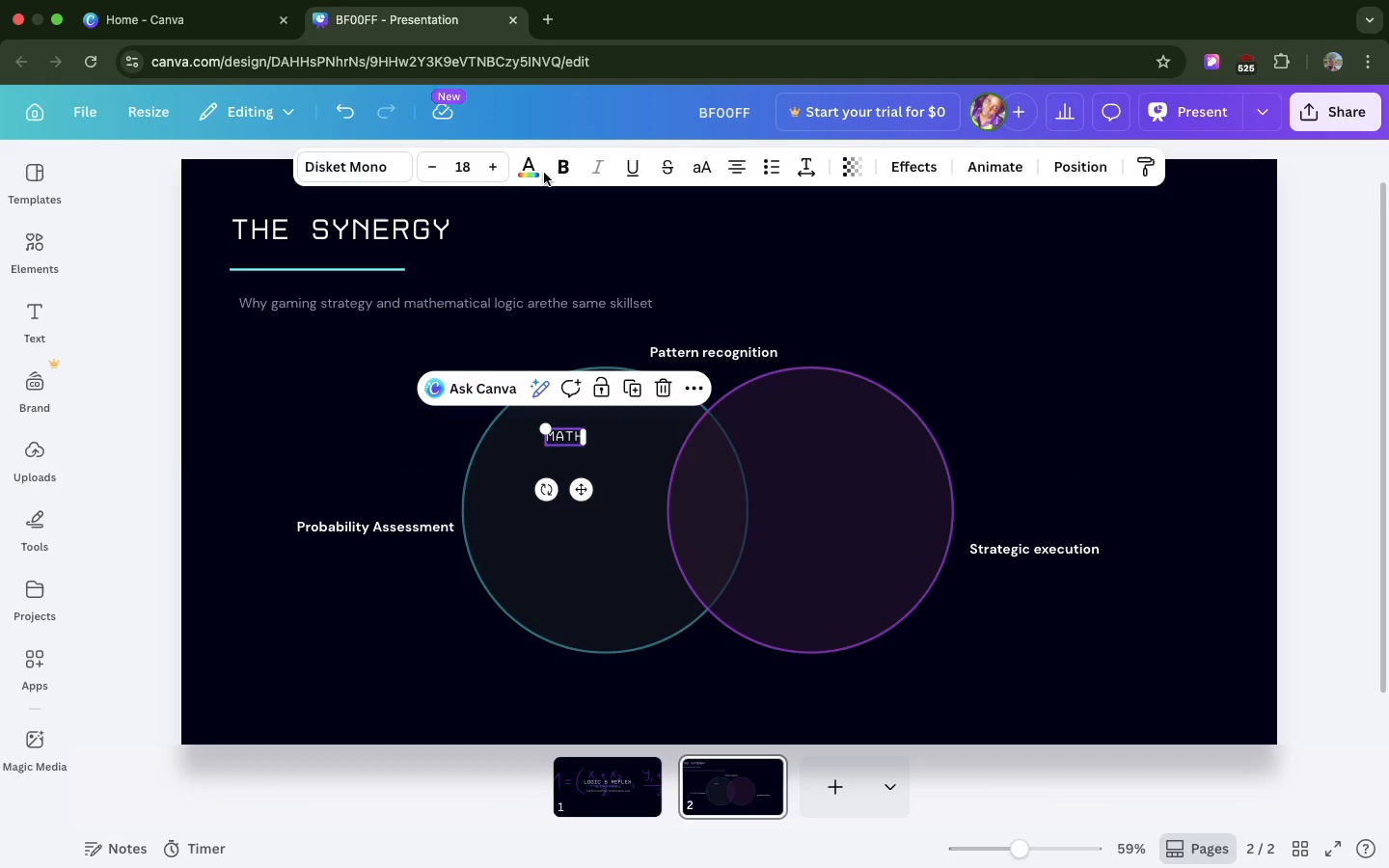 
left_click([533, 167])
 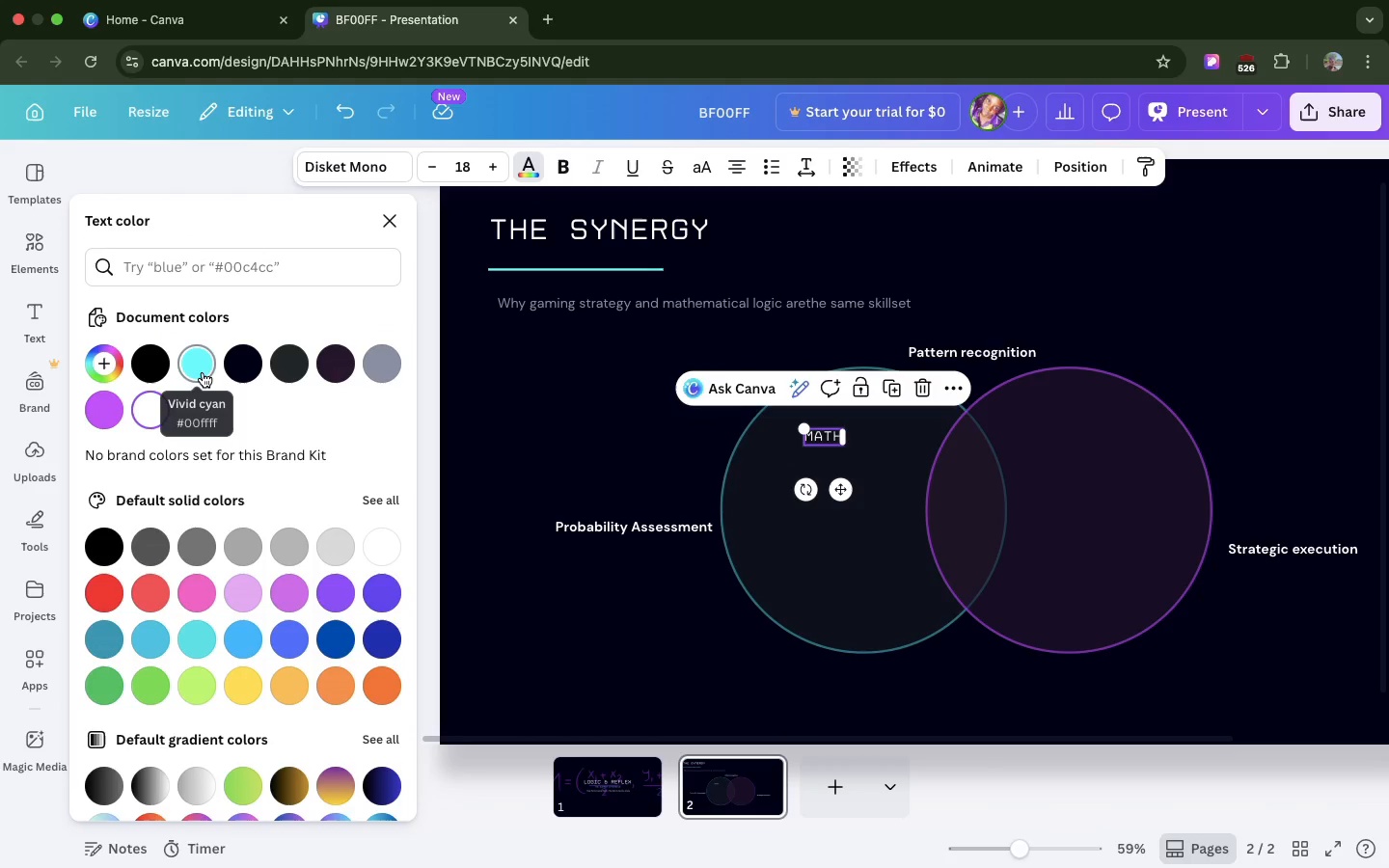 
left_click([203, 372])
 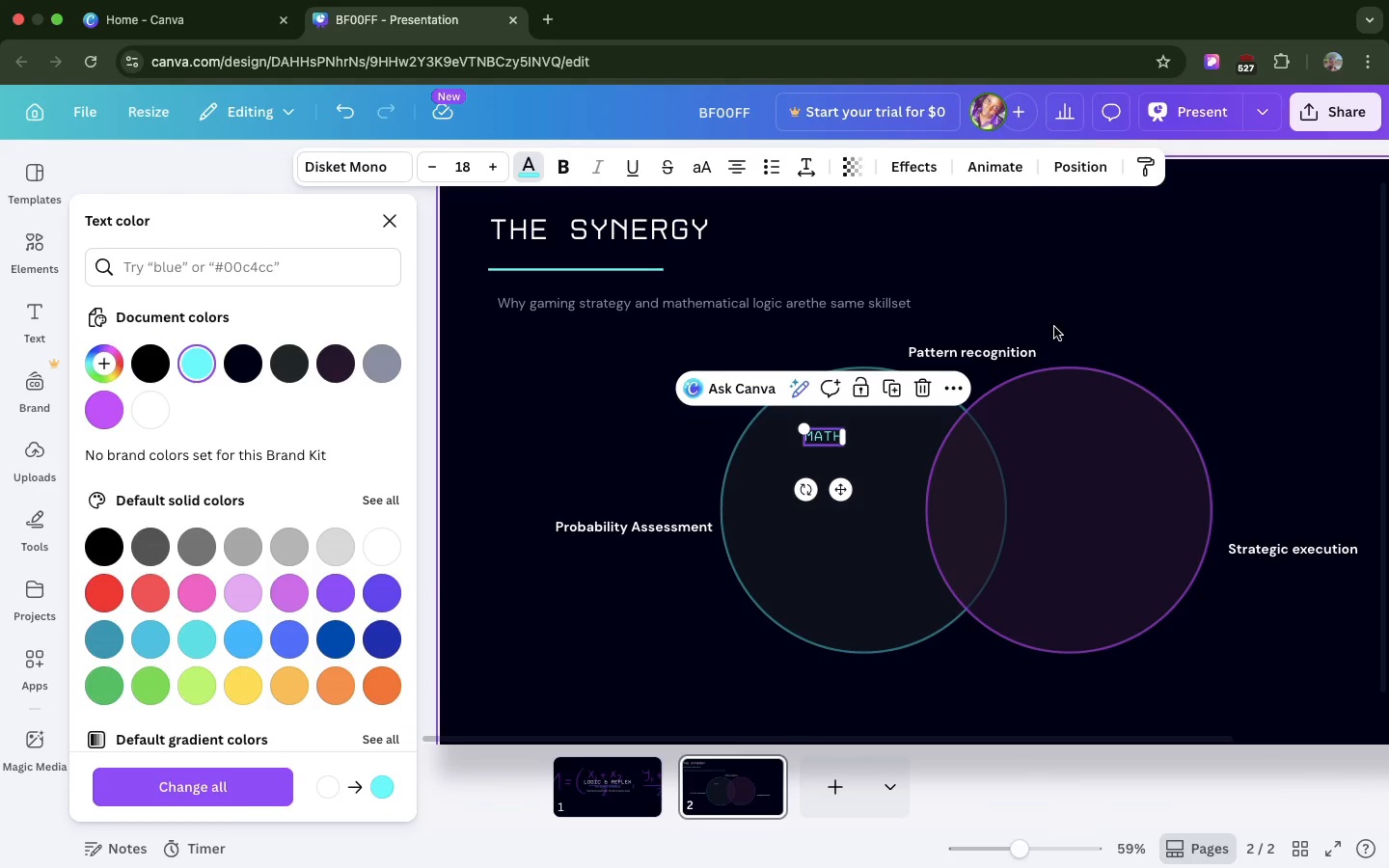 
left_click([1107, 322])
 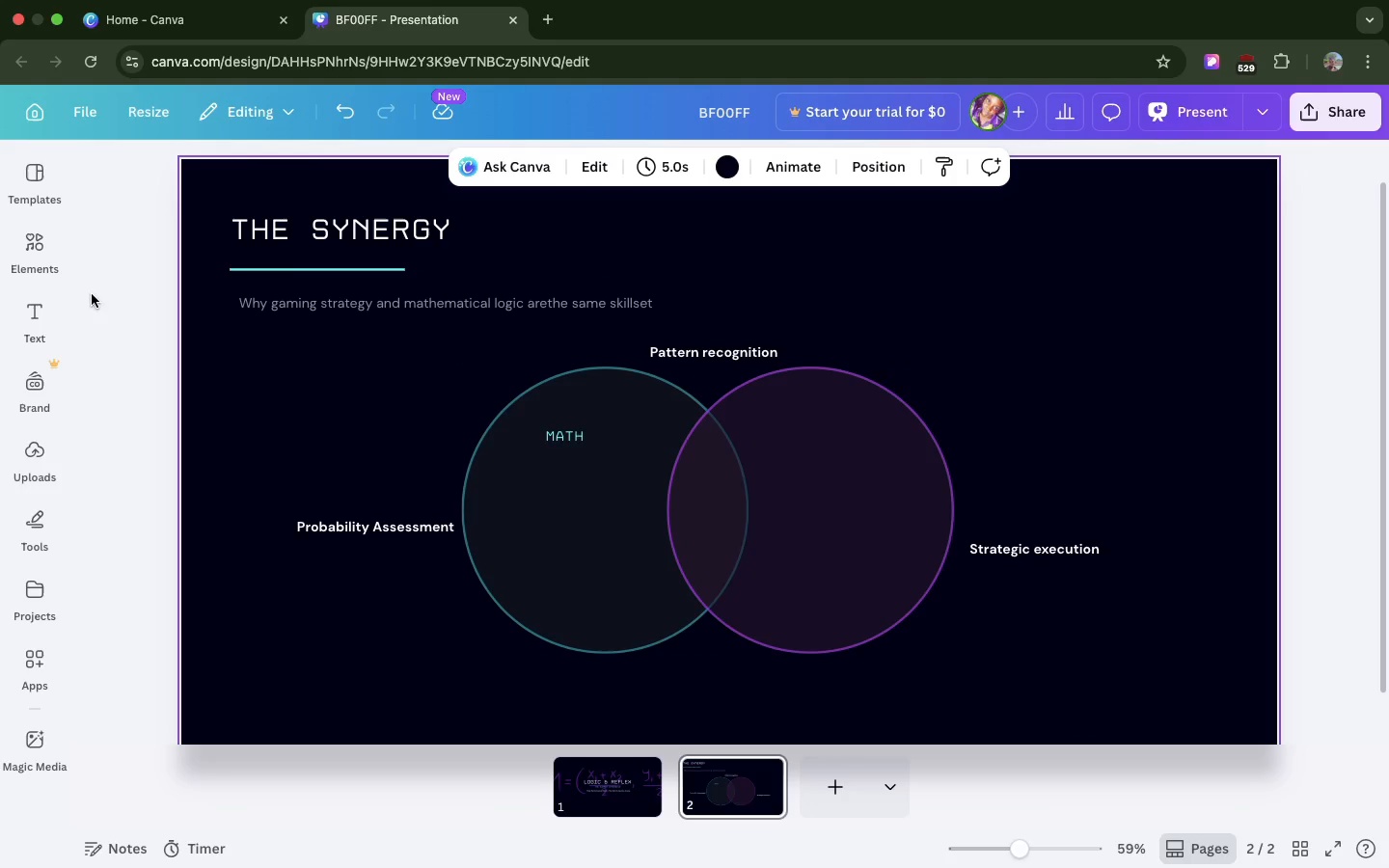 
left_click([36, 258])
 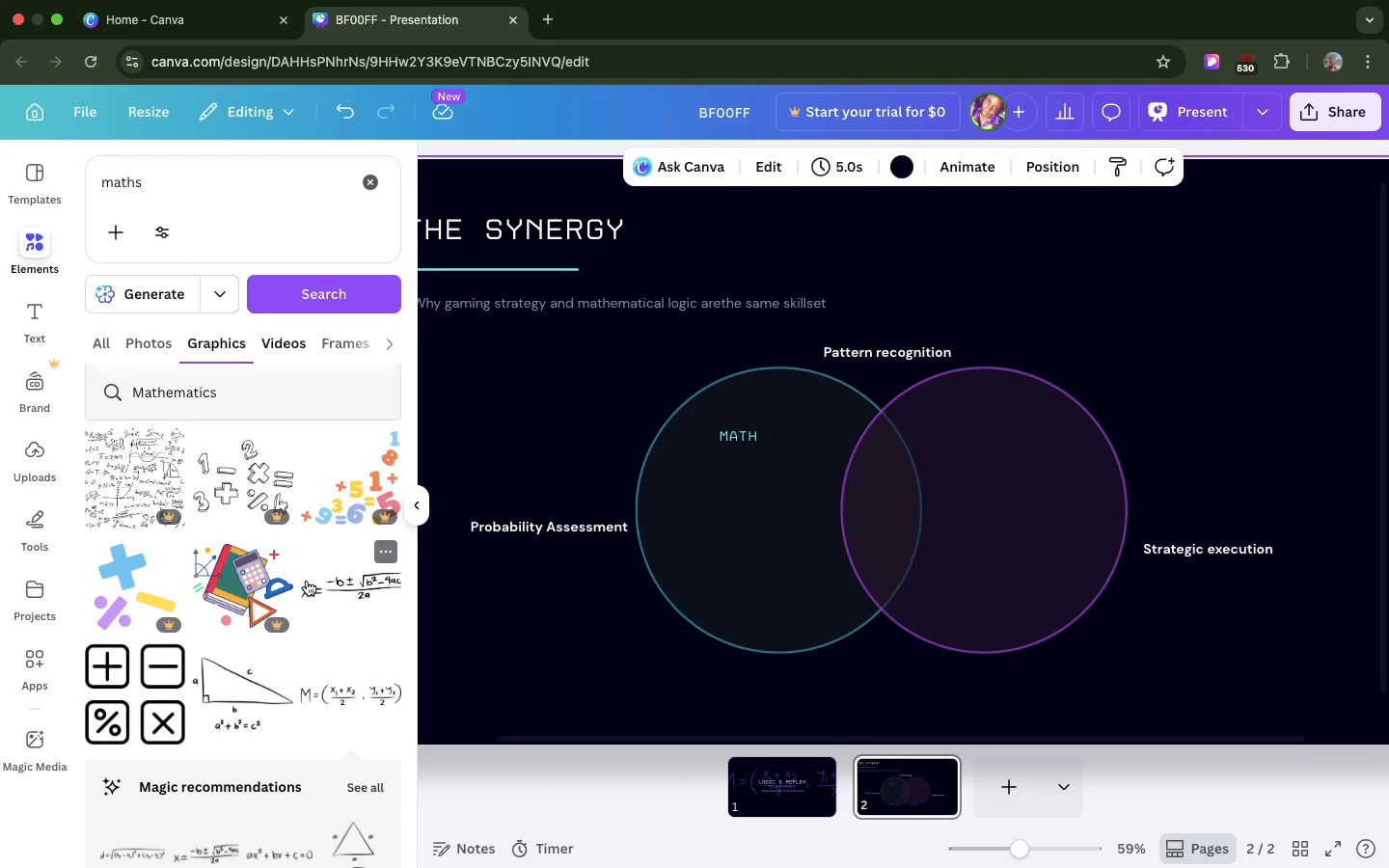 
scroll: coordinate [307, 581], scroll_direction: down, amount: 9.0
 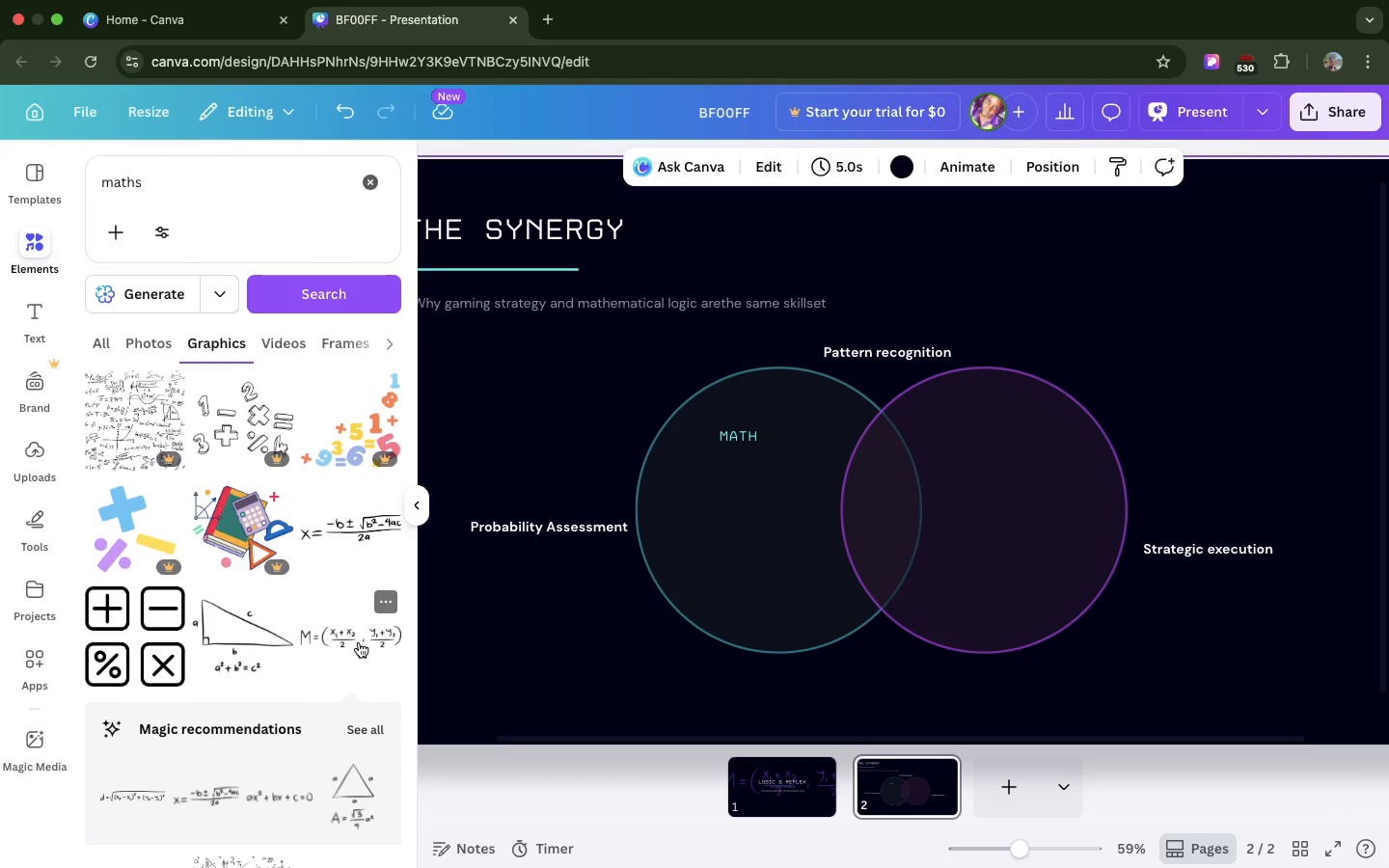 
left_click_drag(start_coordinate=[359, 642], to_coordinate=[259, 568])
 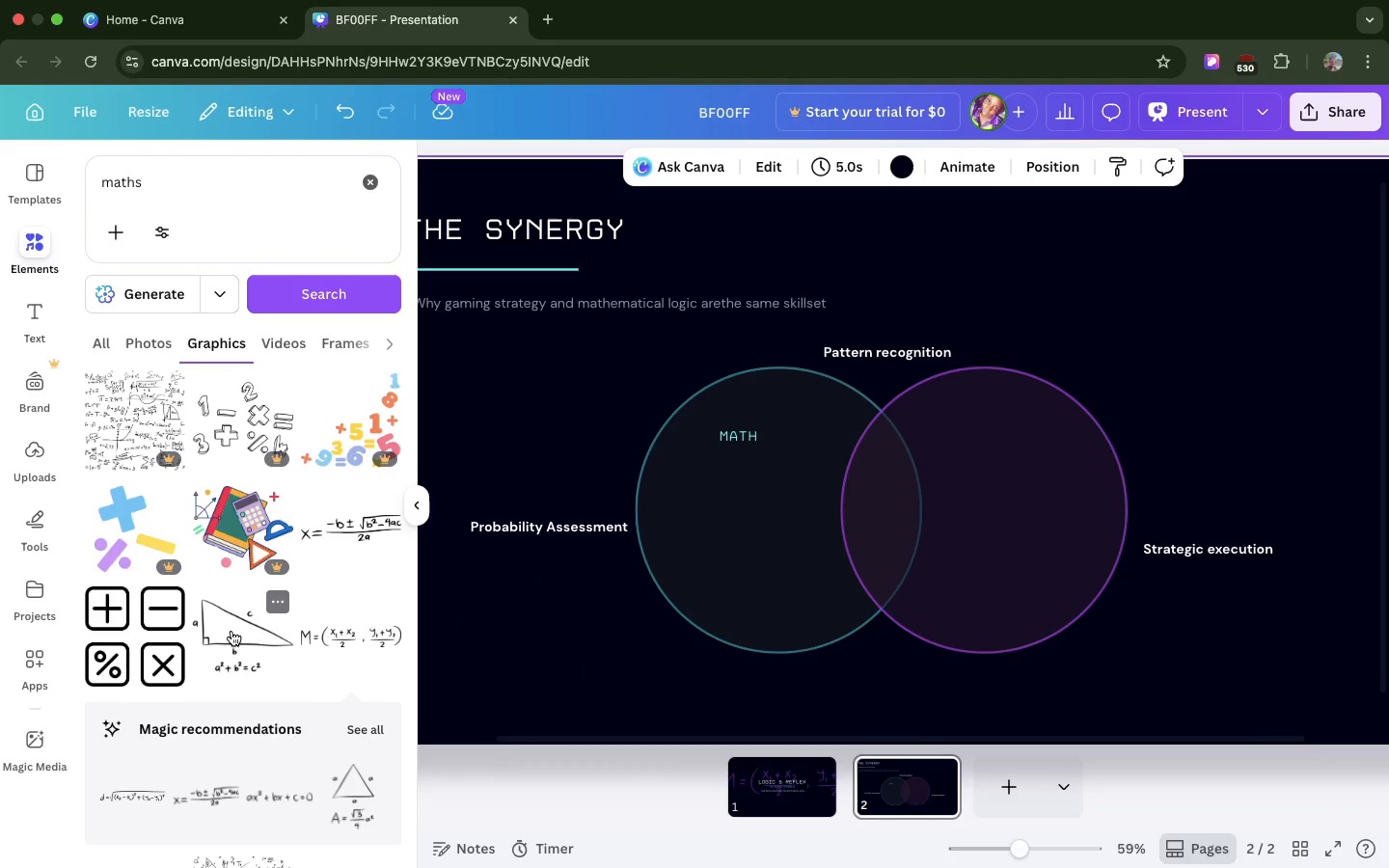 
left_click_drag(start_coordinate=[232, 631], to_coordinate=[637, 524])
 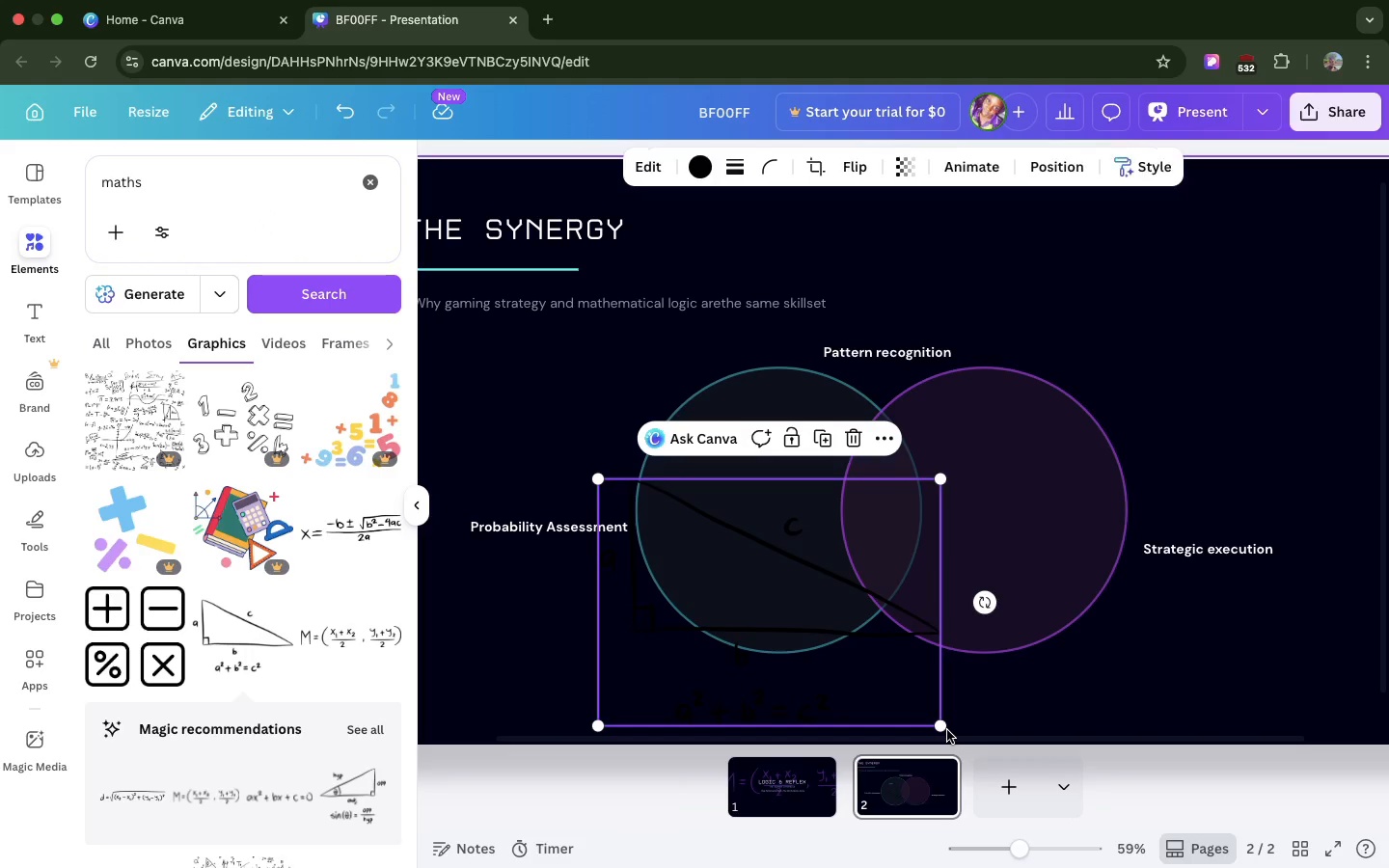 
left_click_drag(start_coordinate=[947, 730], to_coordinate=[826, 665])
 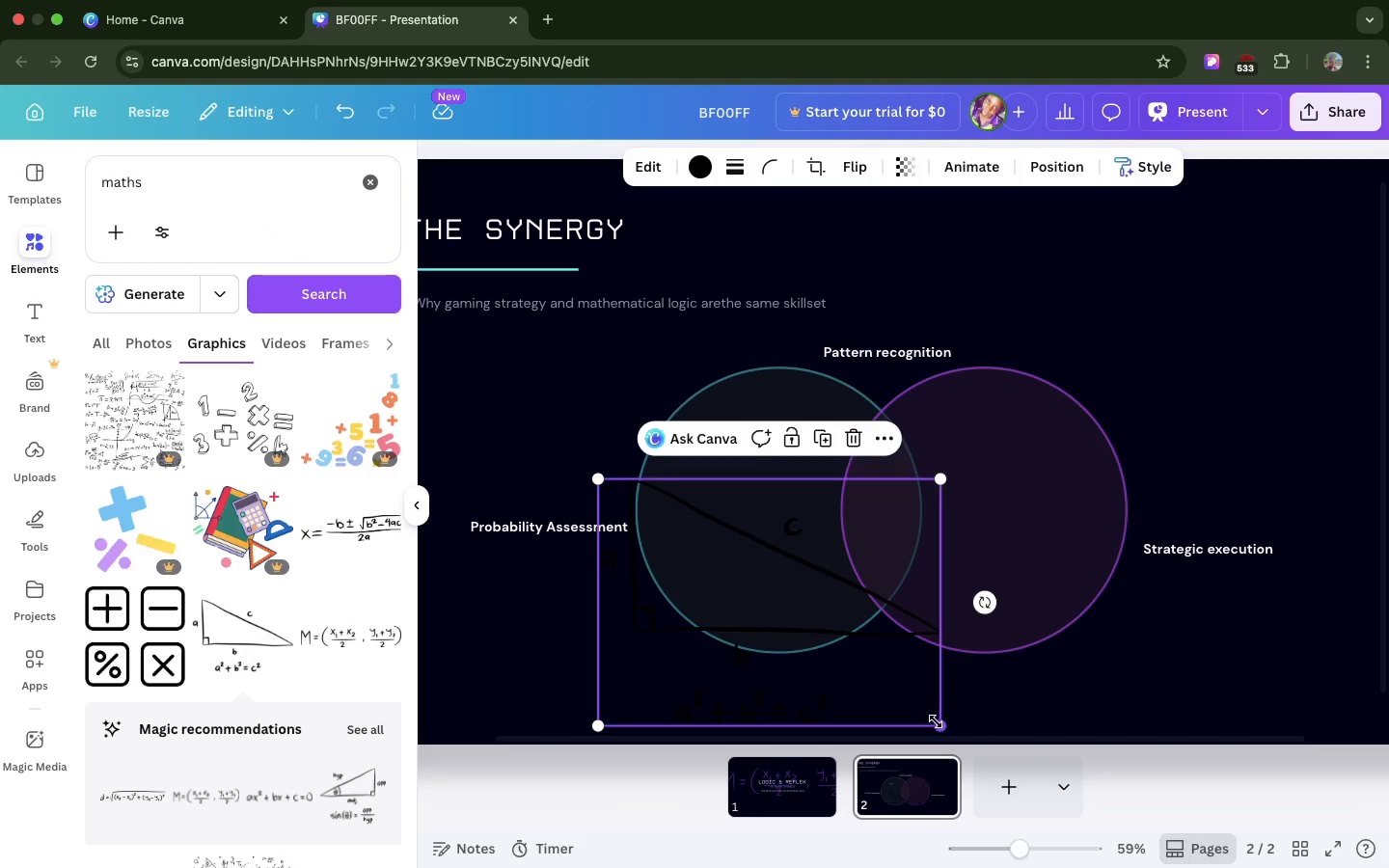 
left_click_drag(start_coordinate=[937, 721], to_coordinate=[640, 585])
 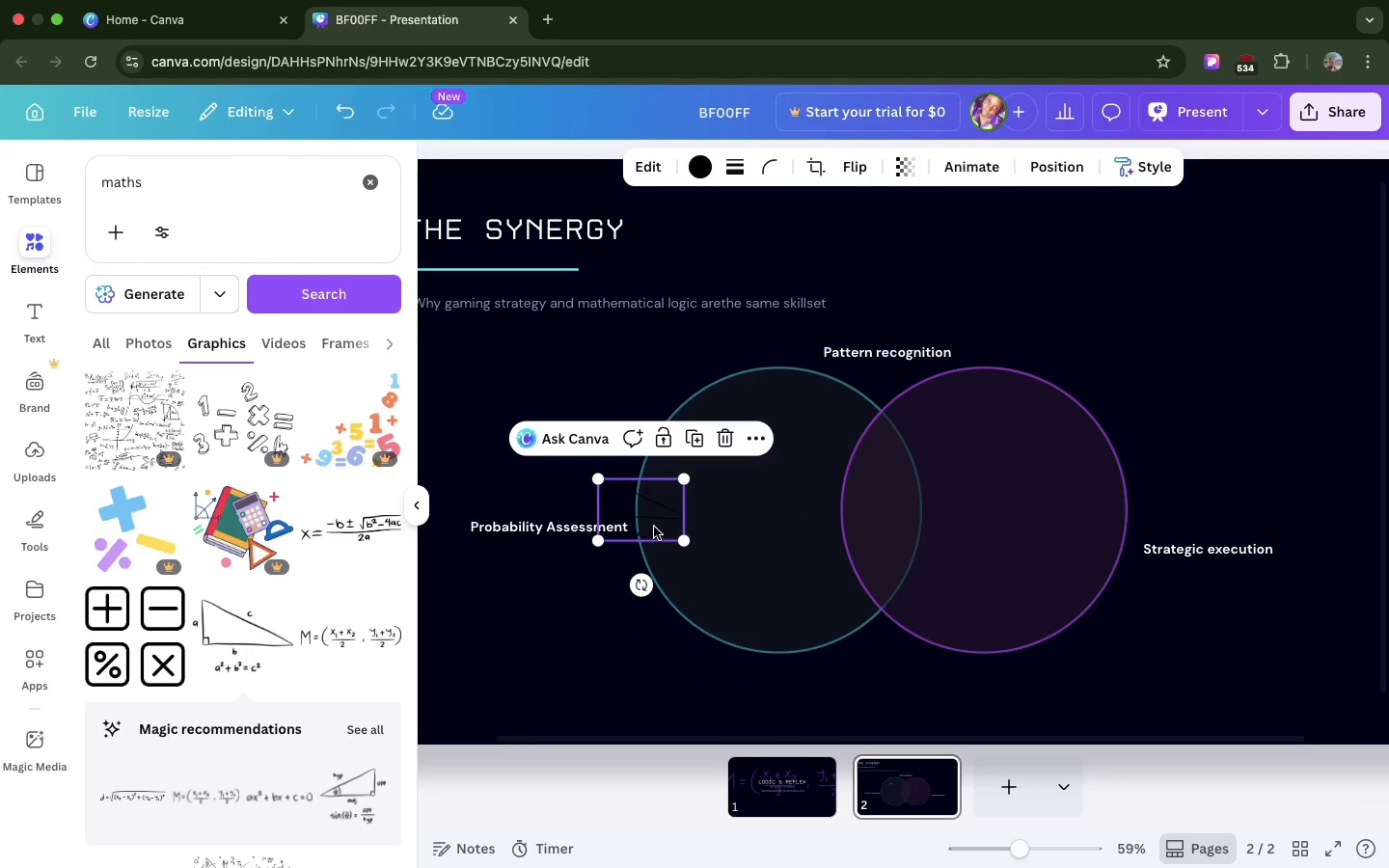 
left_click_drag(start_coordinate=[654, 527], to_coordinate=[723, 532])
 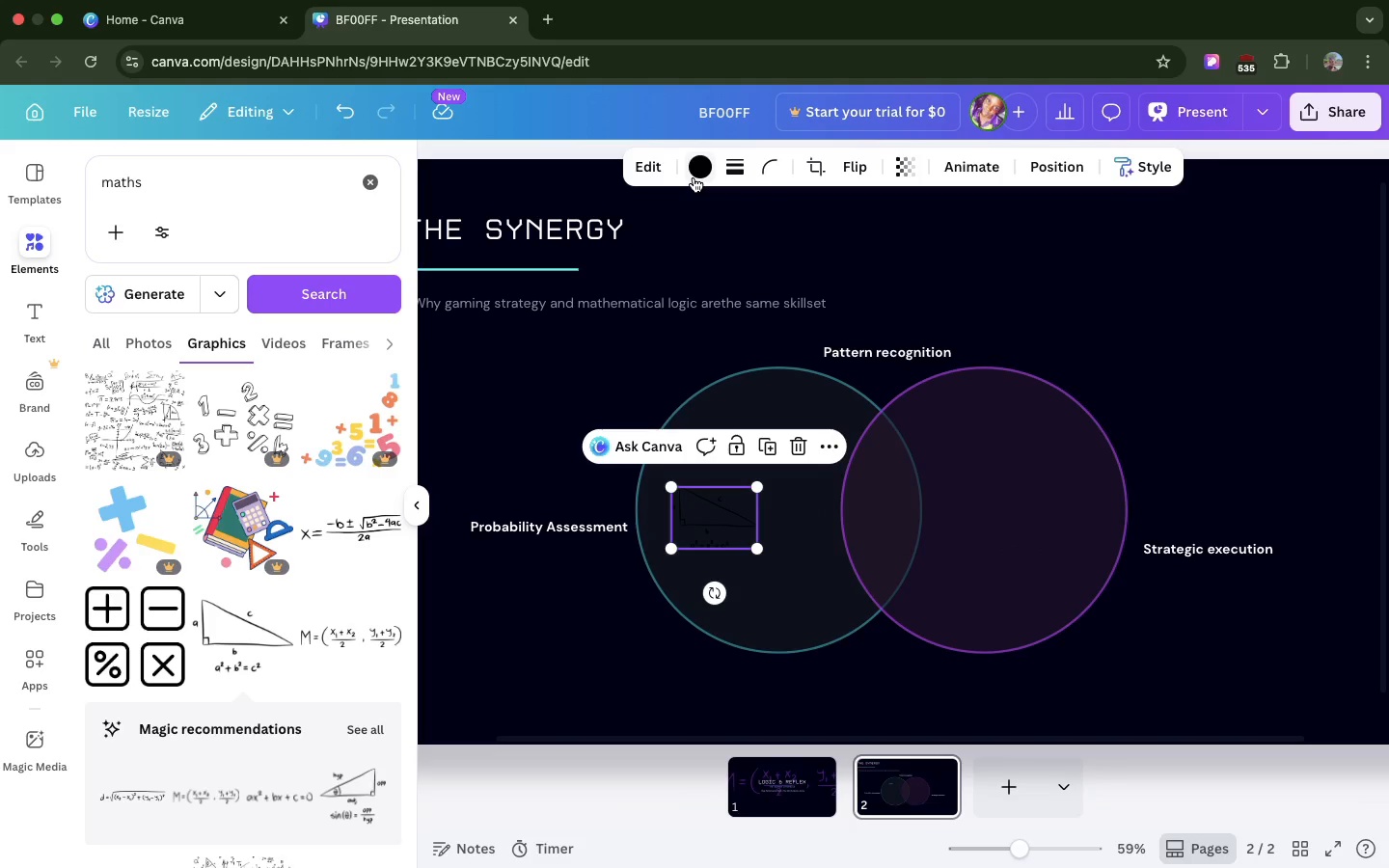 
left_click([694, 177])
 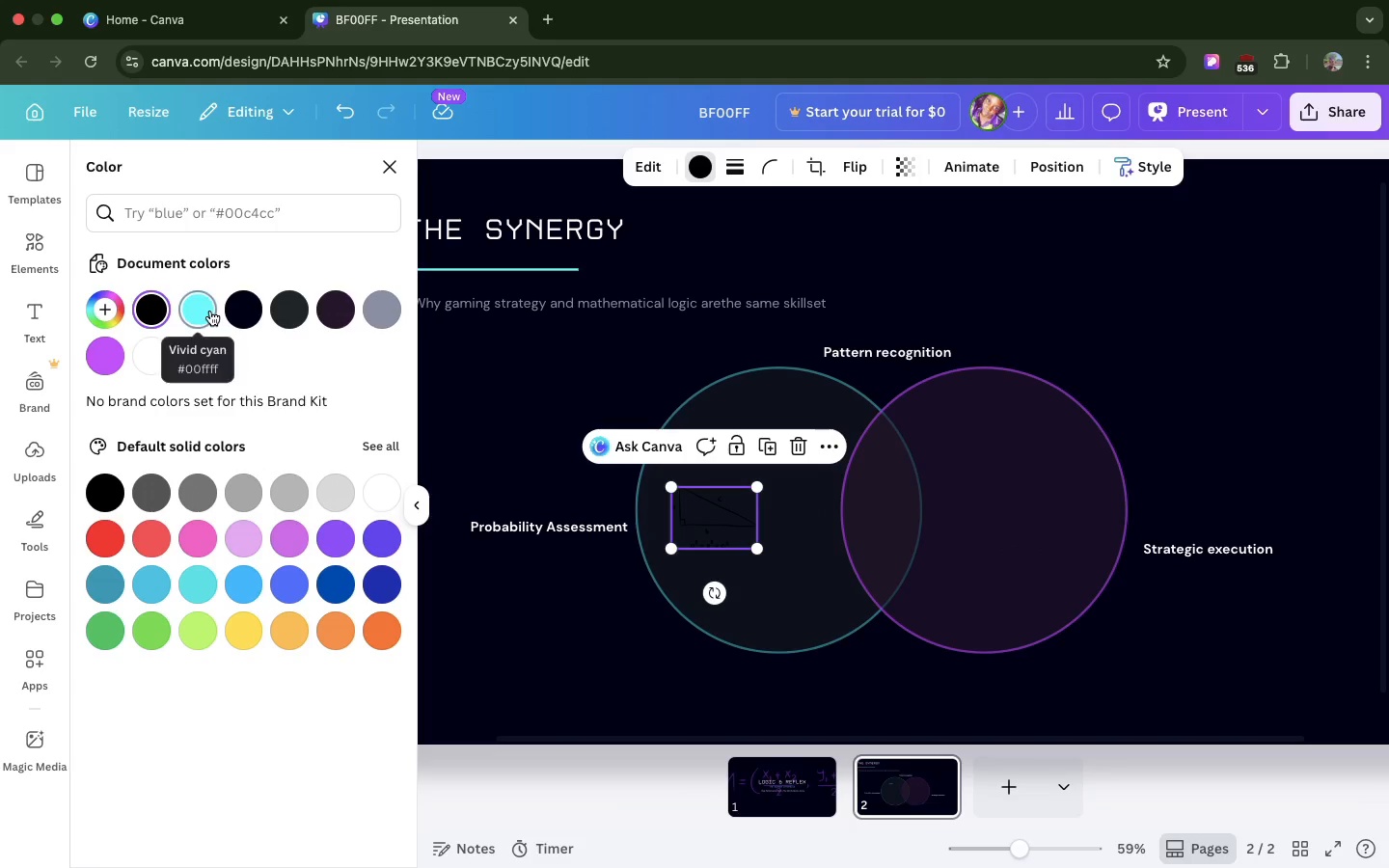 
left_click([210, 311])
 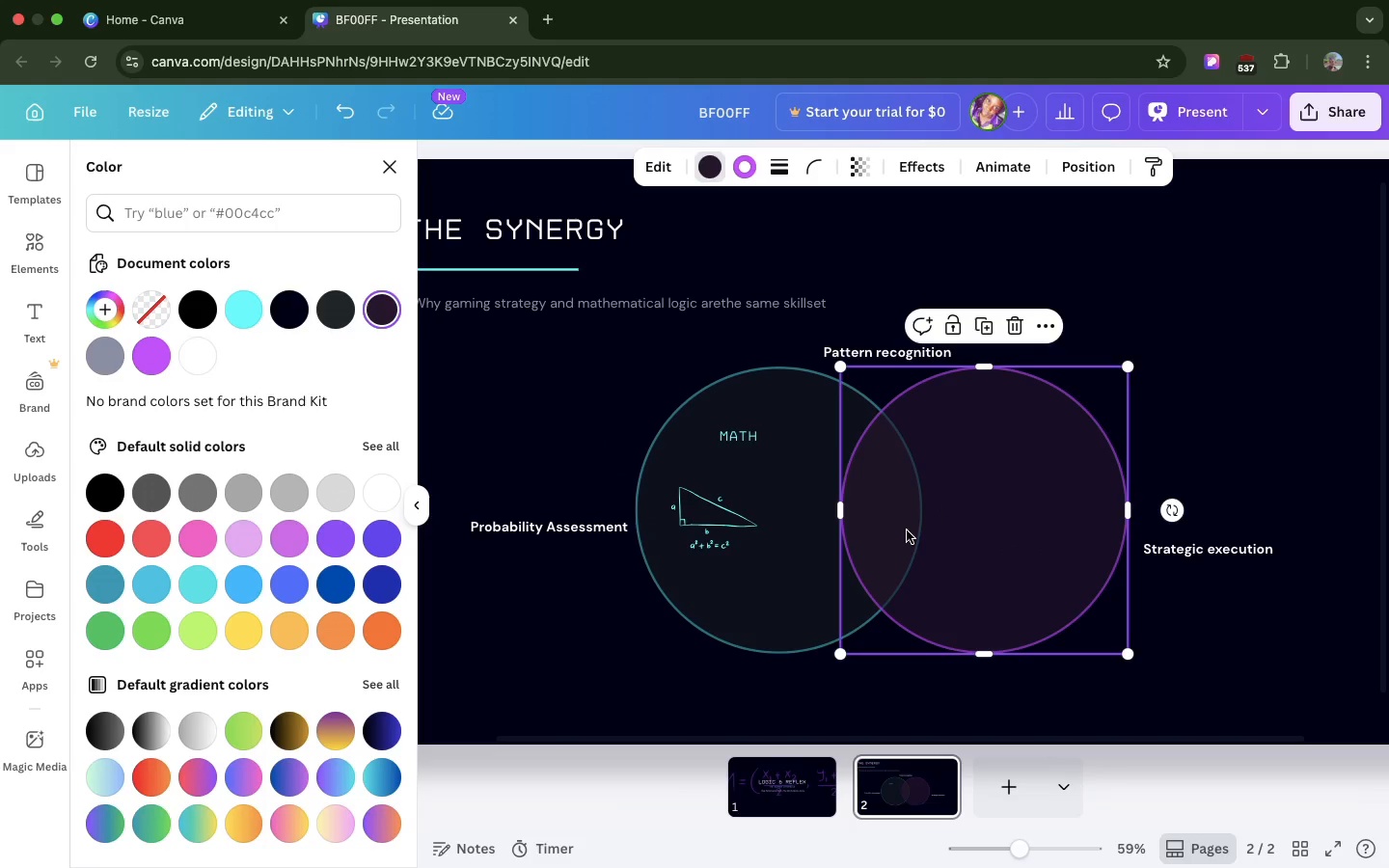 
left_click([907, 530])
 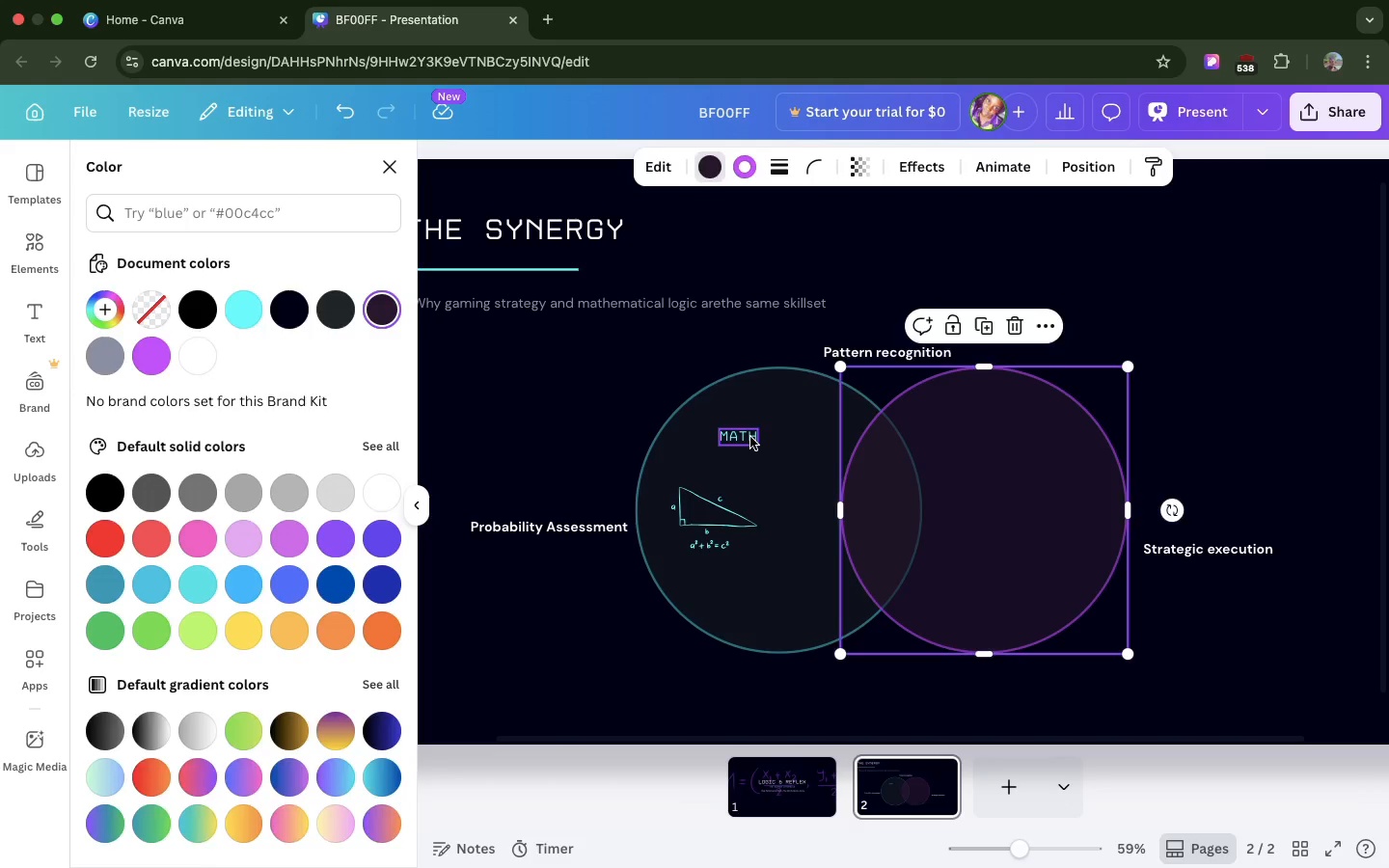 
left_click([750, 437])
 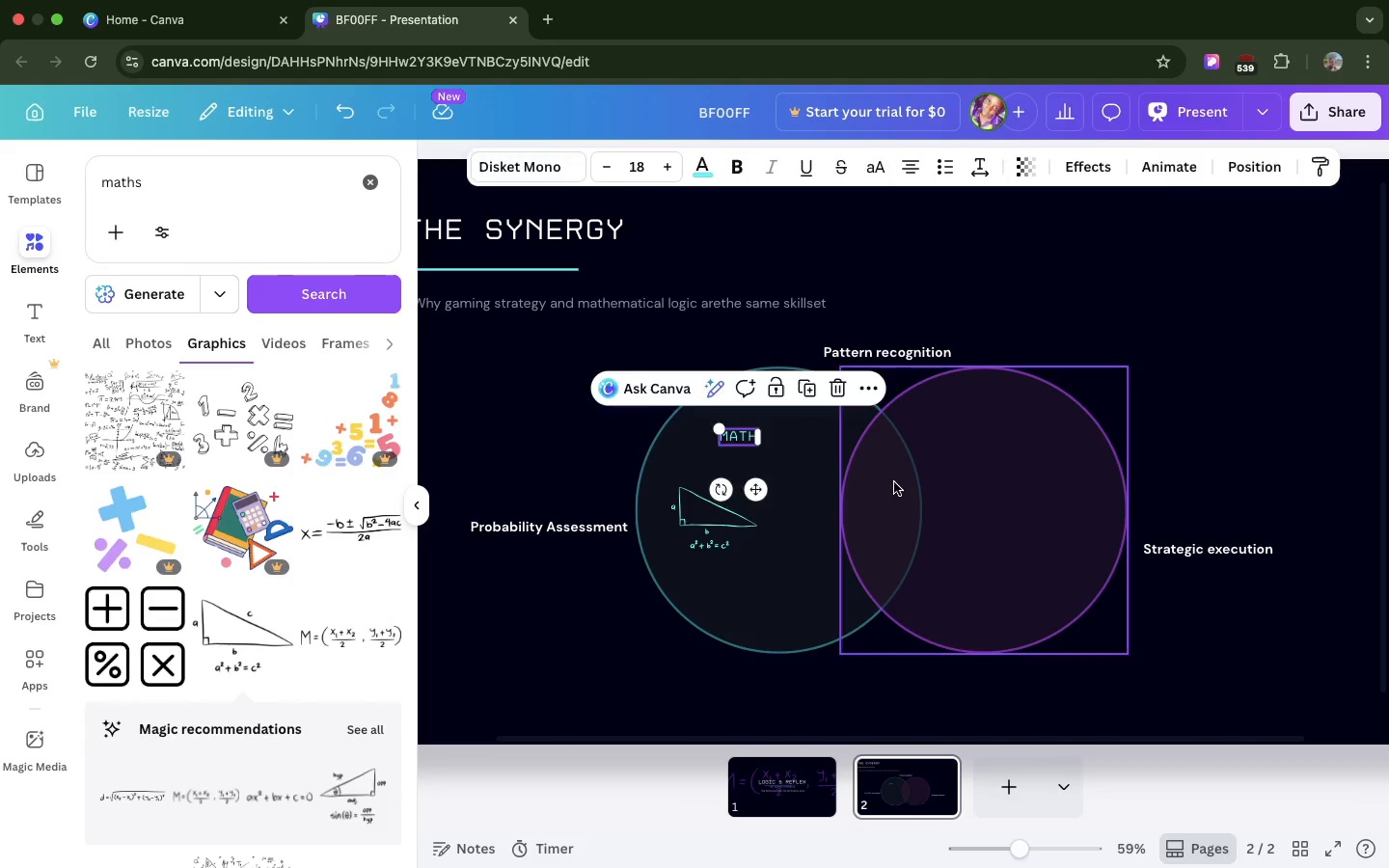 
left_click([894, 482])
 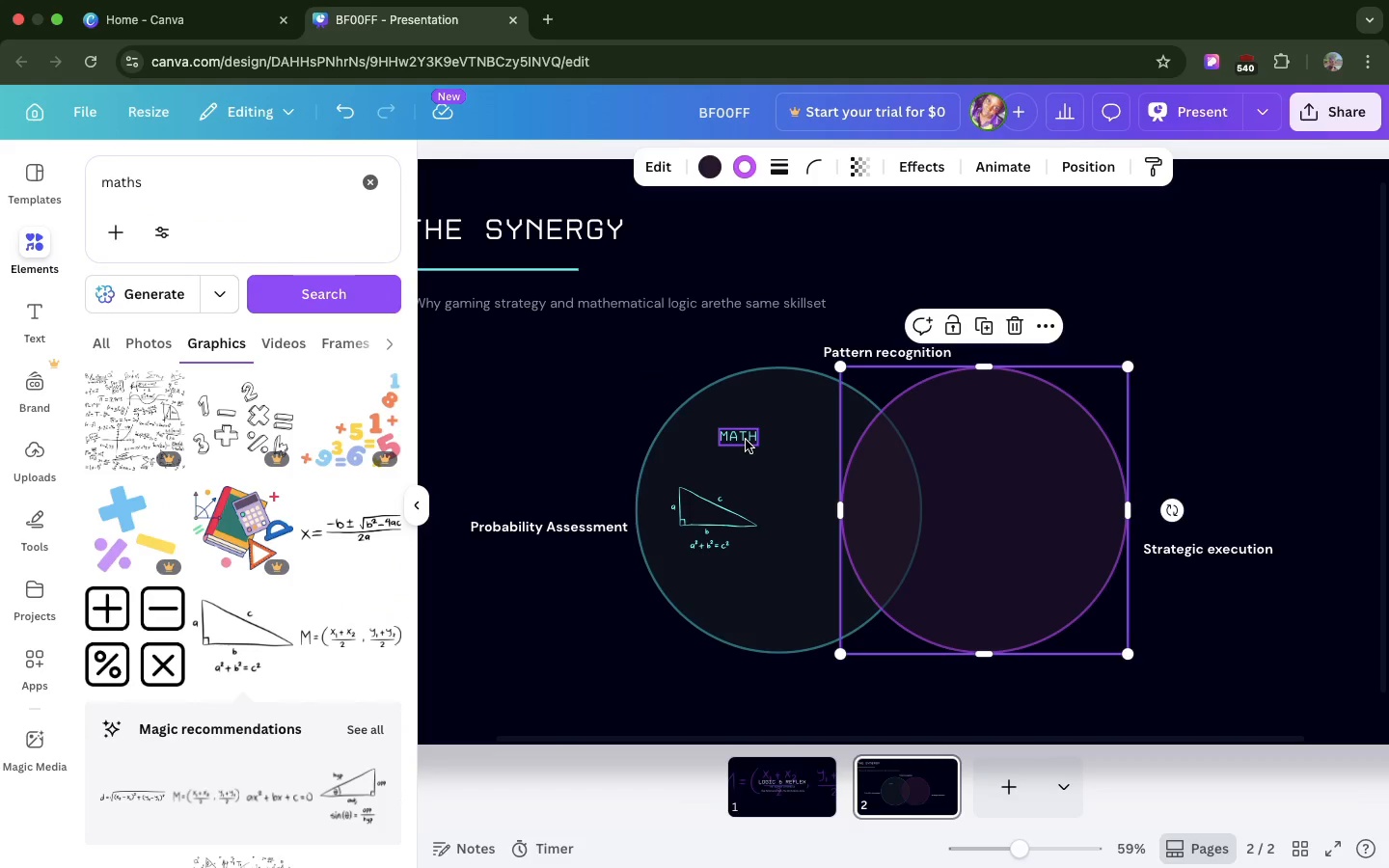 
left_click([746, 440])
 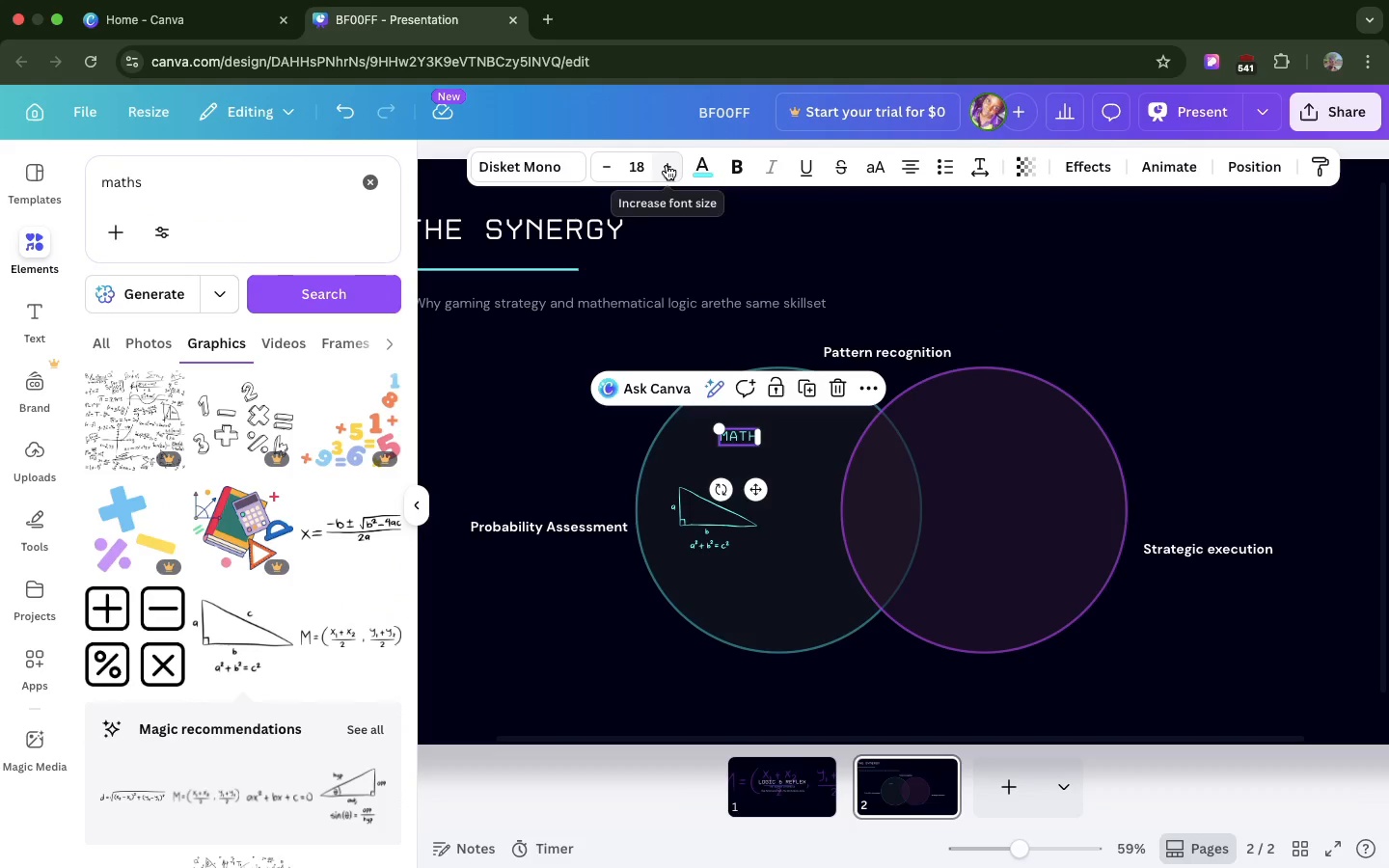 
double_click([667, 165])
 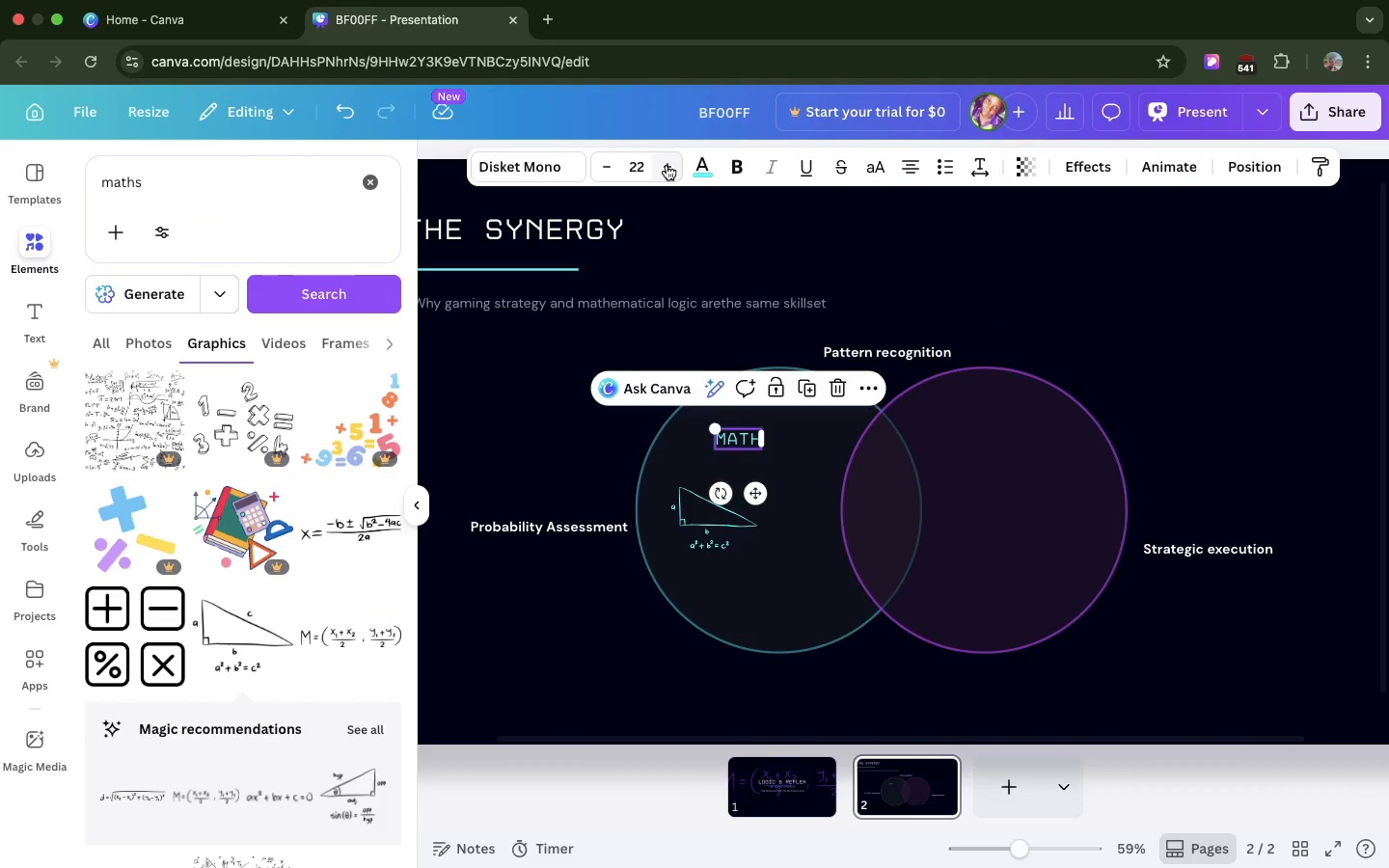 
triple_click([667, 165])
 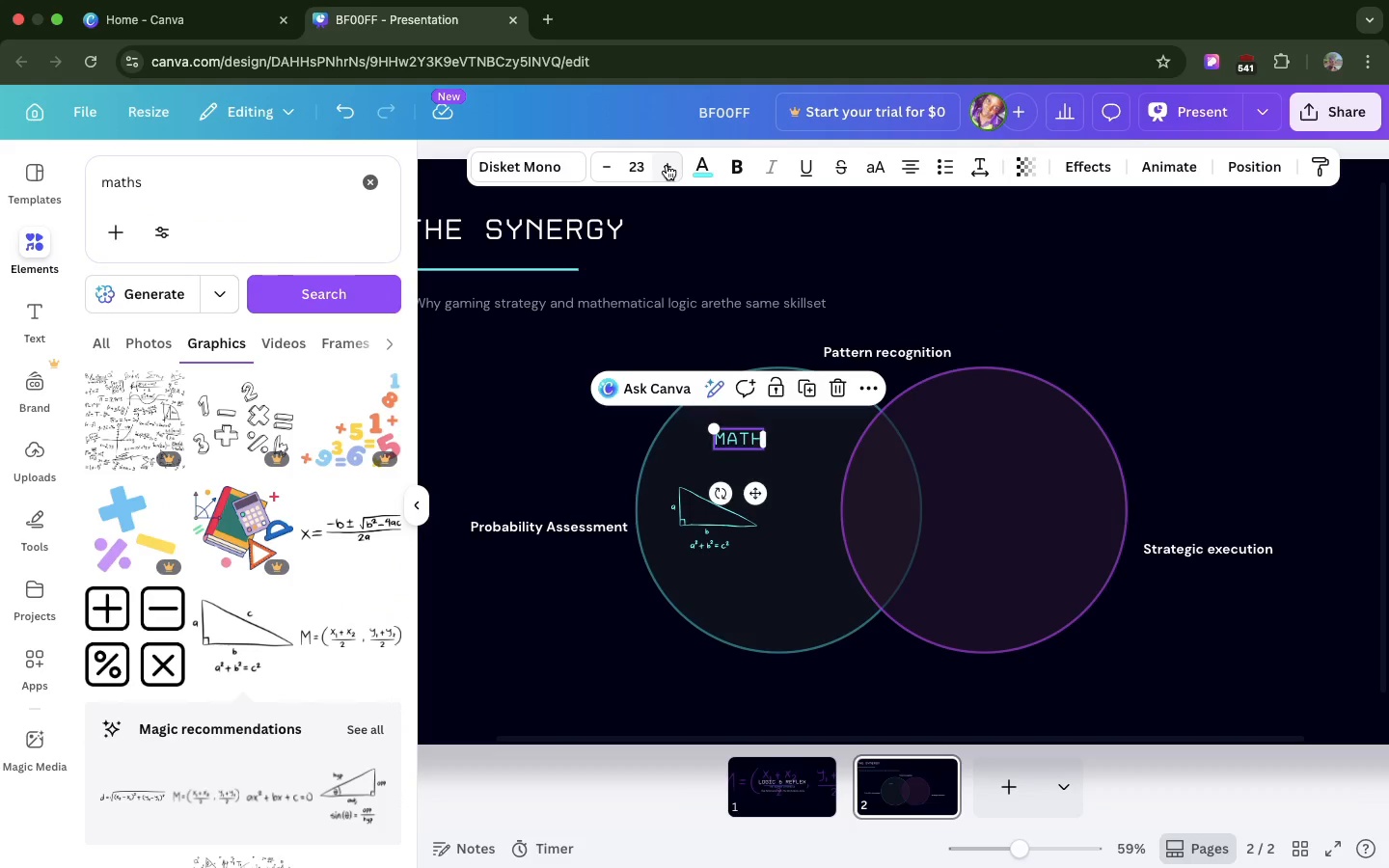 
triple_click([667, 165])
 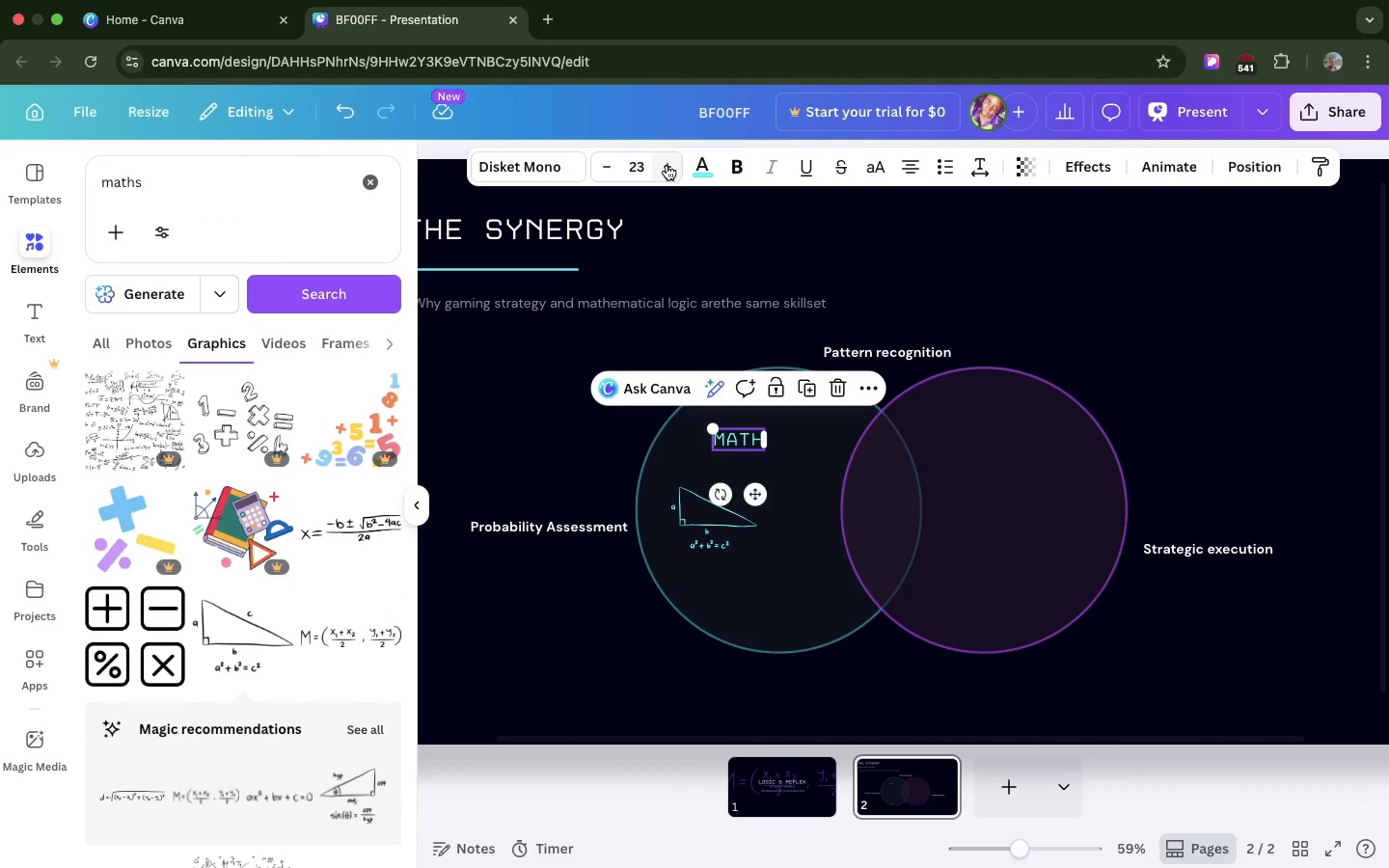 
triple_click([667, 165])
 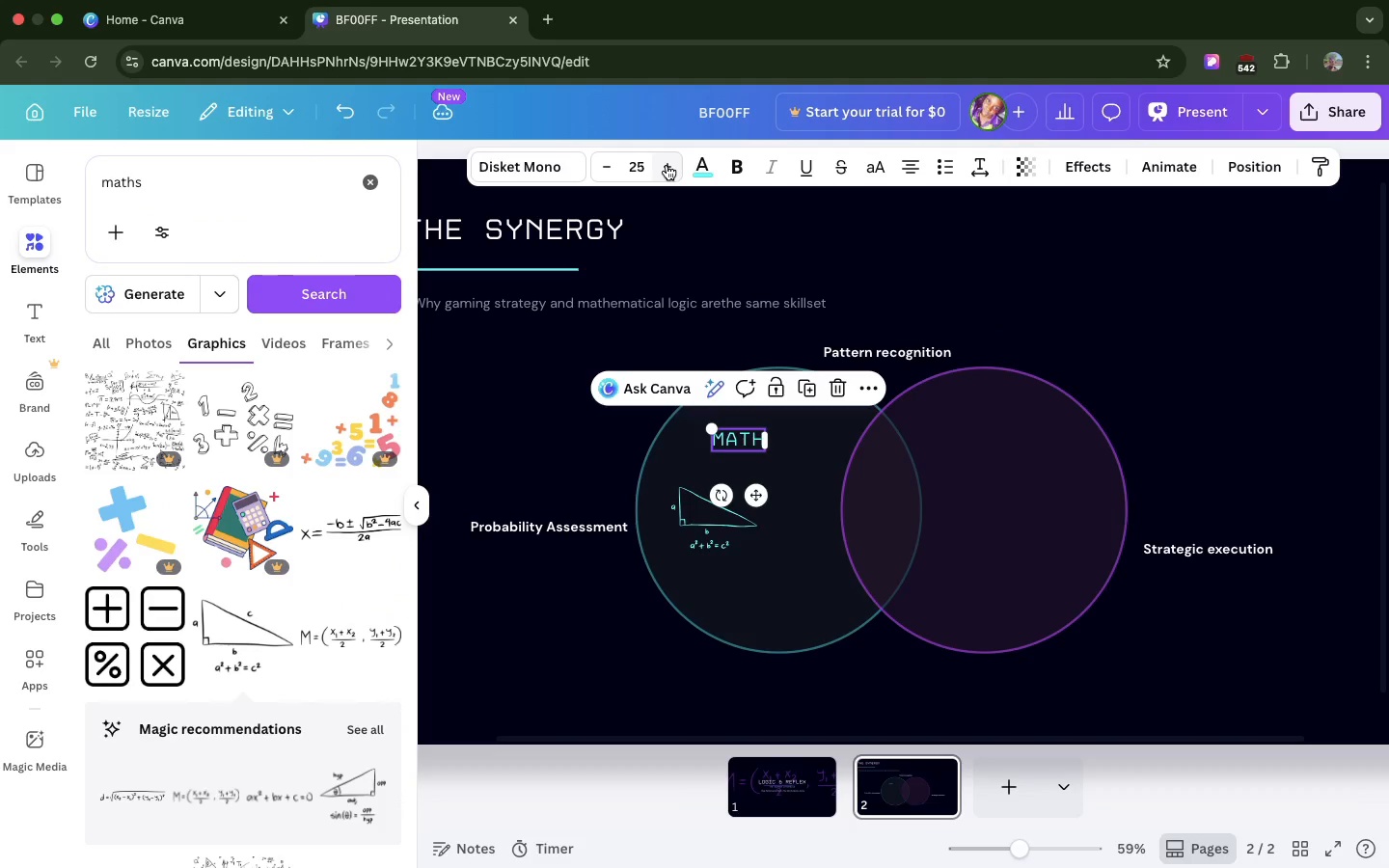 
triple_click([667, 165])
 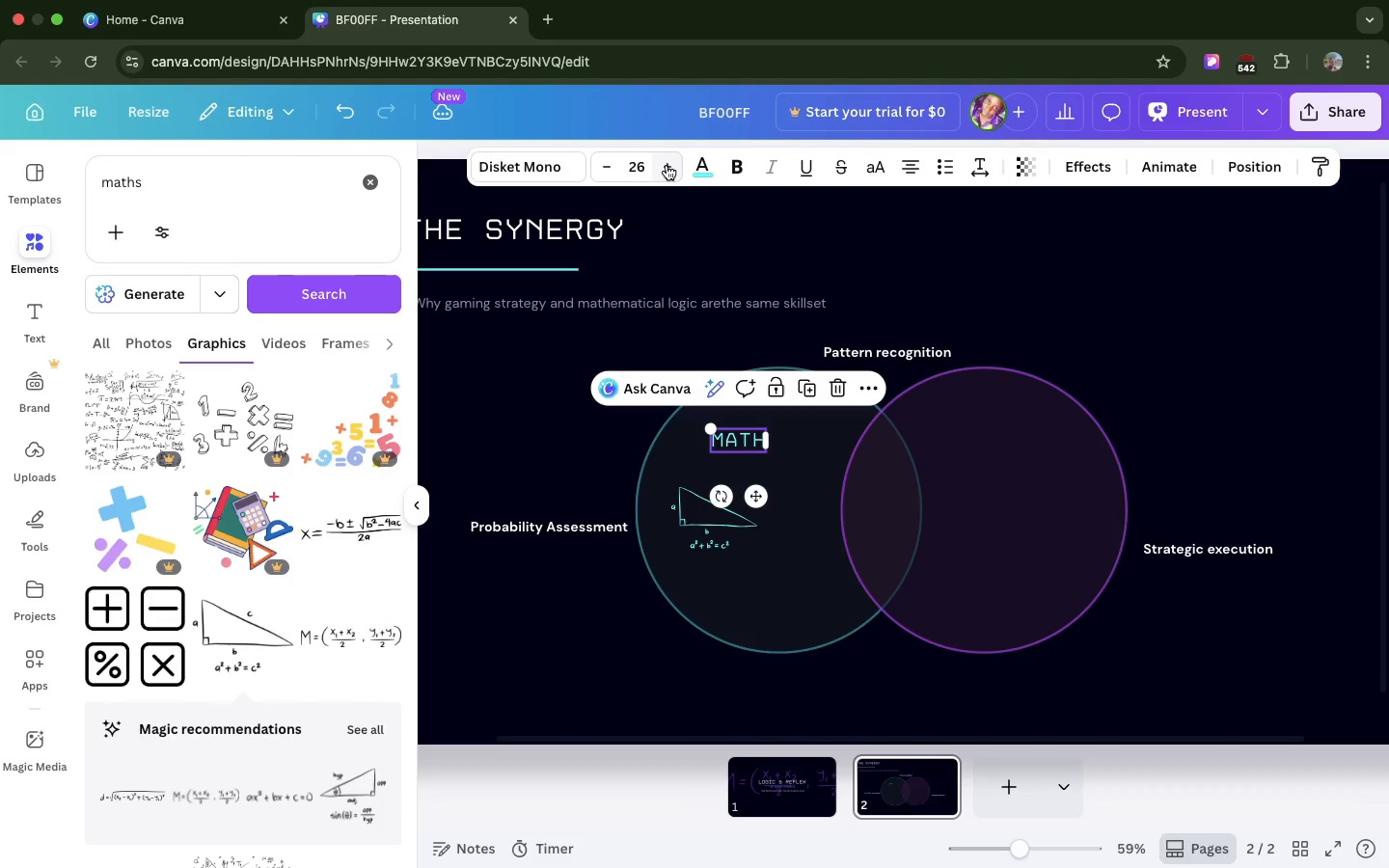 
triple_click([667, 165])
 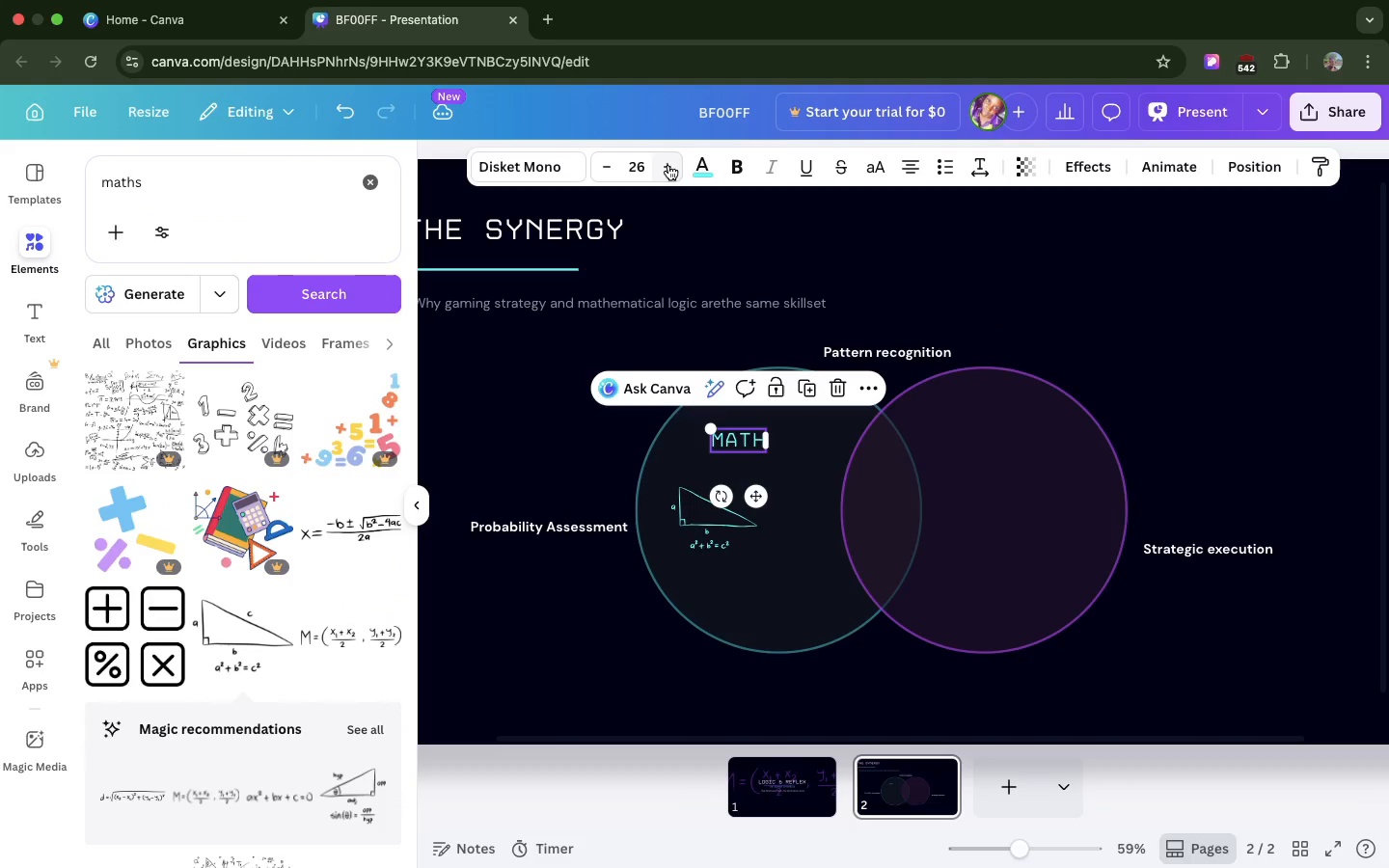 
triple_click([667, 165])
 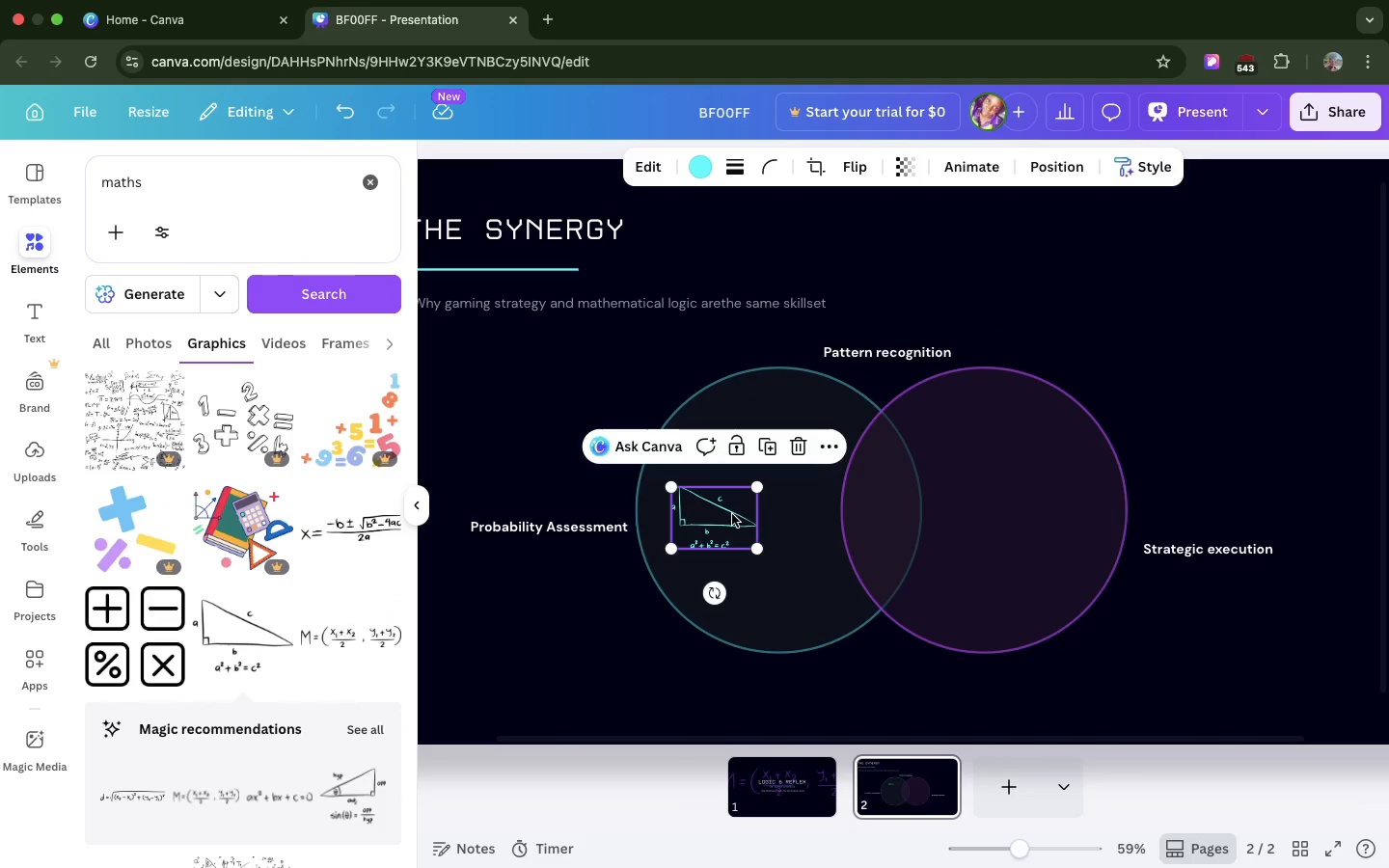 
left_click([732, 514])
 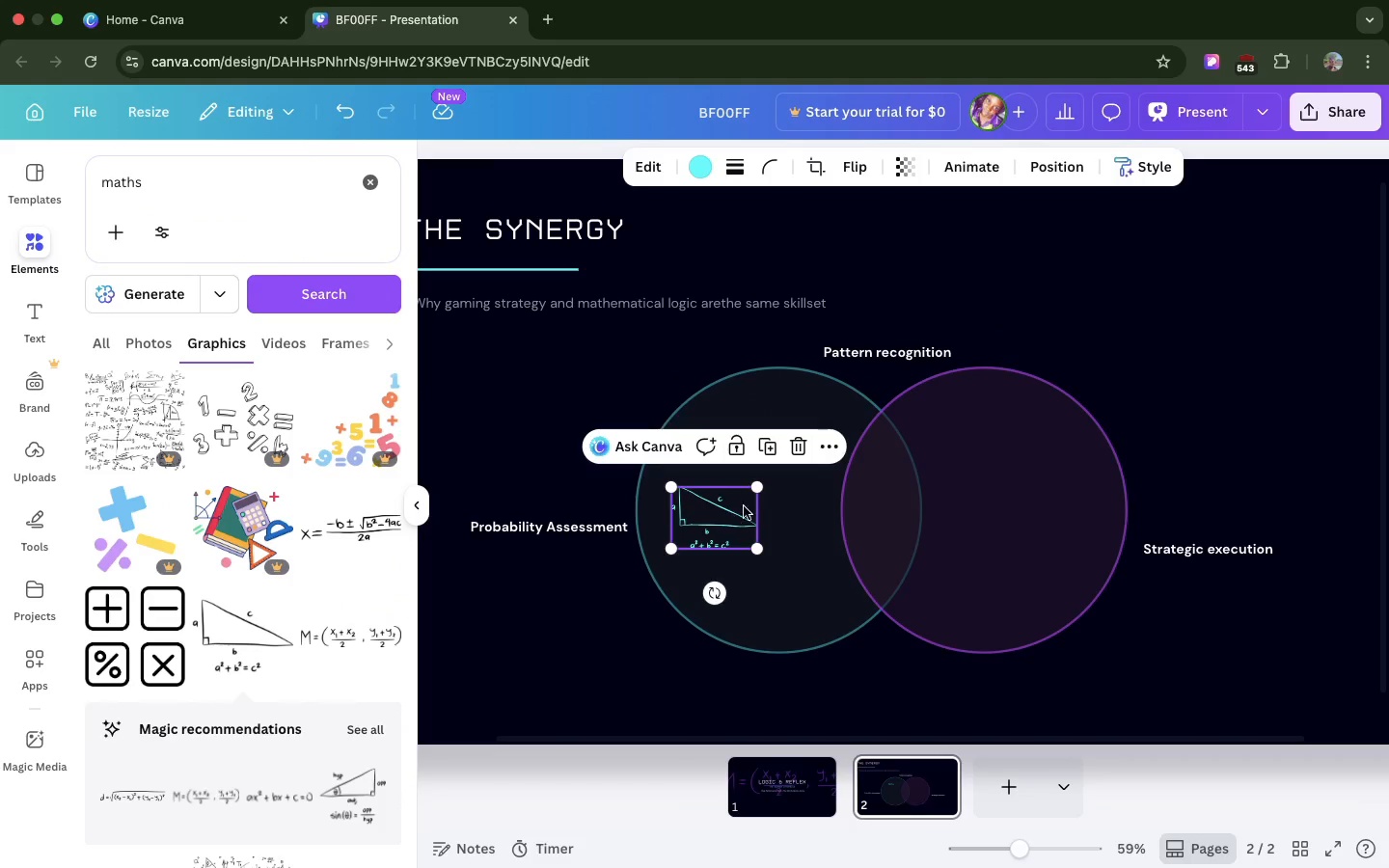 
left_click_drag(start_coordinate=[732, 515], to_coordinate=[745, 507])
 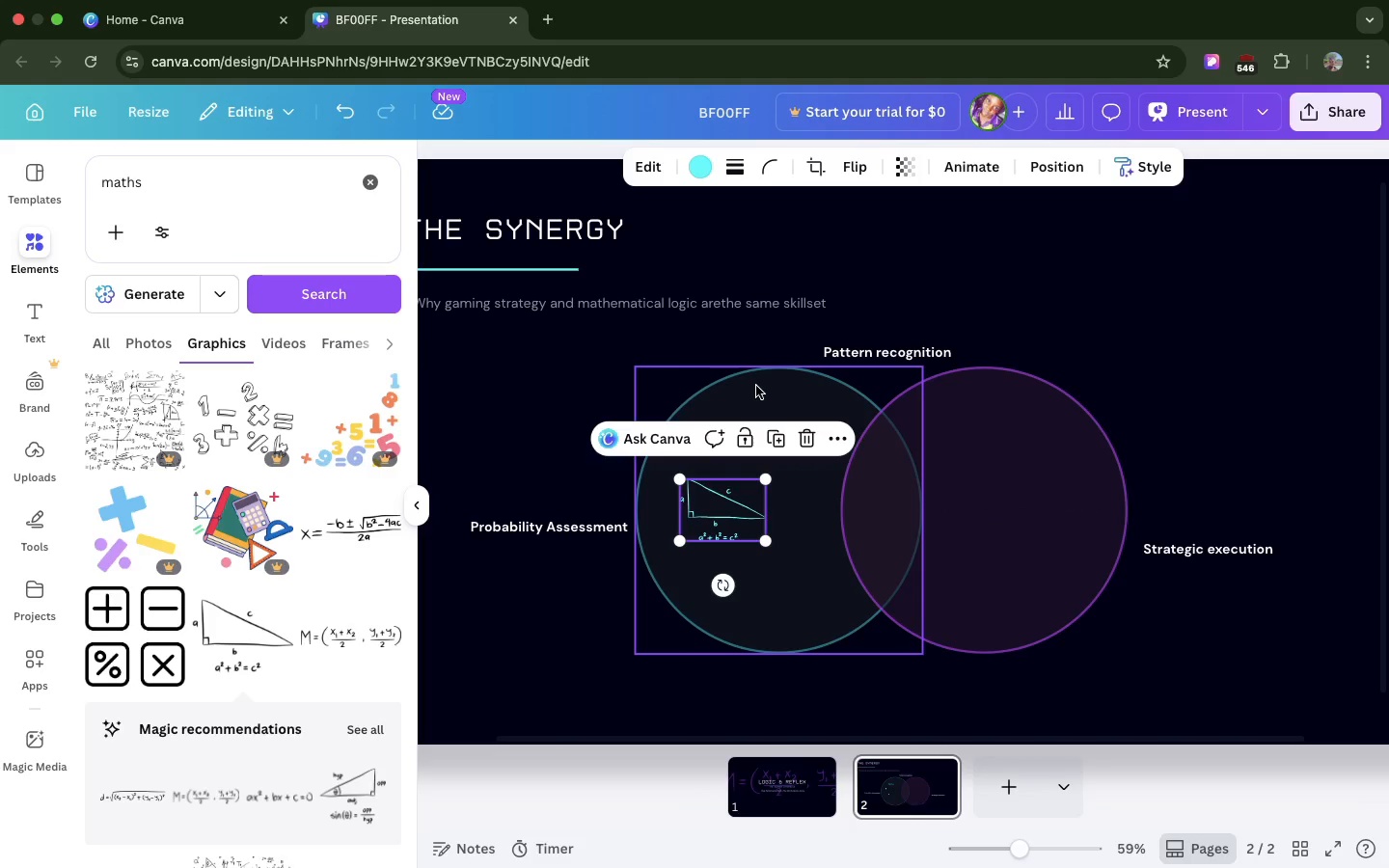 
left_click([756, 386])
 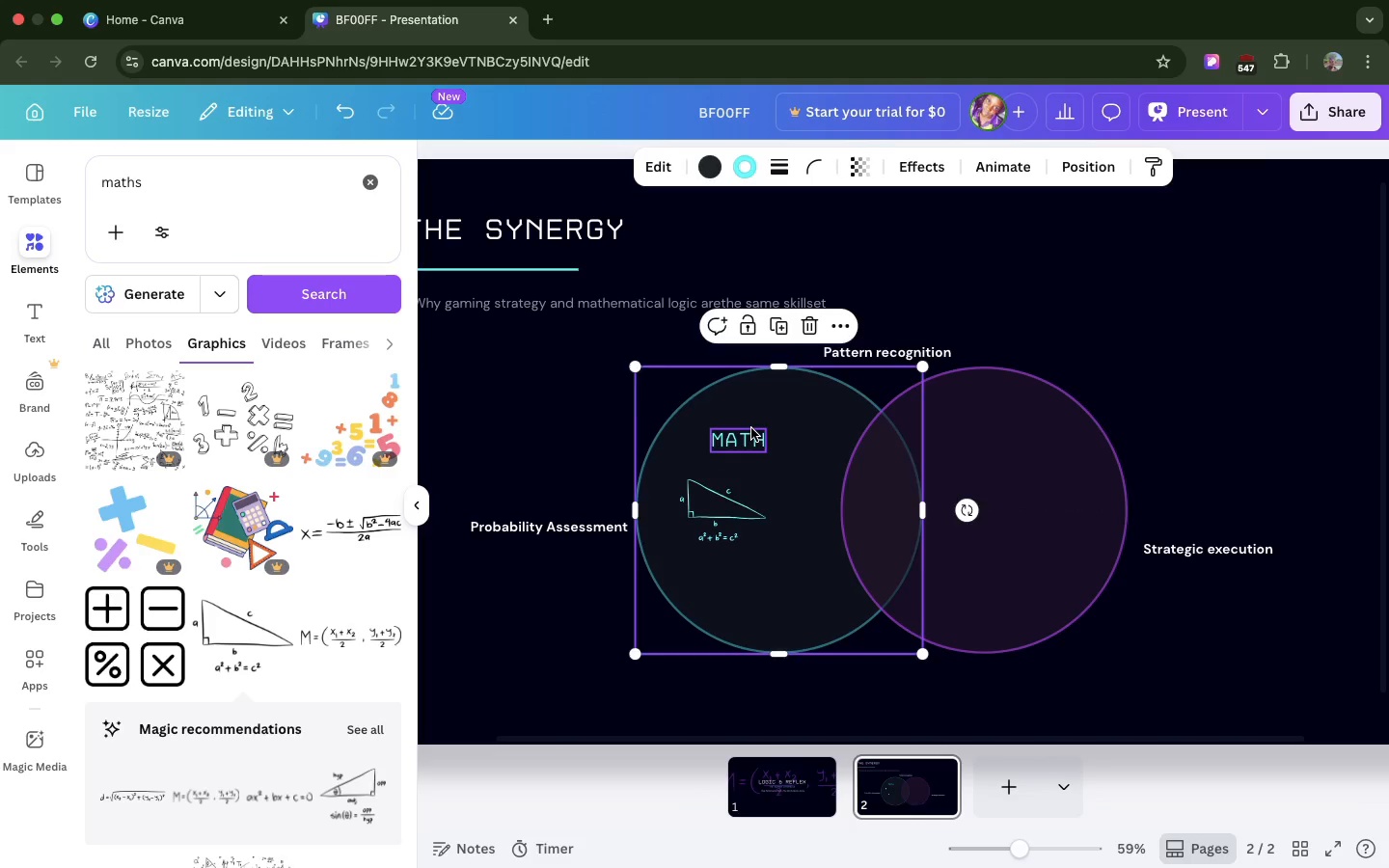 
left_click([751, 428])
 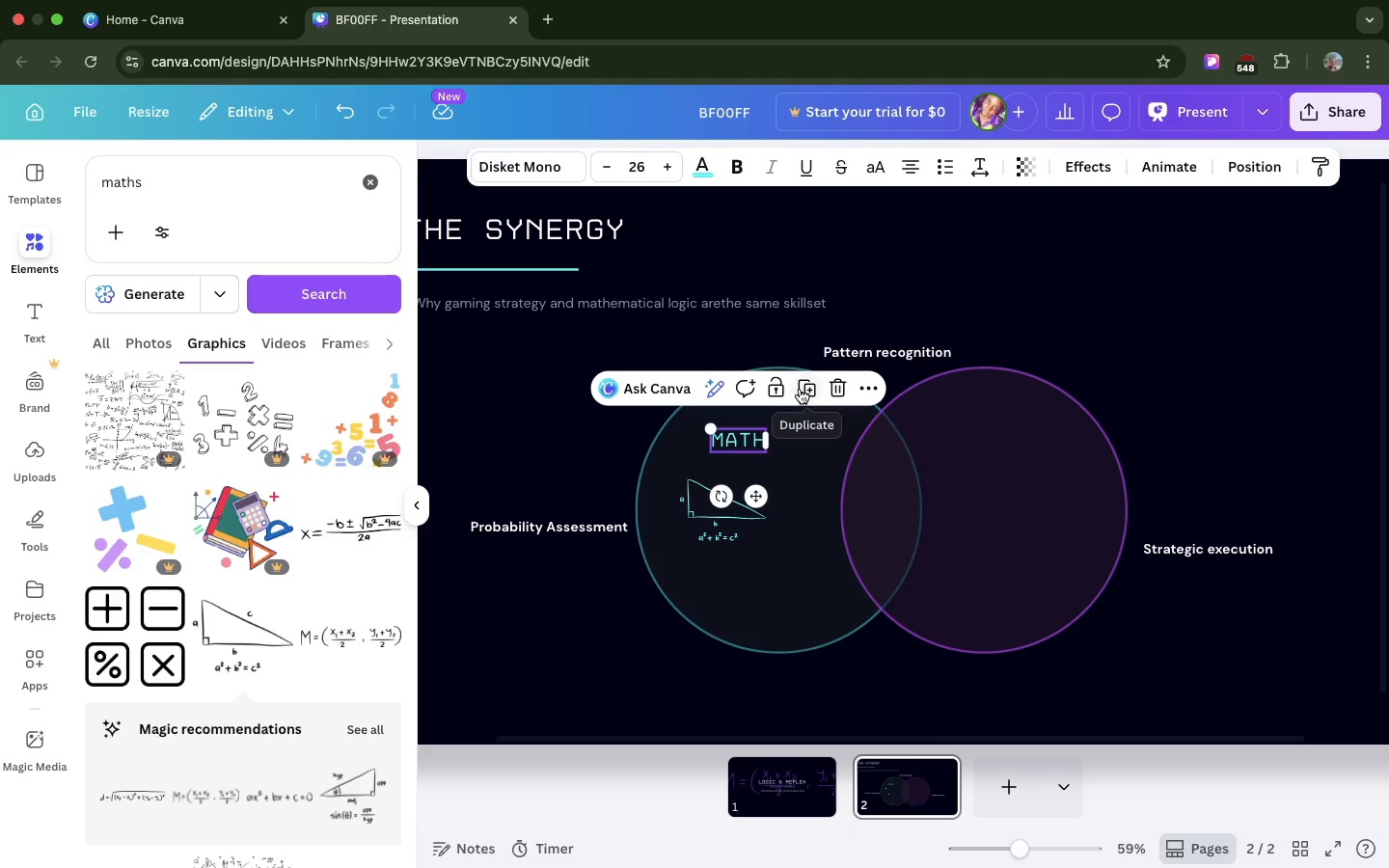 
left_click([800, 389])
 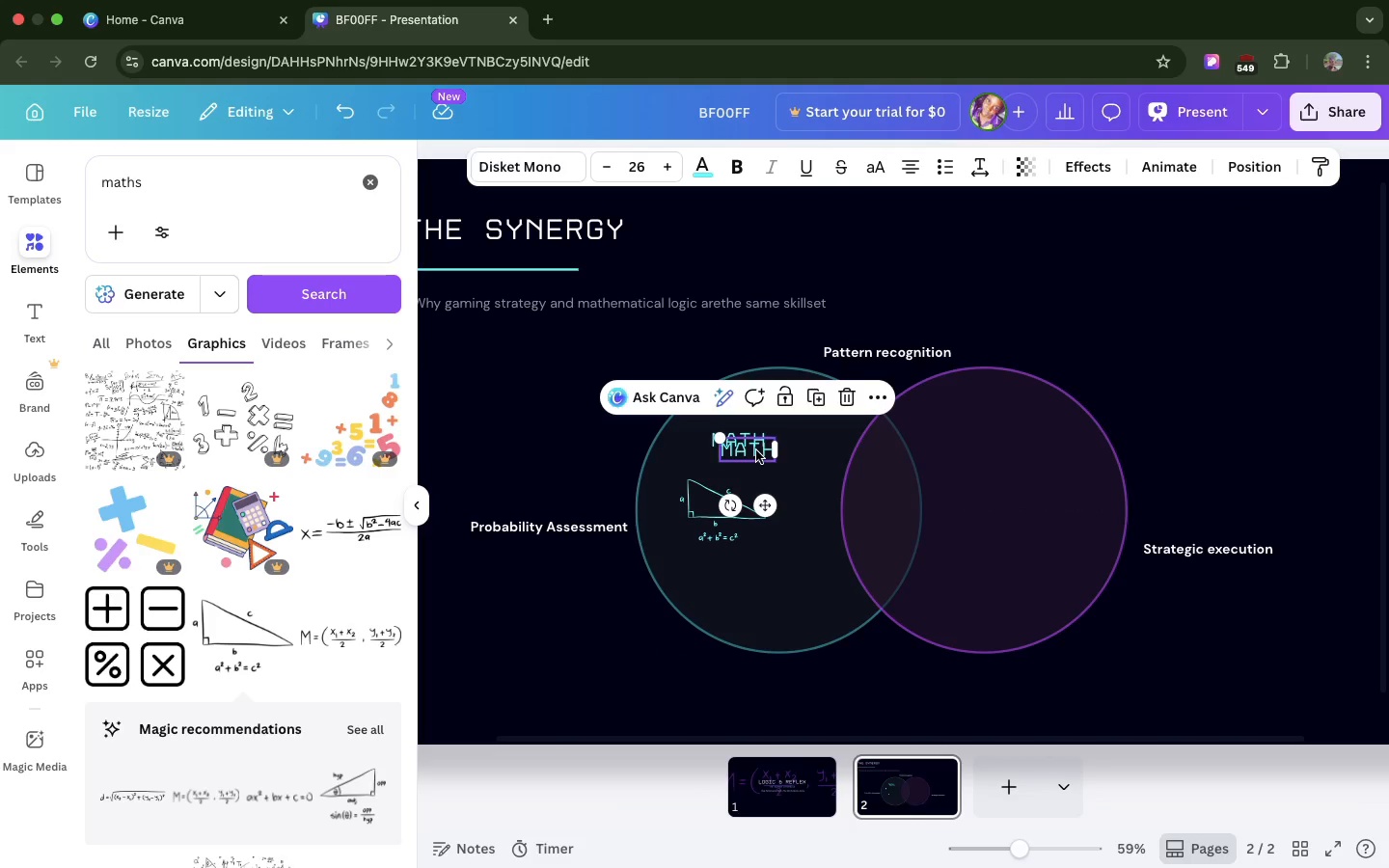 
left_click_drag(start_coordinate=[756, 450], to_coordinate=[995, 446])
 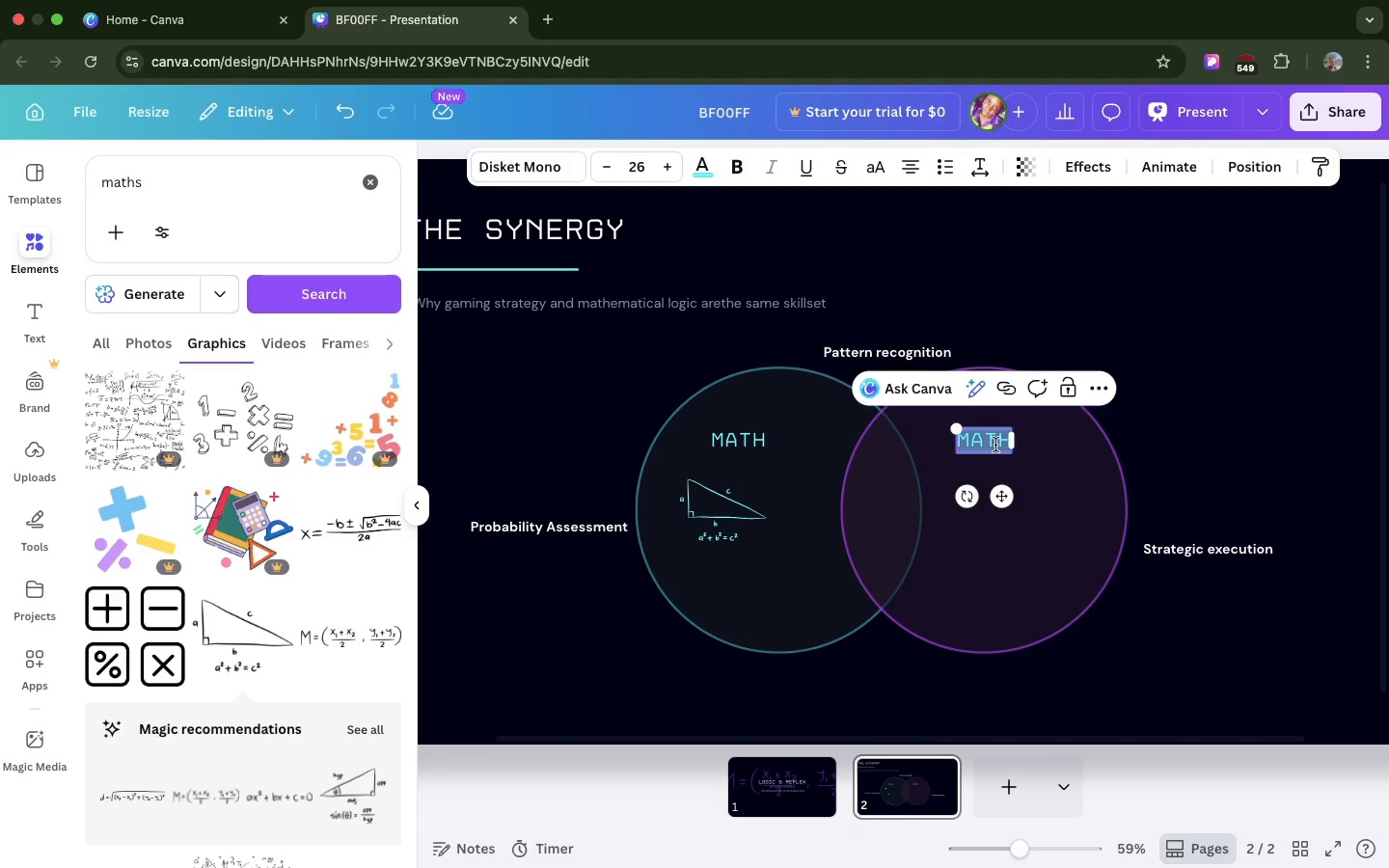 
double_click([995, 445])
 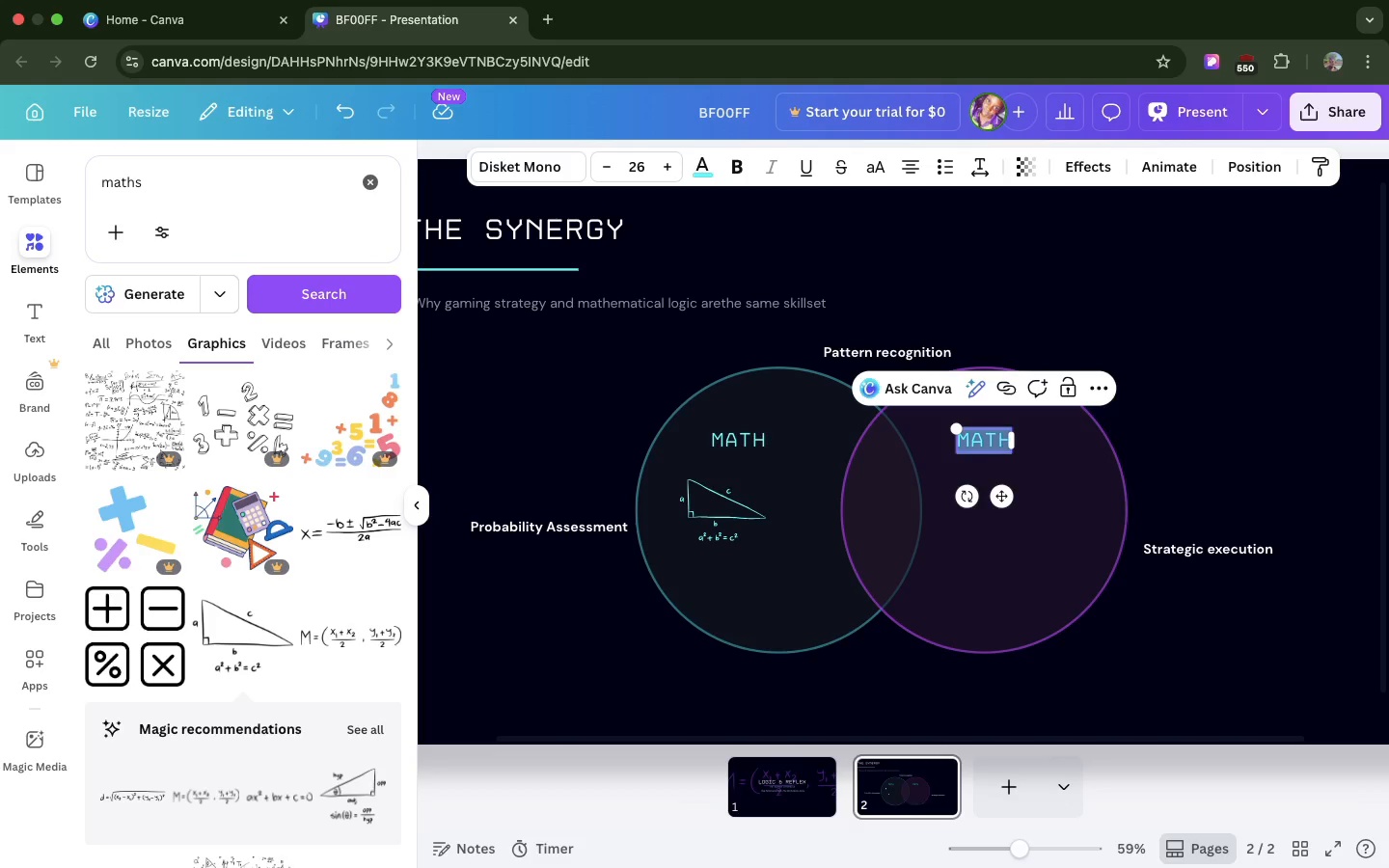 
type(GAMING)
 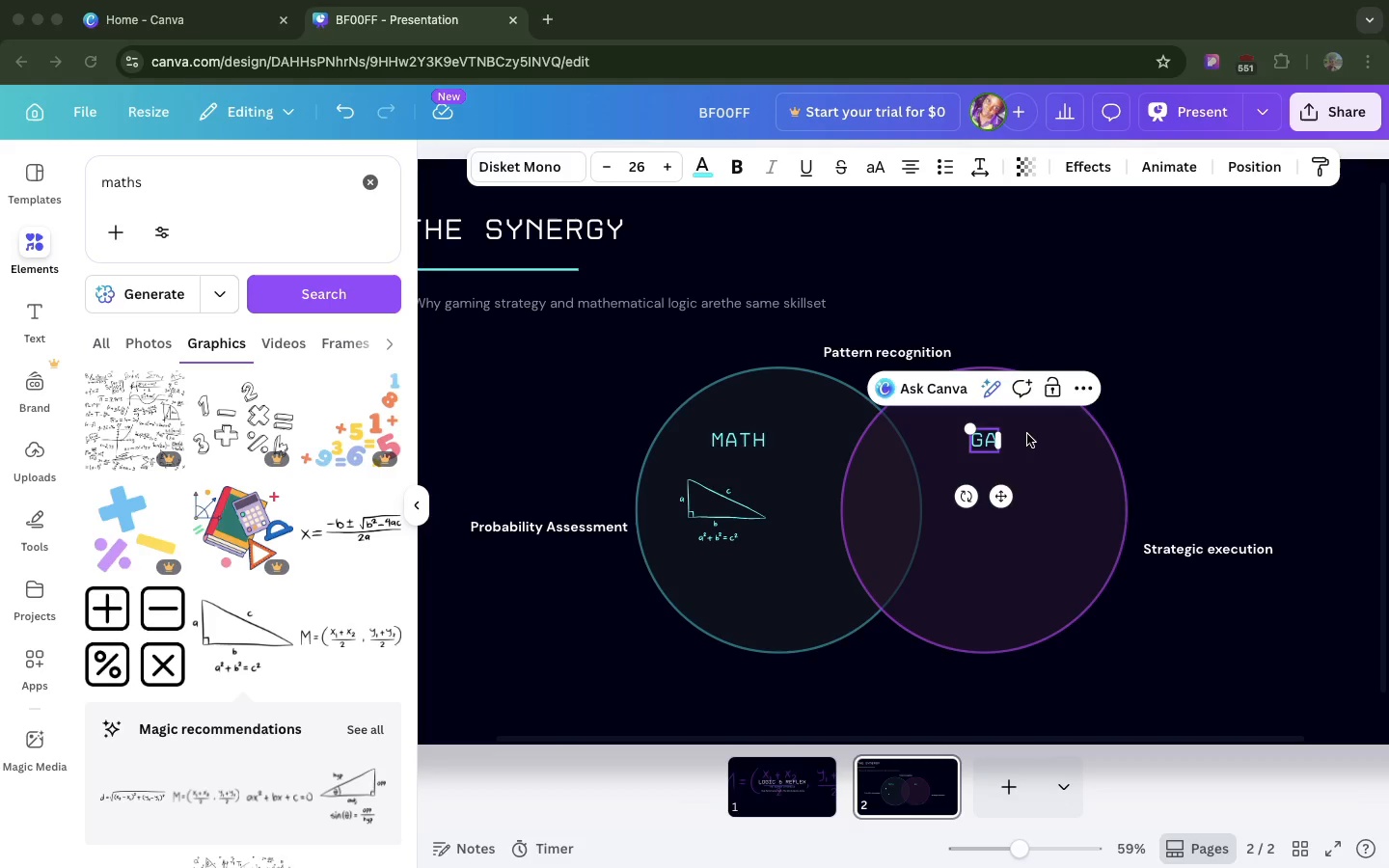 
wait(9.4)
 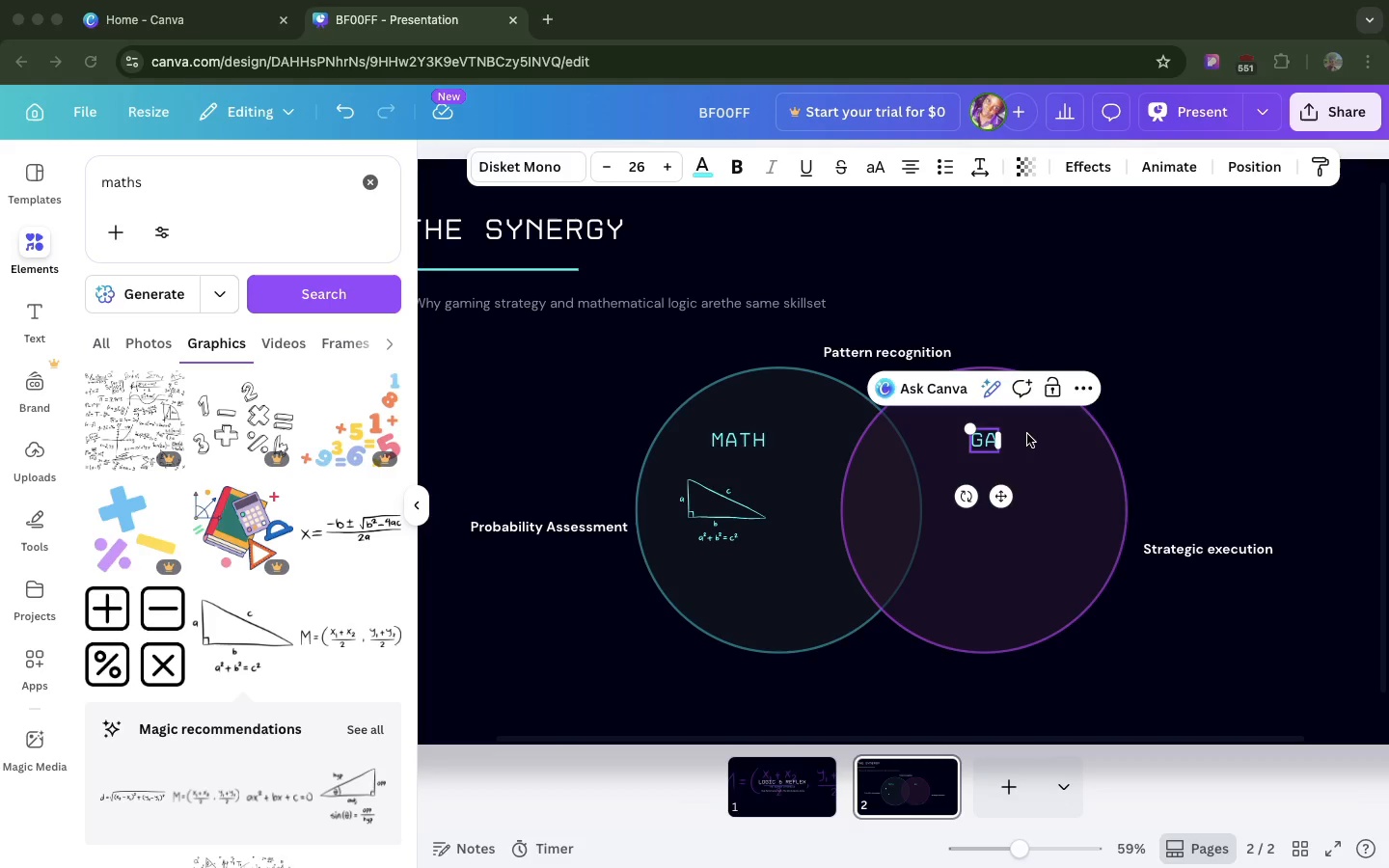 
scroll: coordinate [962, 535], scroll_direction: down, amount: 11.0
 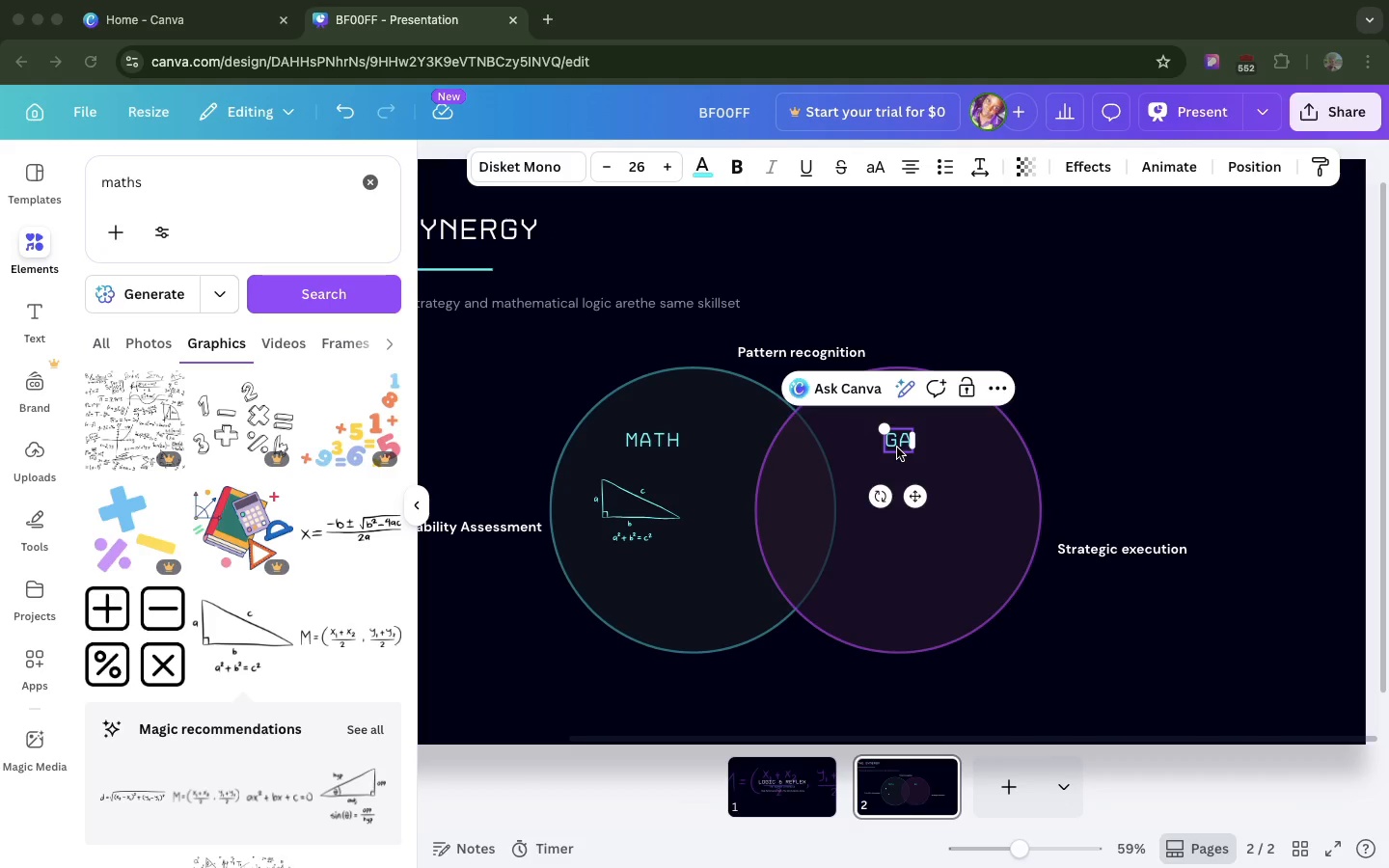 
wait(9.23)
 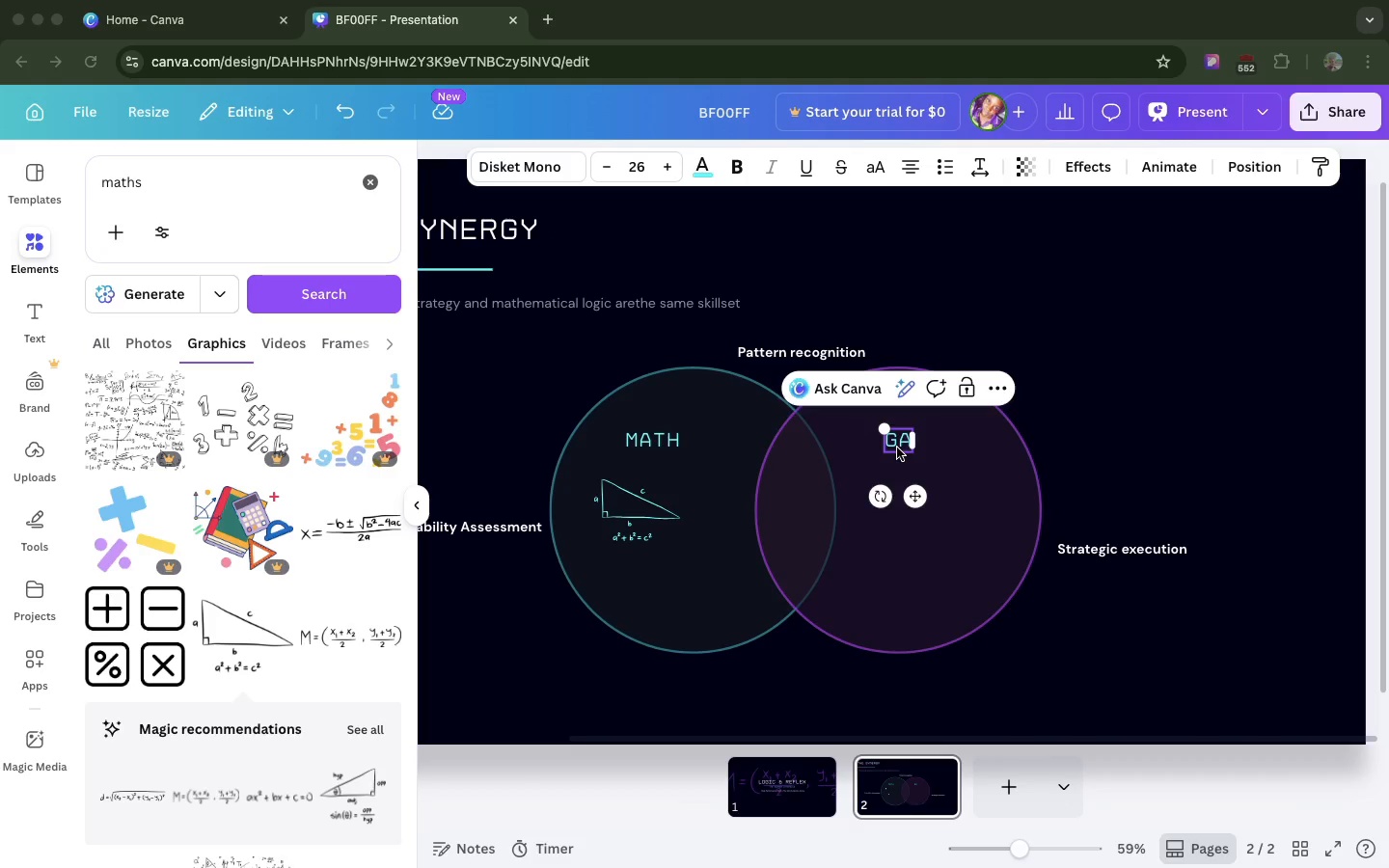 
left_click([899, 440])
 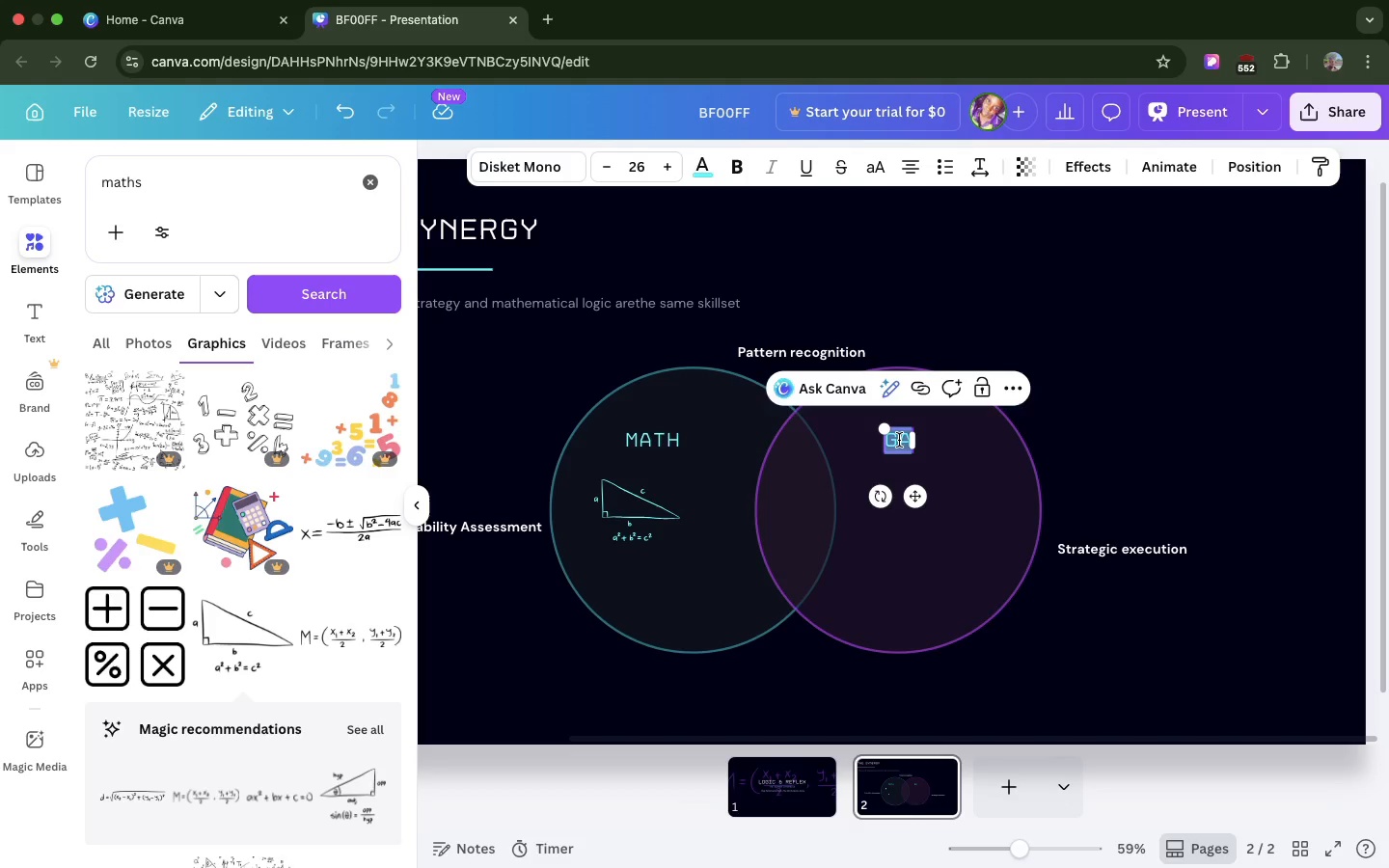 
double_click([899, 440])
 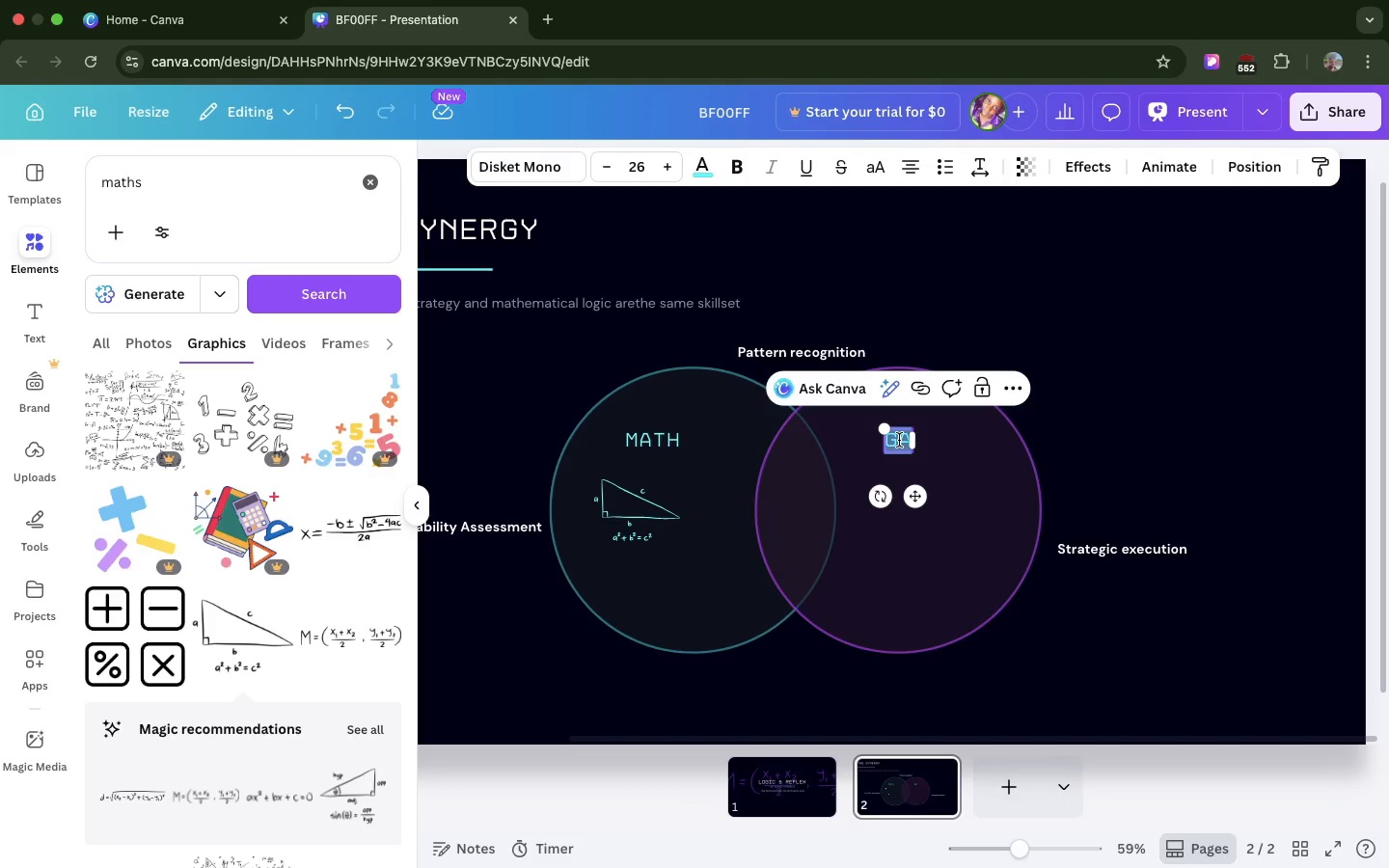 
triple_click([899, 440])
 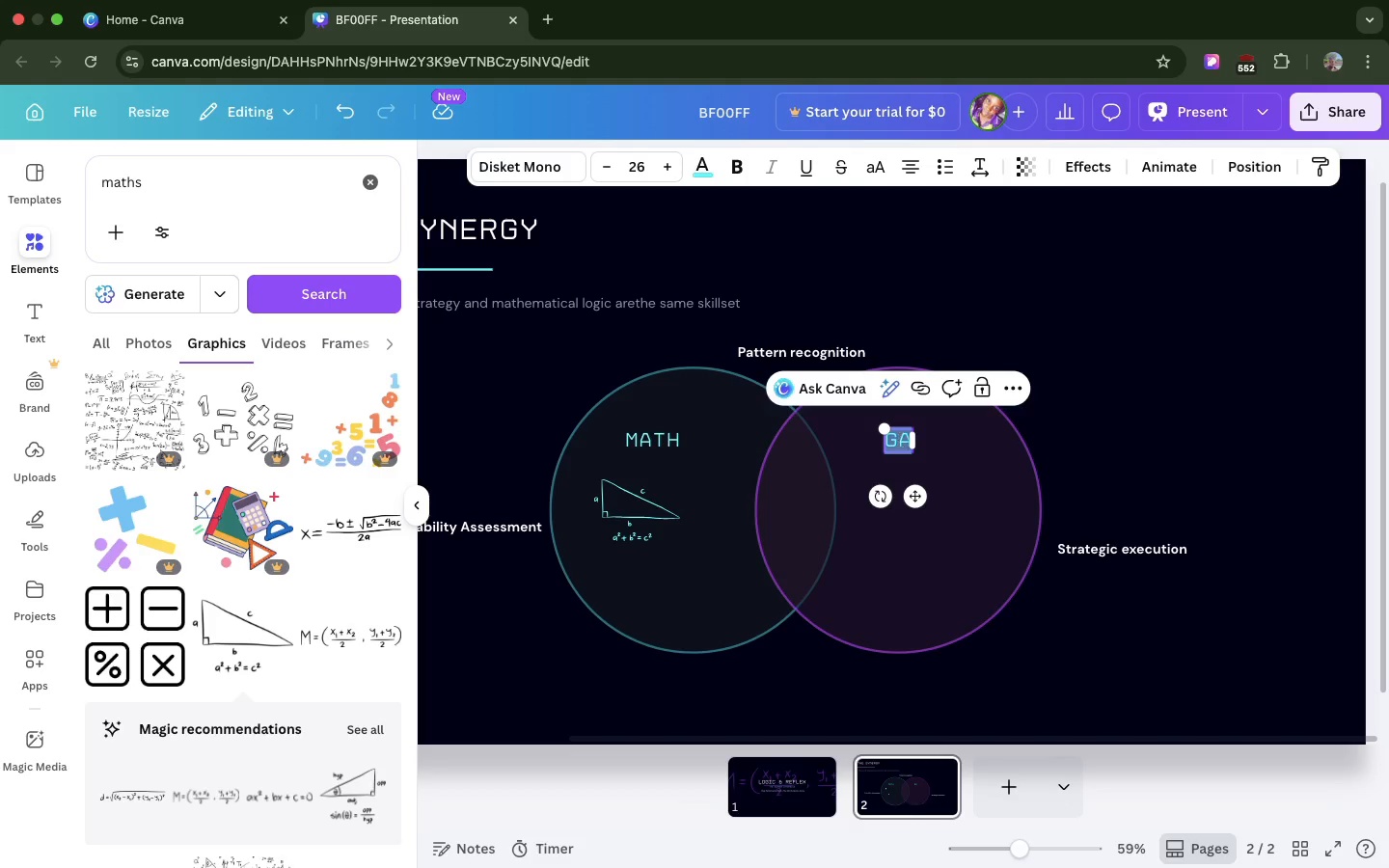 
type(GAMING)
 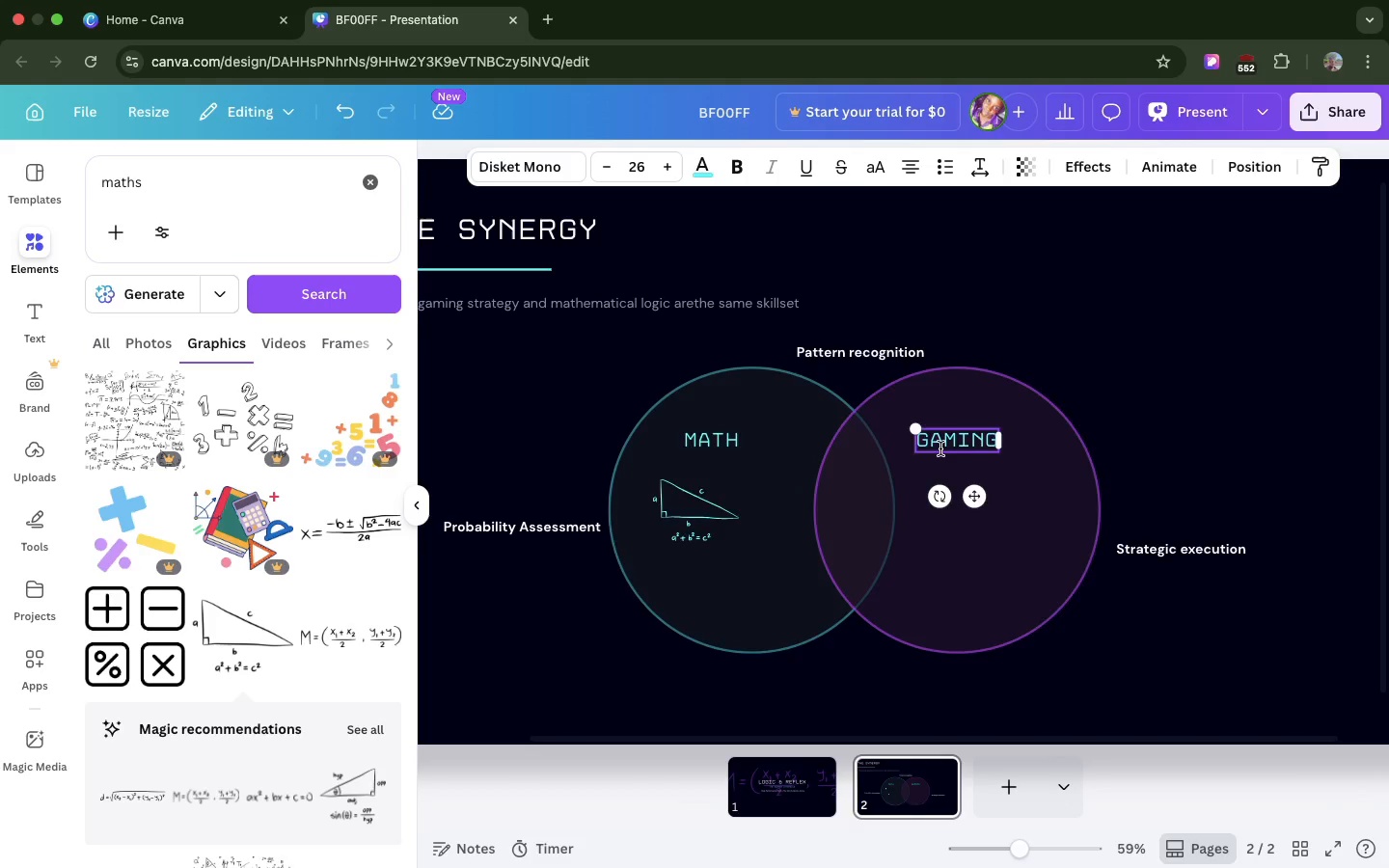 
scroll: coordinate [967, 459], scroll_direction: up, amount: 25.0
 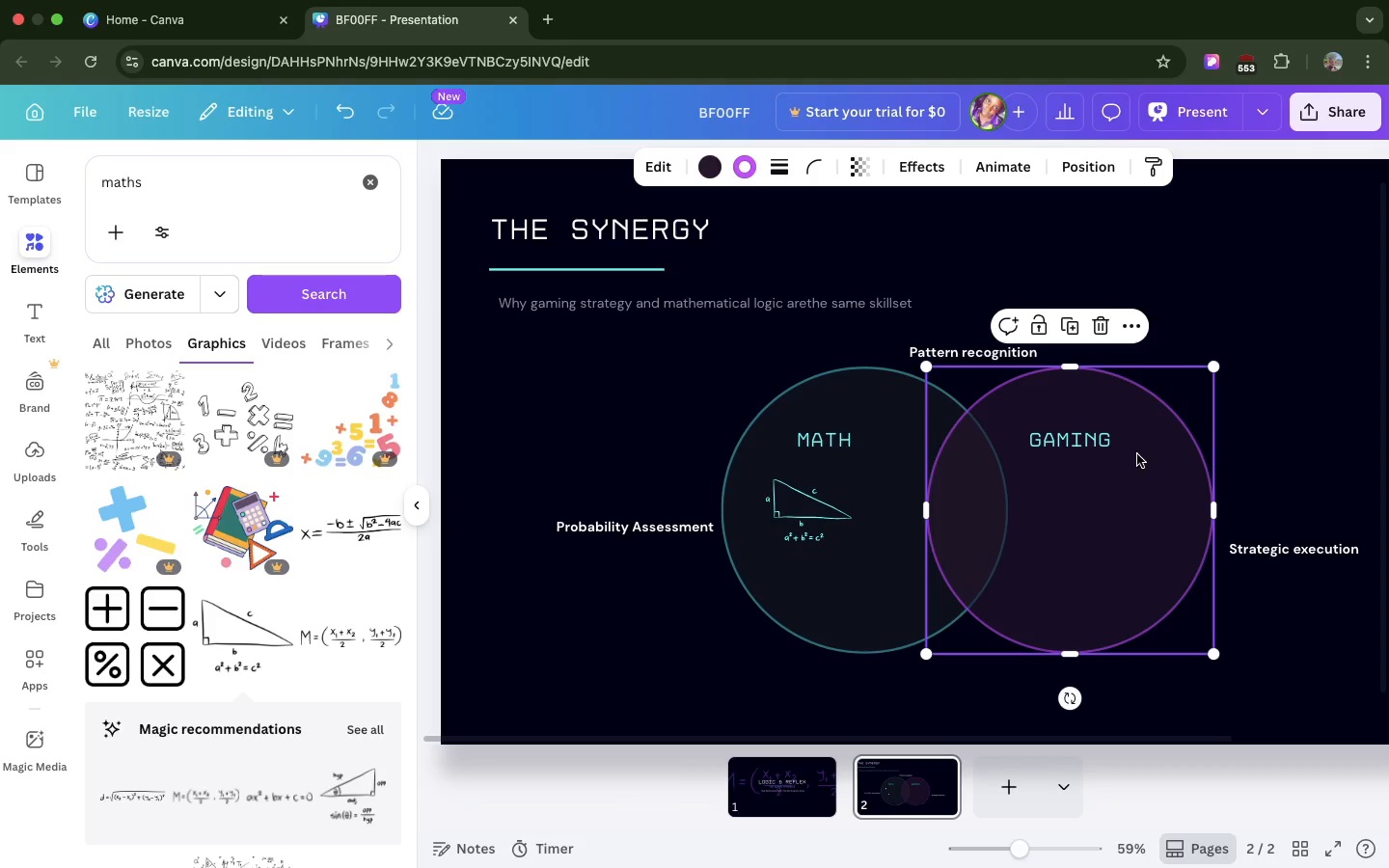 
left_click([1140, 455])
 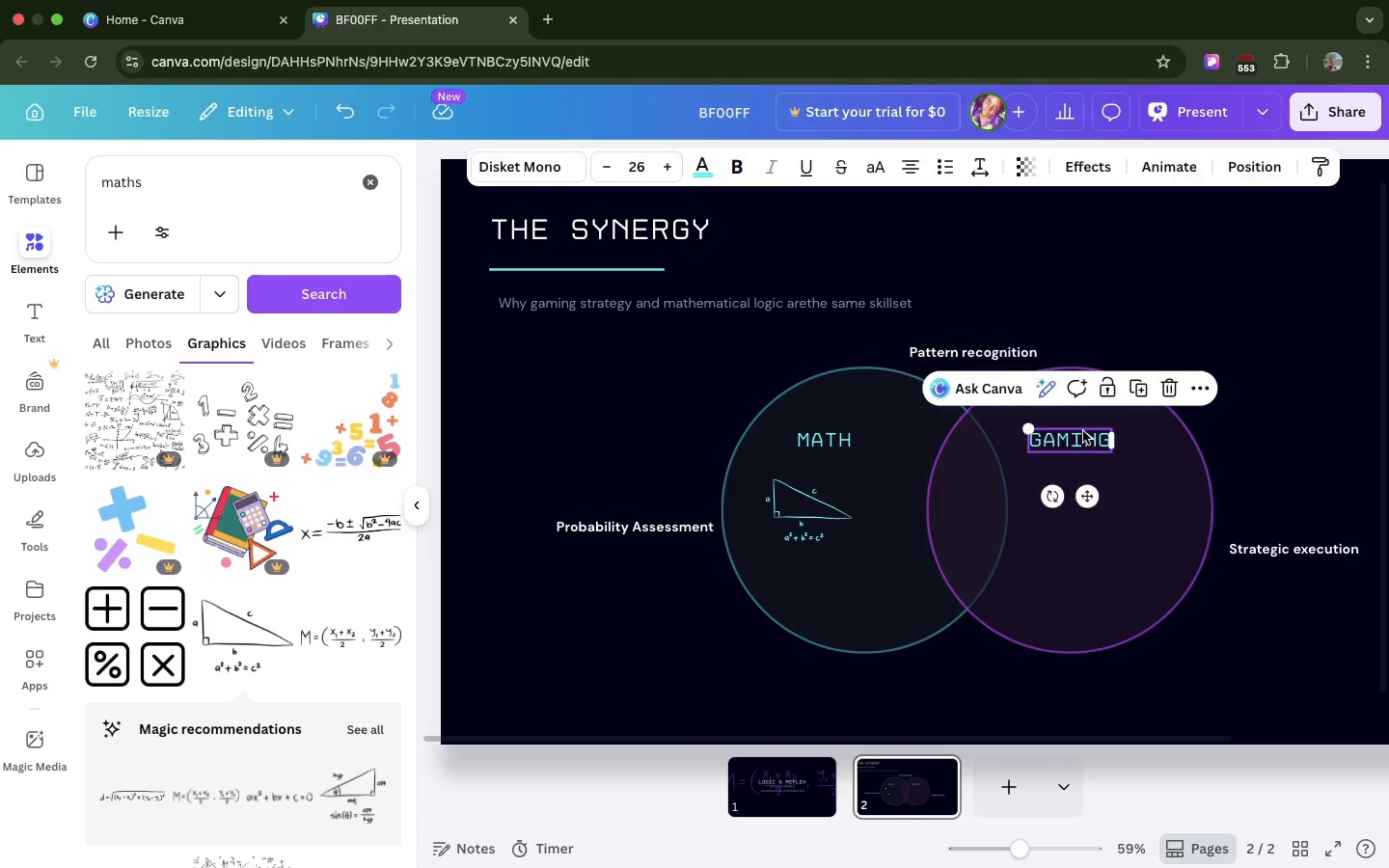 
left_click([1083, 431])
 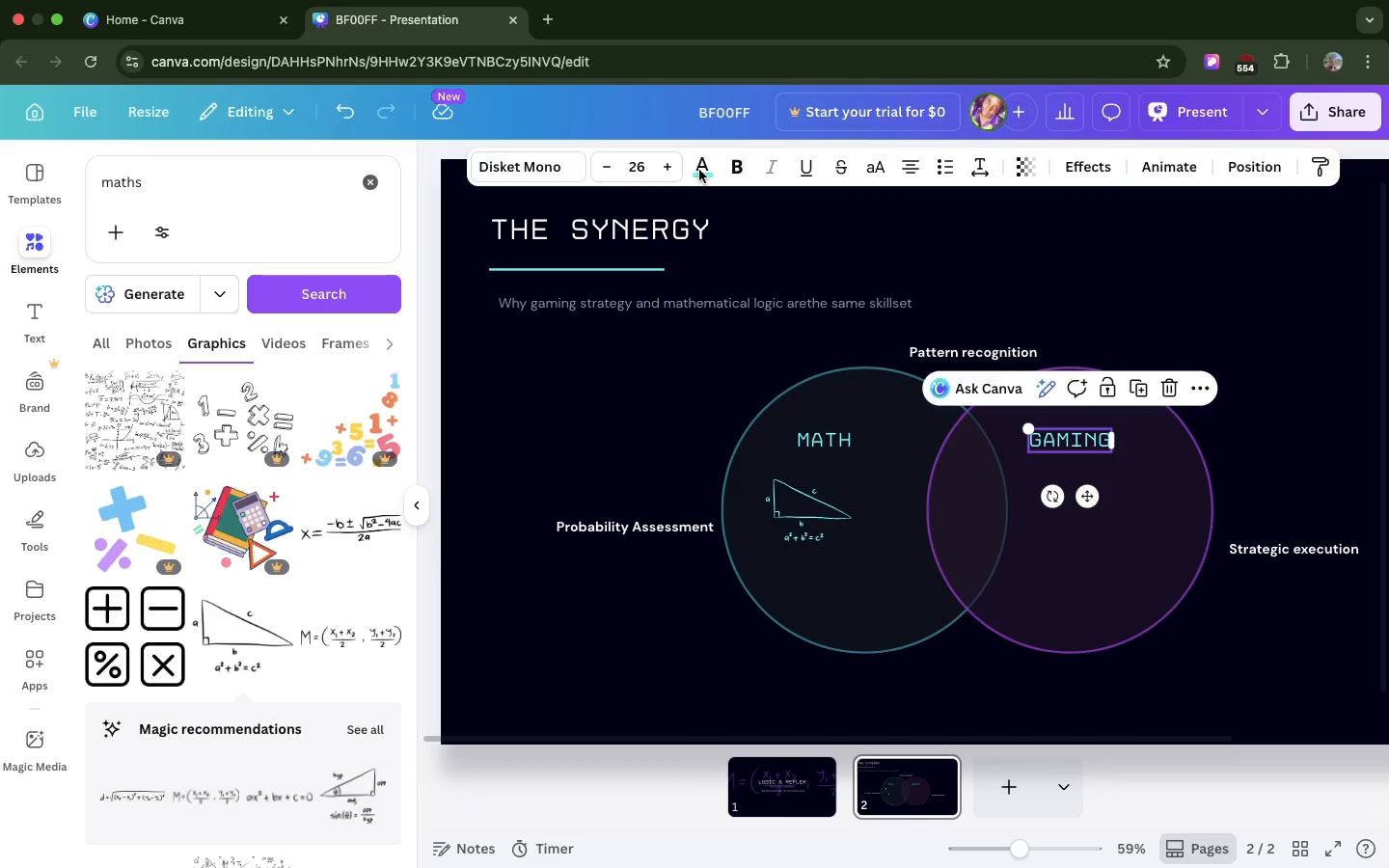 
left_click([699, 170])
 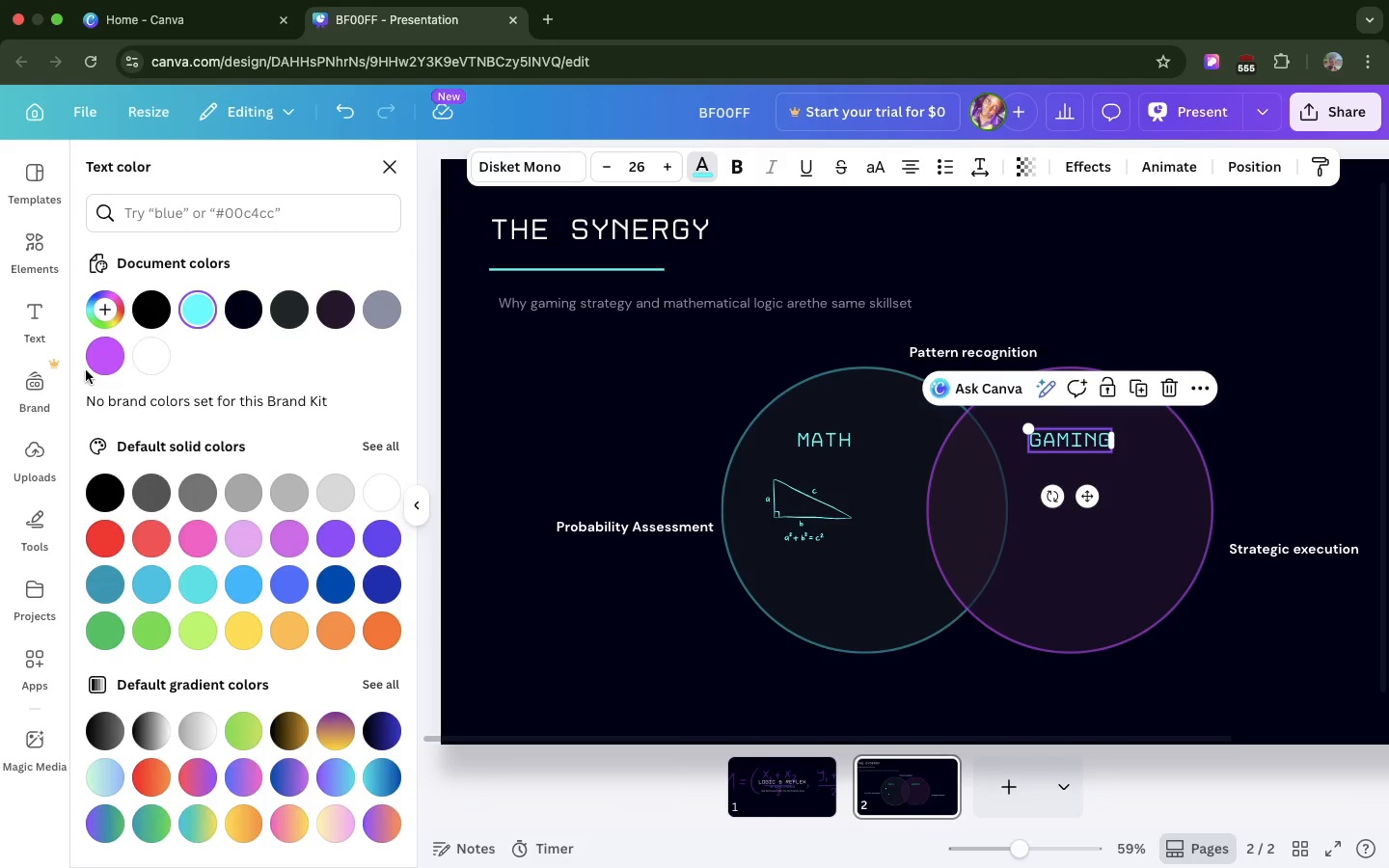 
left_click([99, 365])
 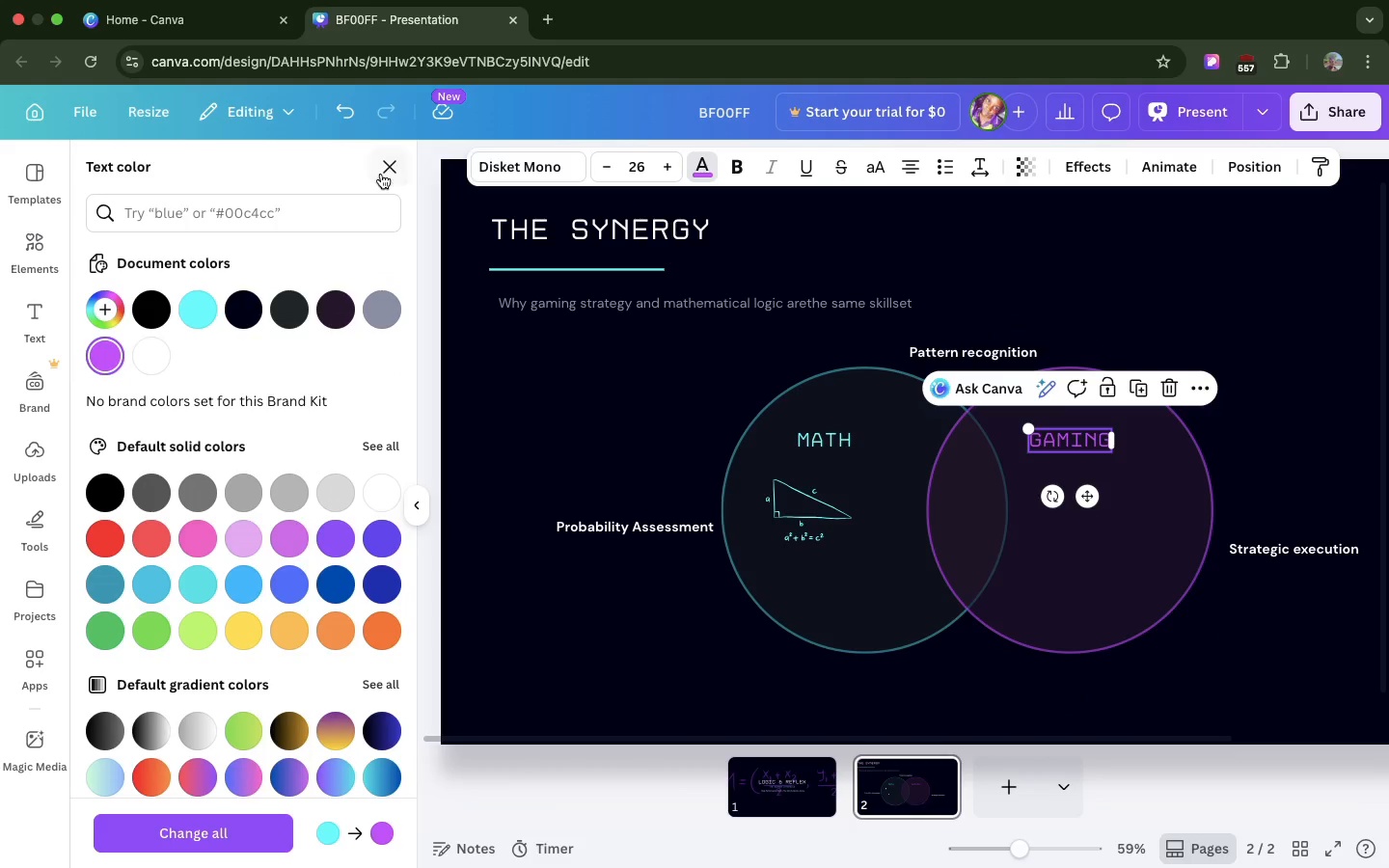 
left_click([389, 170])
 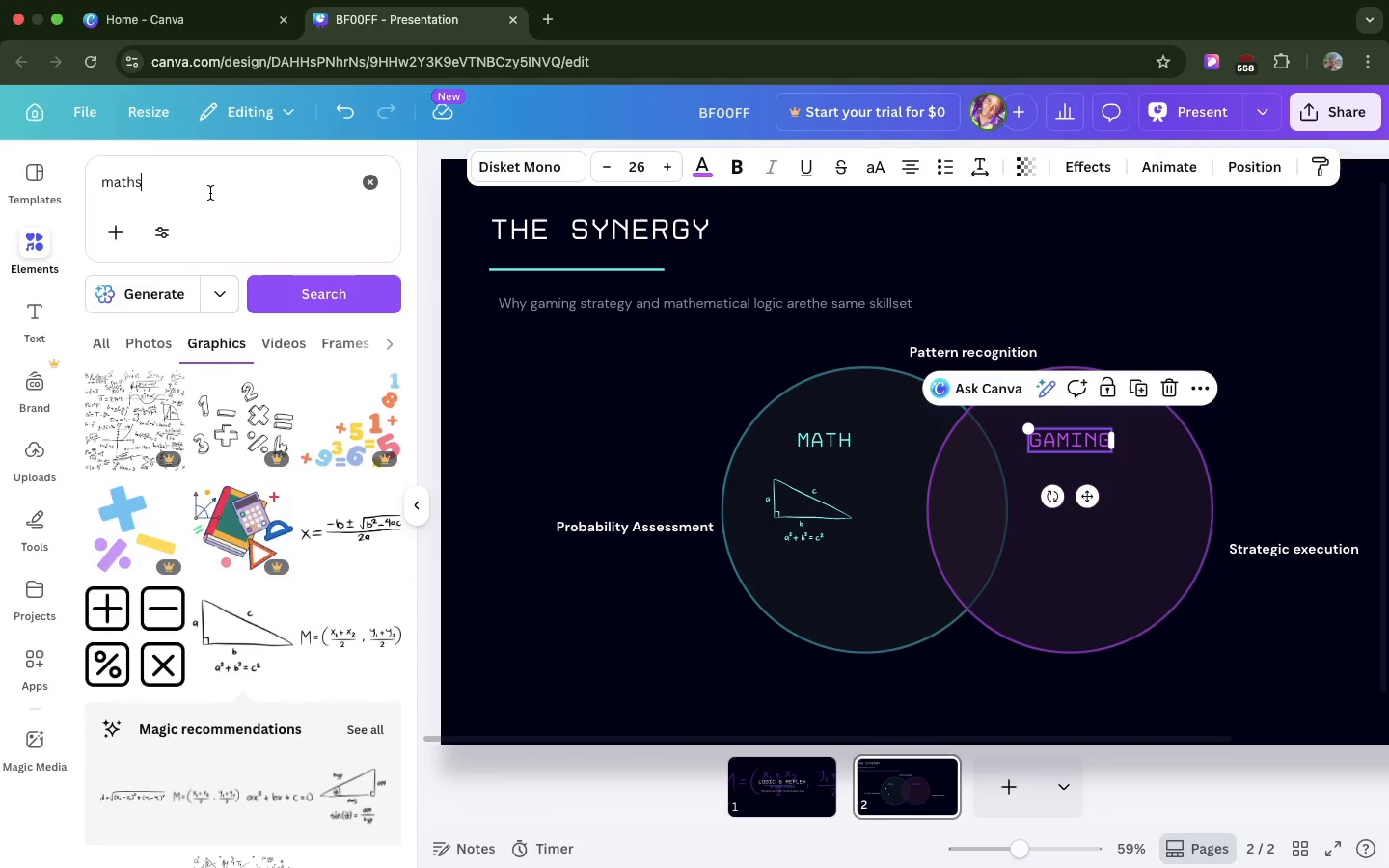 
double_click([210, 193])
 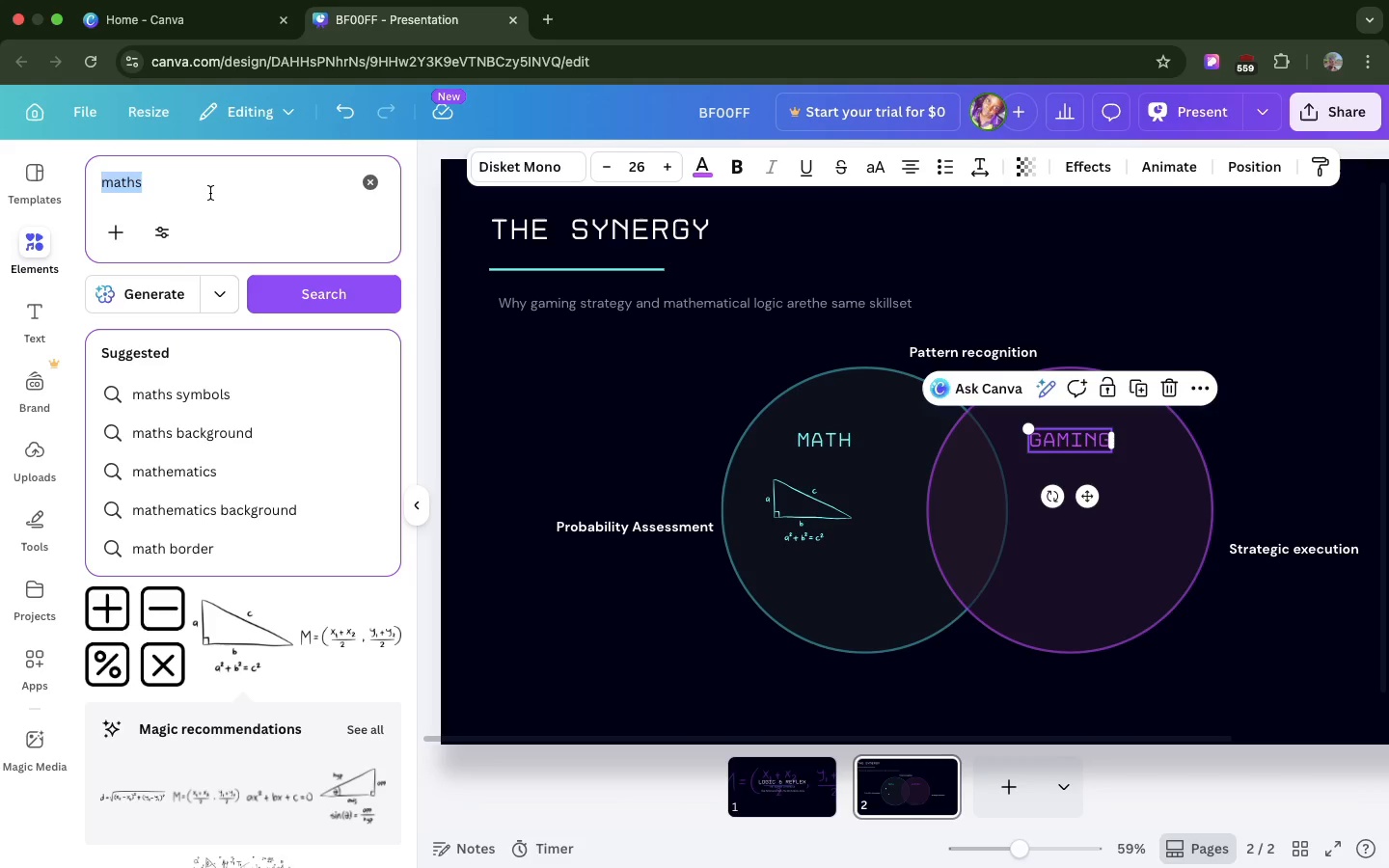 
triple_click([210, 193])
 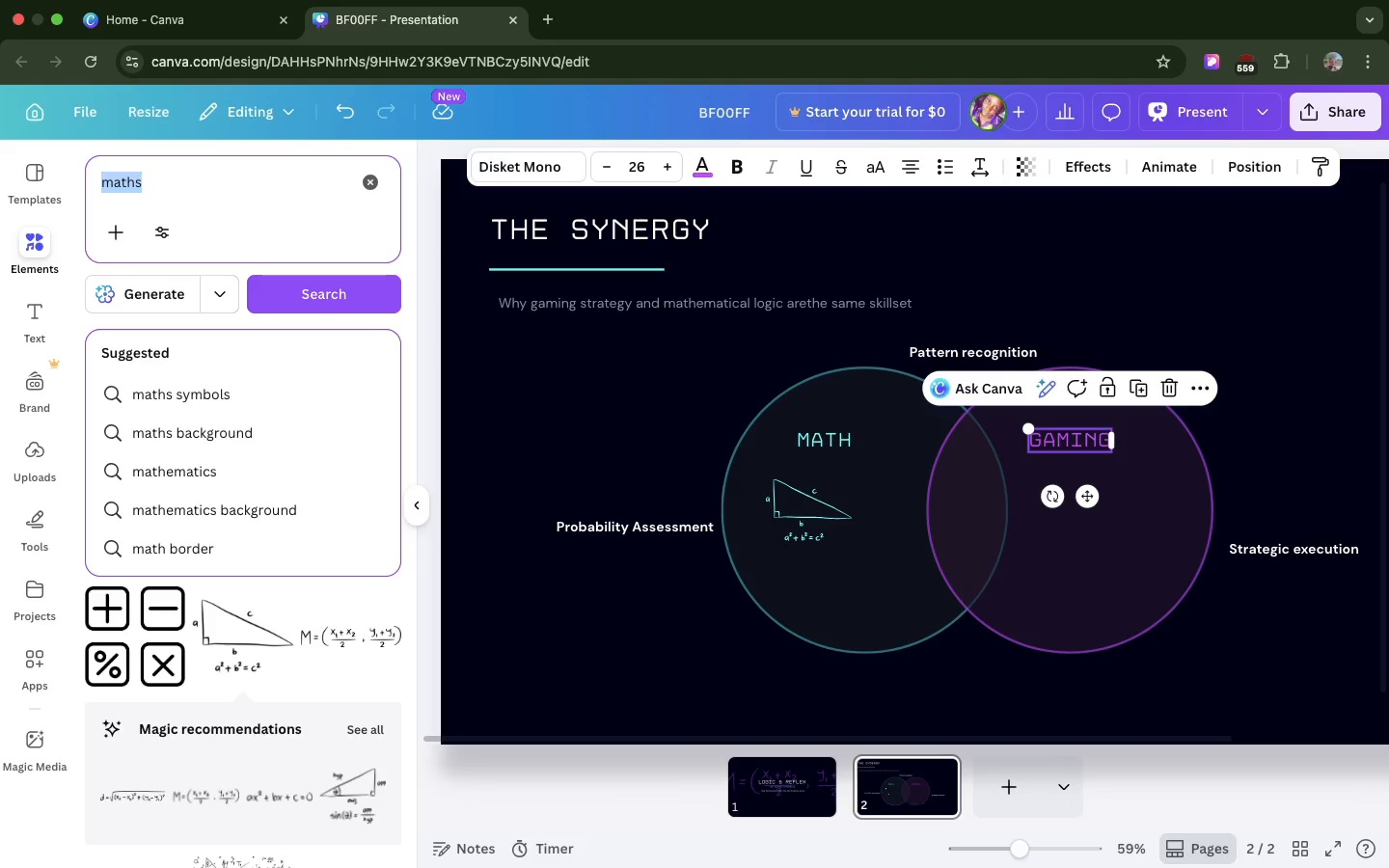 
type(GAMING)
 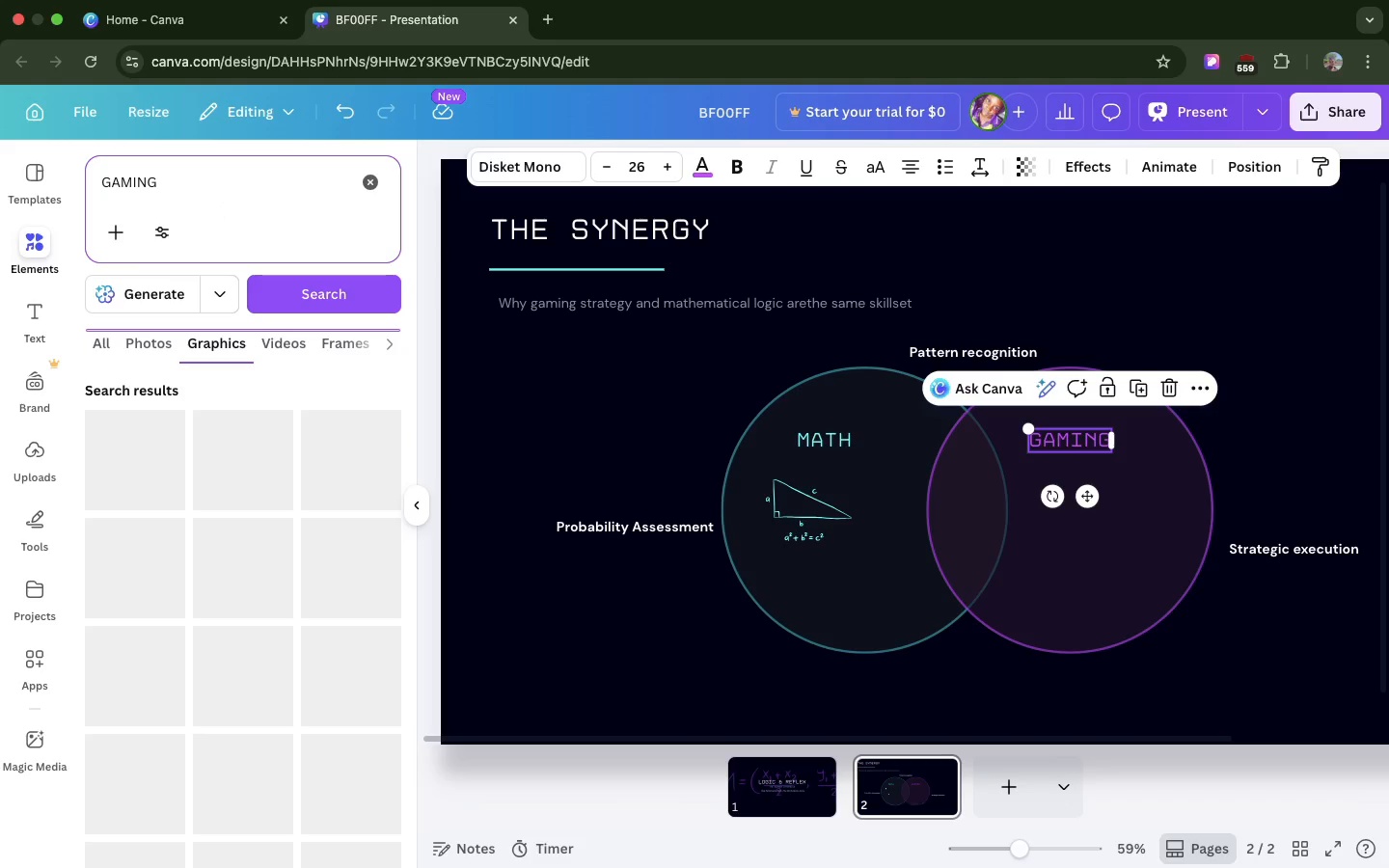 
key(Enter)
 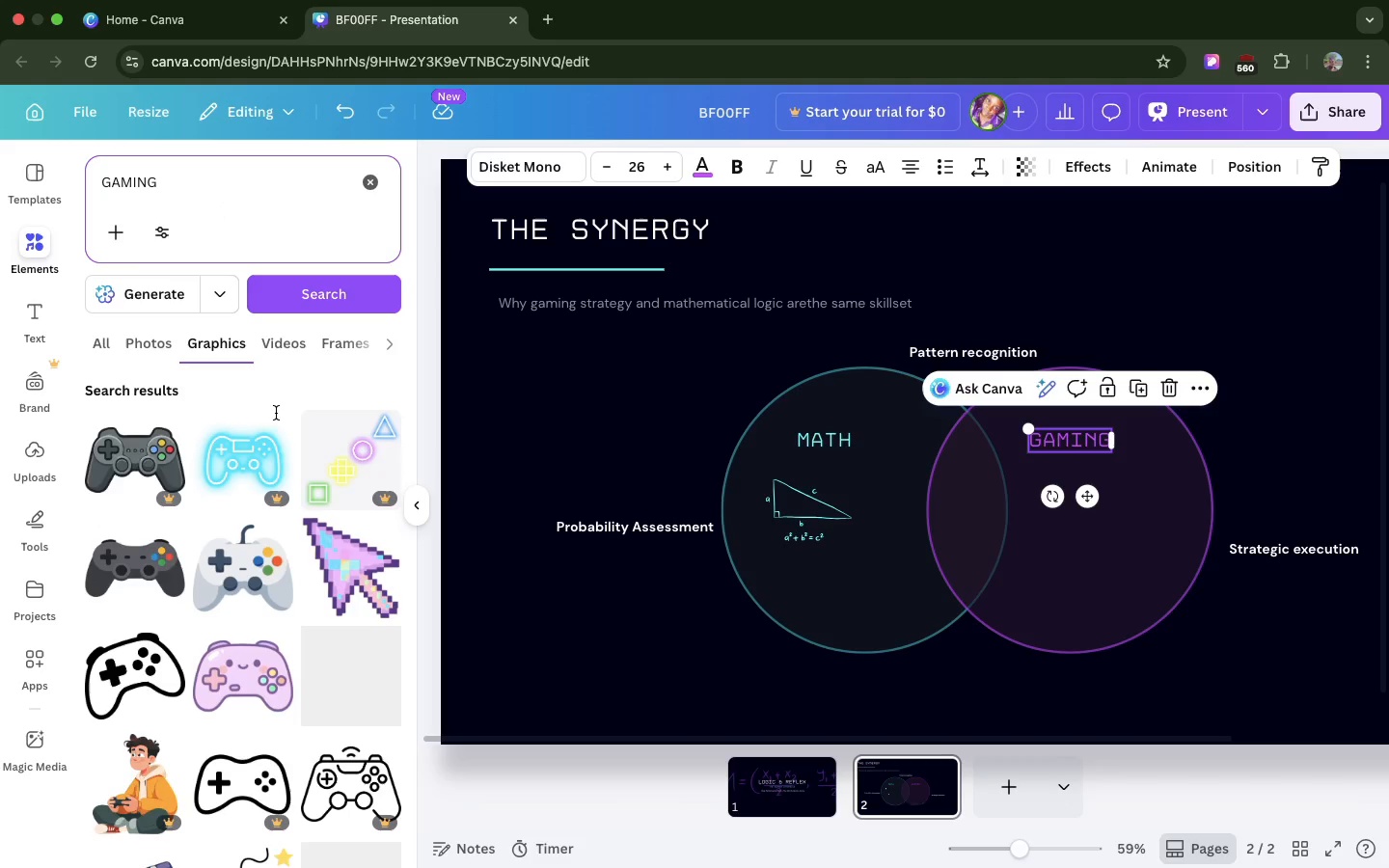 
scroll: coordinate [308, 559], scroll_direction: down, amount: 56.0
 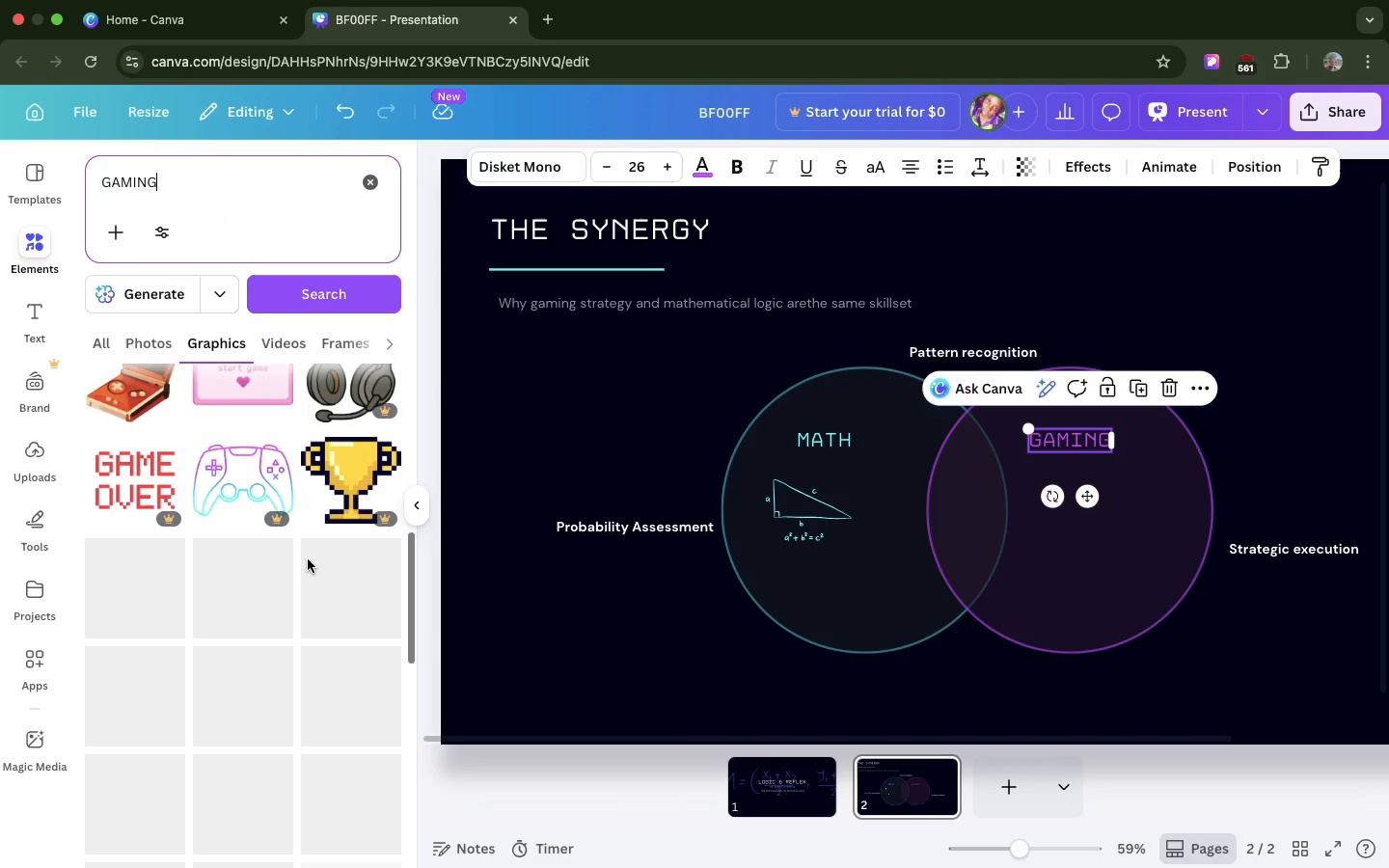 
scroll: coordinate [308, 559], scroll_direction: up, amount: 9.0
 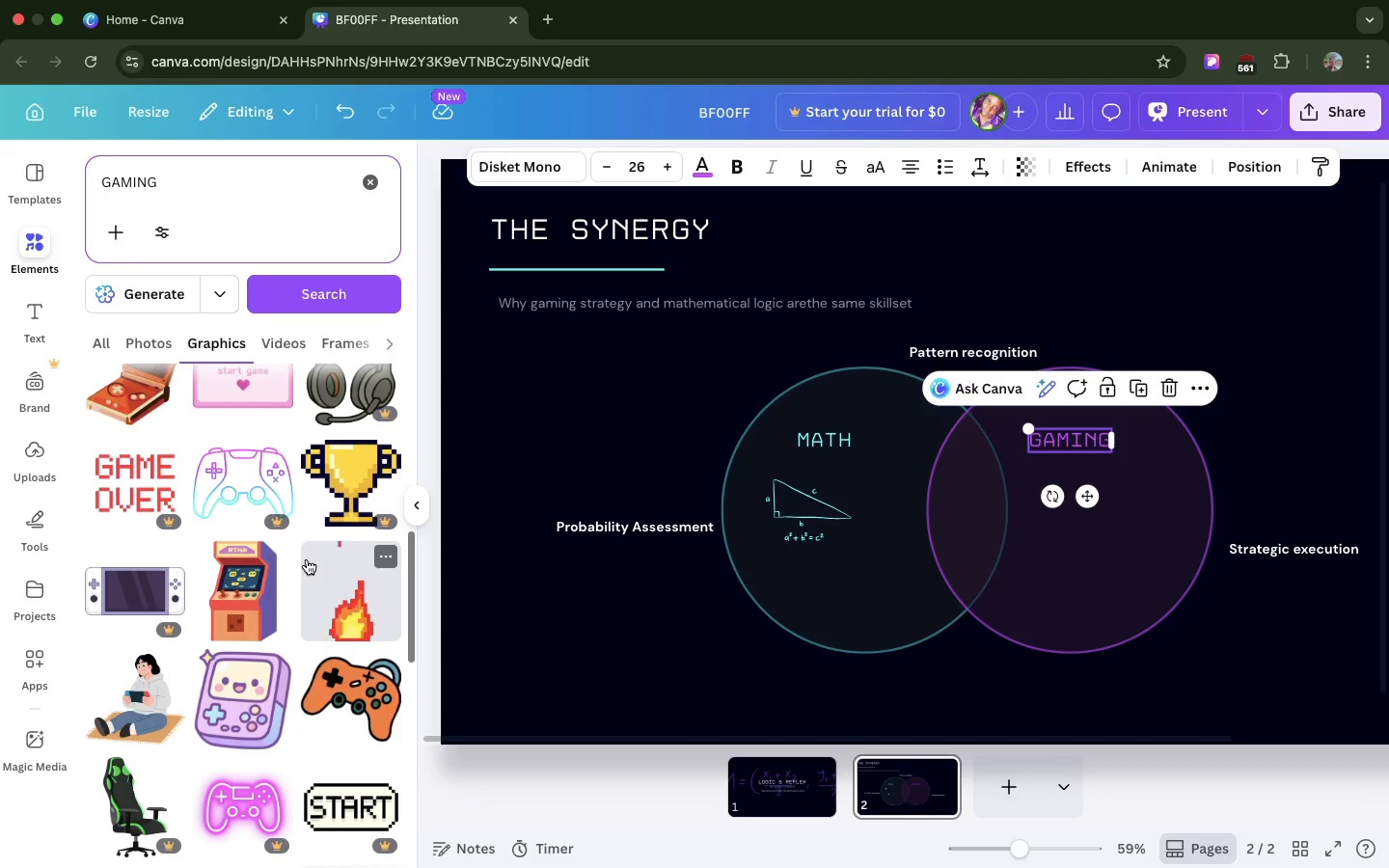 
scroll: coordinate [246, 740], scroll_direction: down, amount: 212.0
 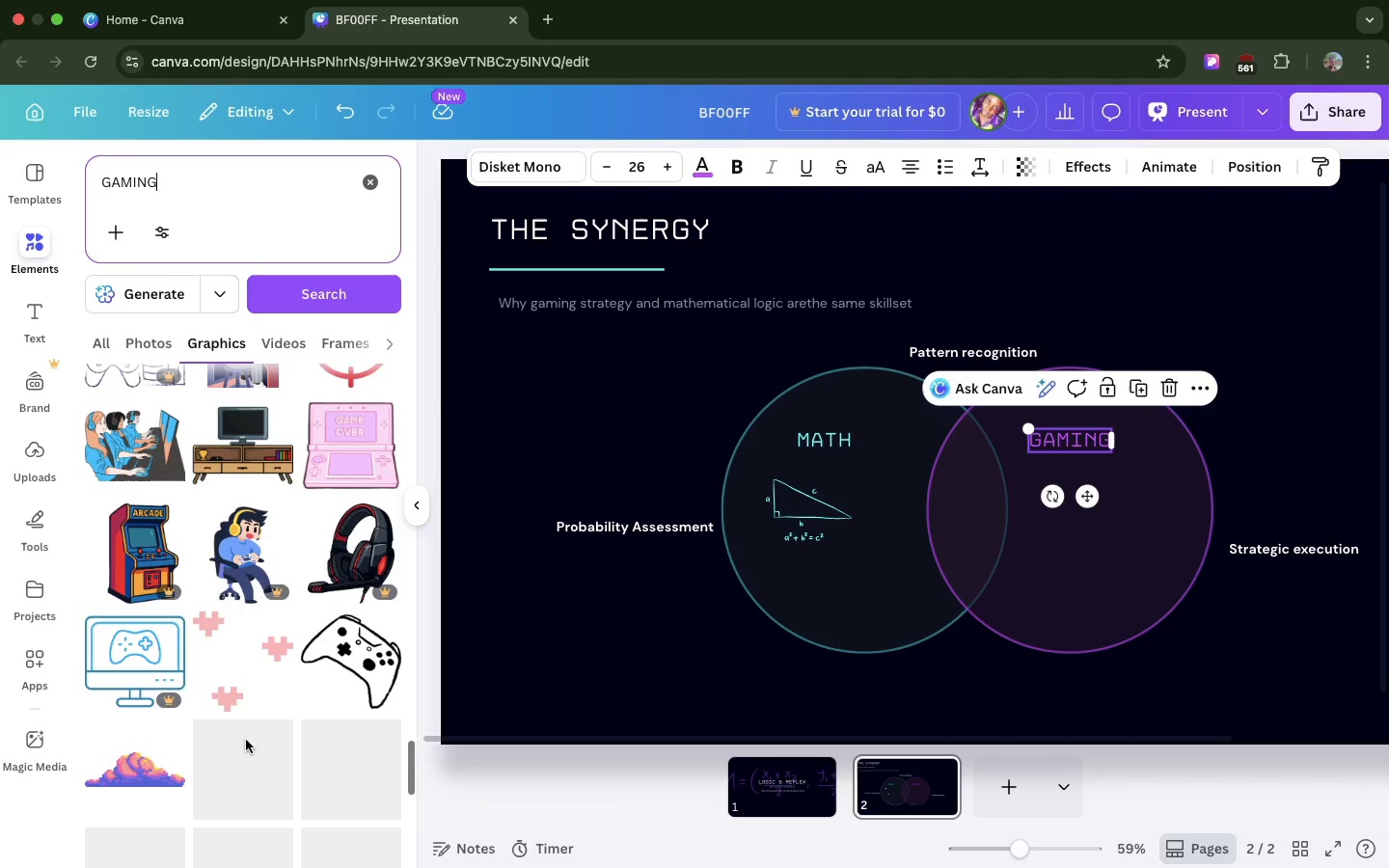 
left_click_drag(start_coordinate=[335, 638], to_coordinate=[898, 428])
 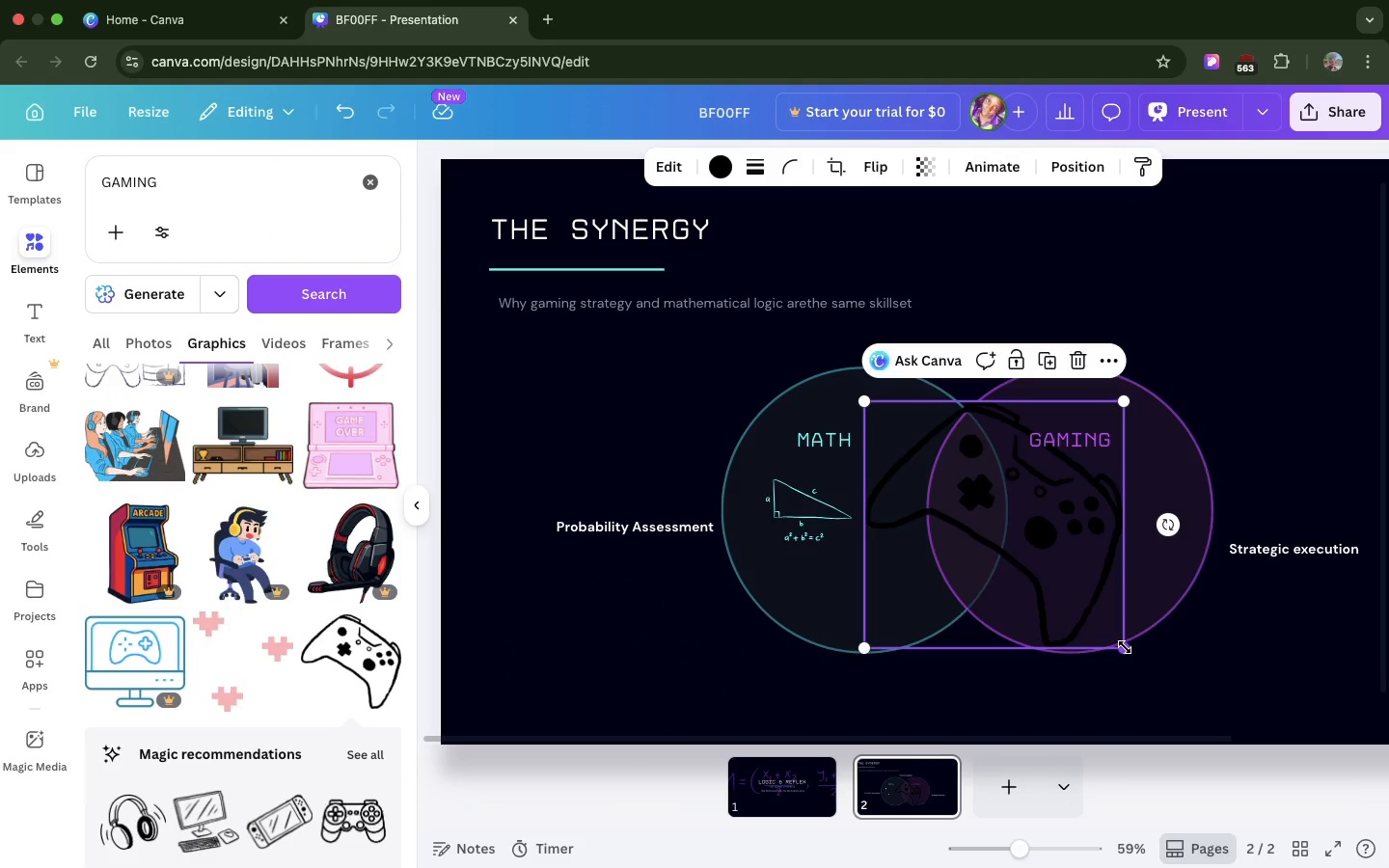 
left_click_drag(start_coordinate=[1125, 647], to_coordinate=[904, 416])
 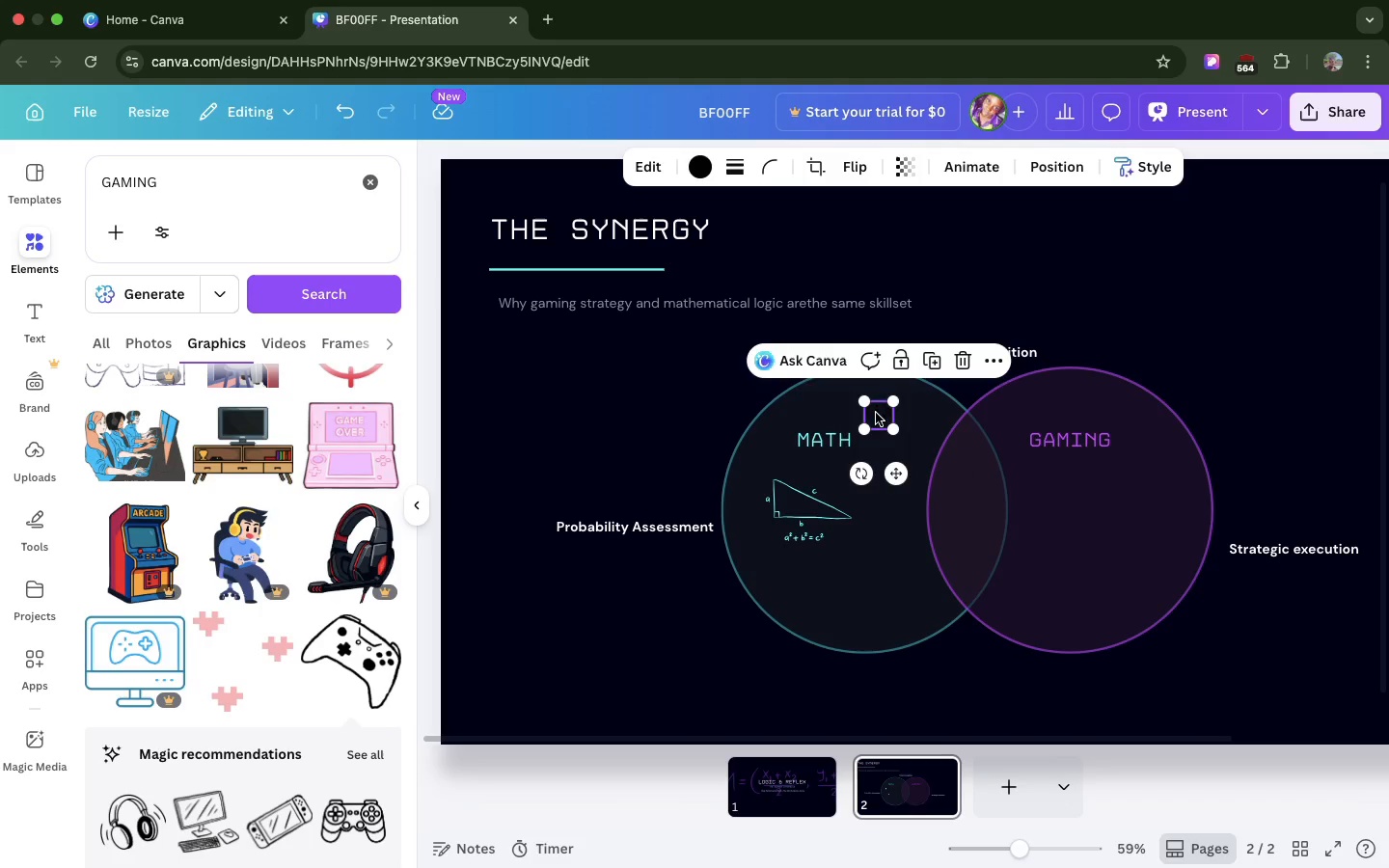 
left_click_drag(start_coordinate=[876, 413], to_coordinate=[1129, 485])
 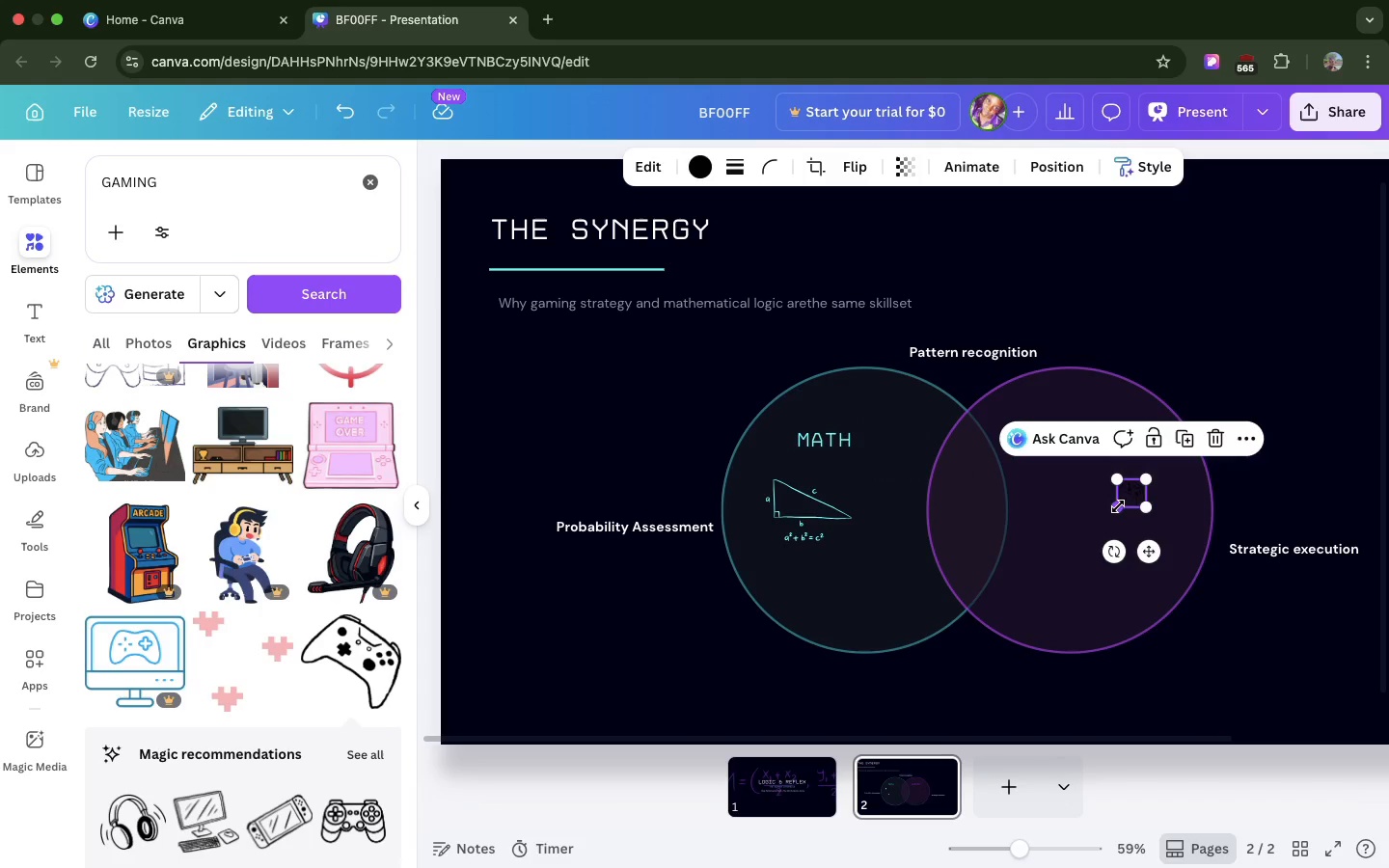 
left_click_drag(start_coordinate=[1118, 506], to_coordinate=[1059, 581])
 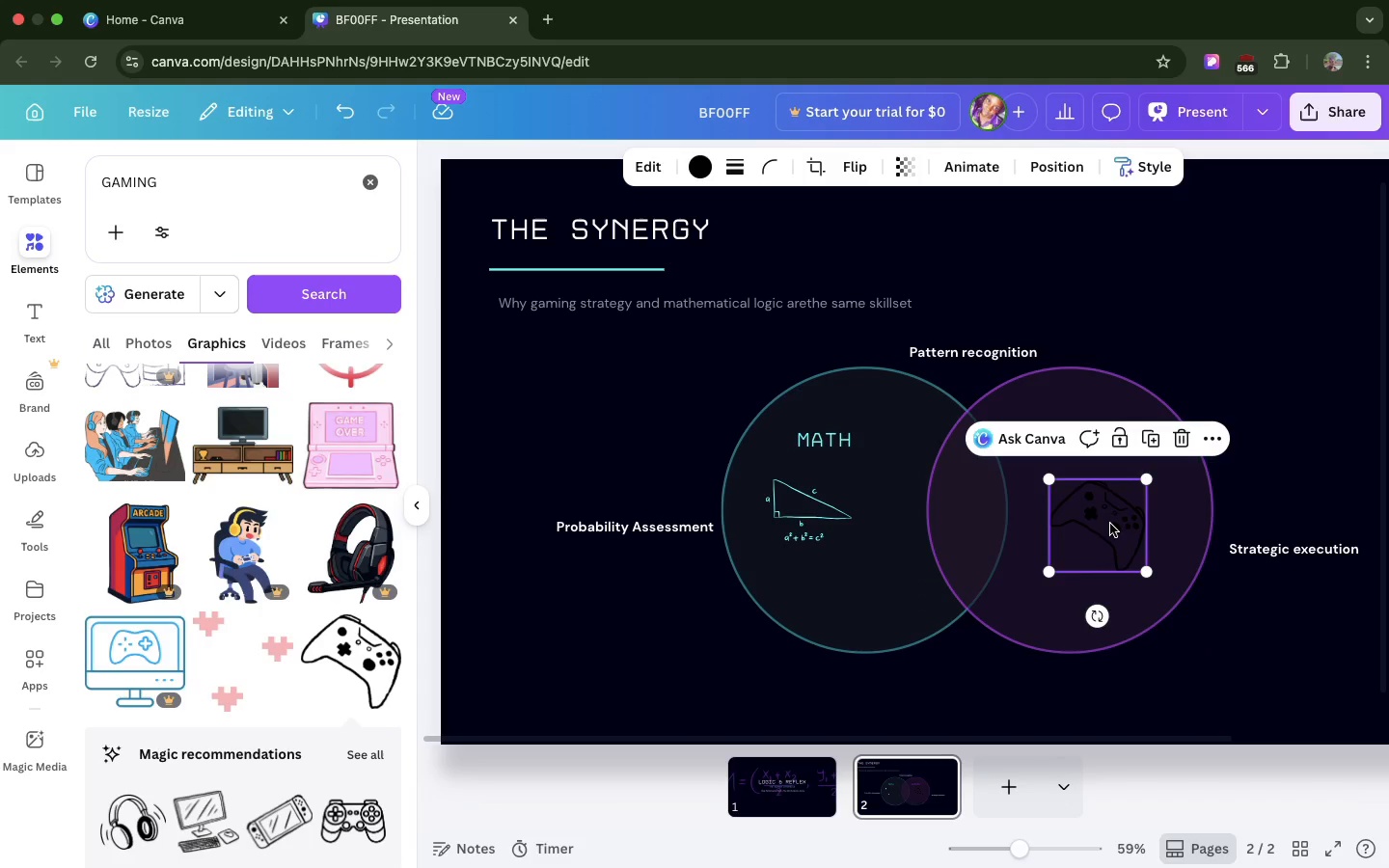 
left_click_drag(start_coordinate=[1110, 524], to_coordinate=[1122, 517])
 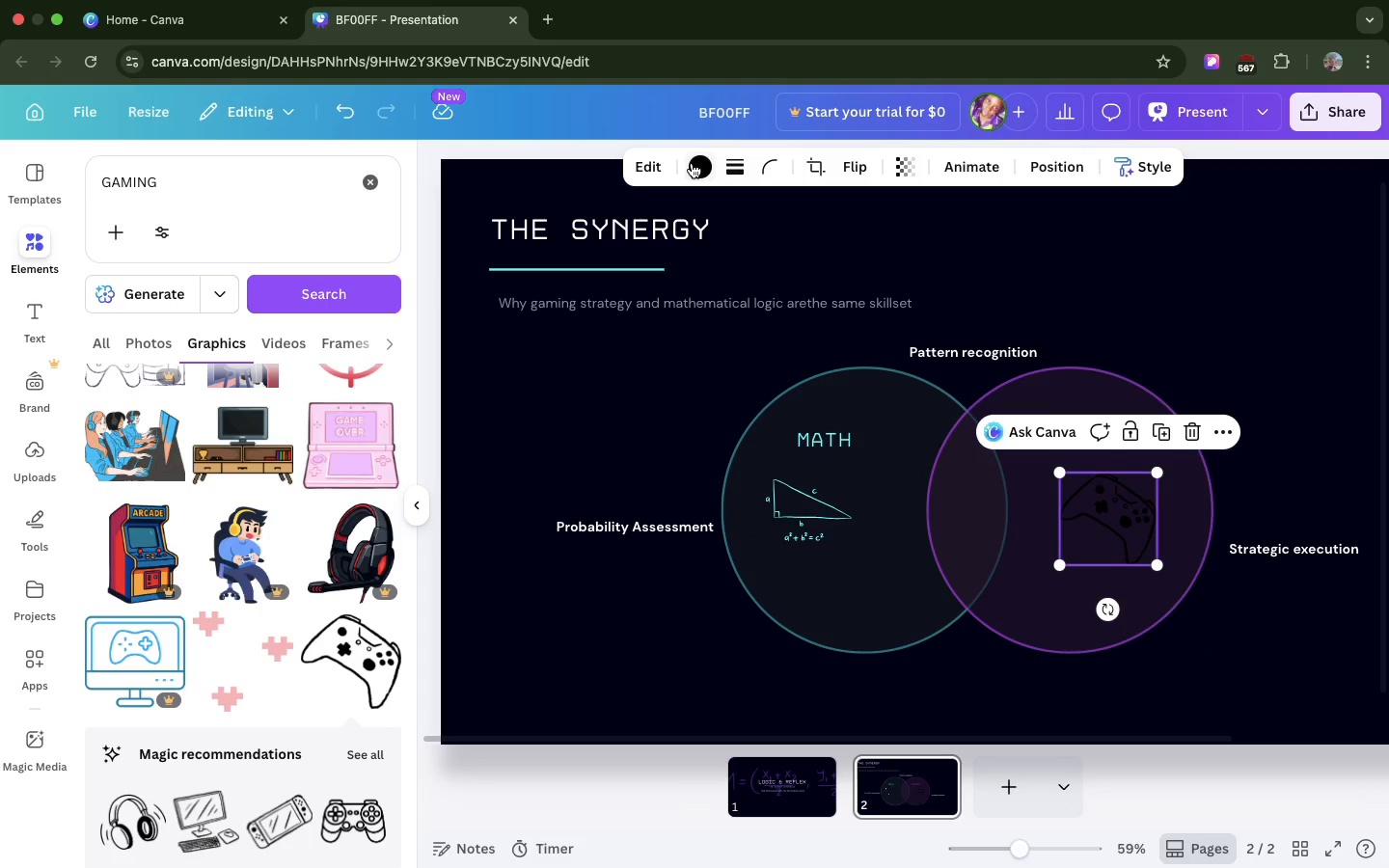 
left_click([692, 163])
 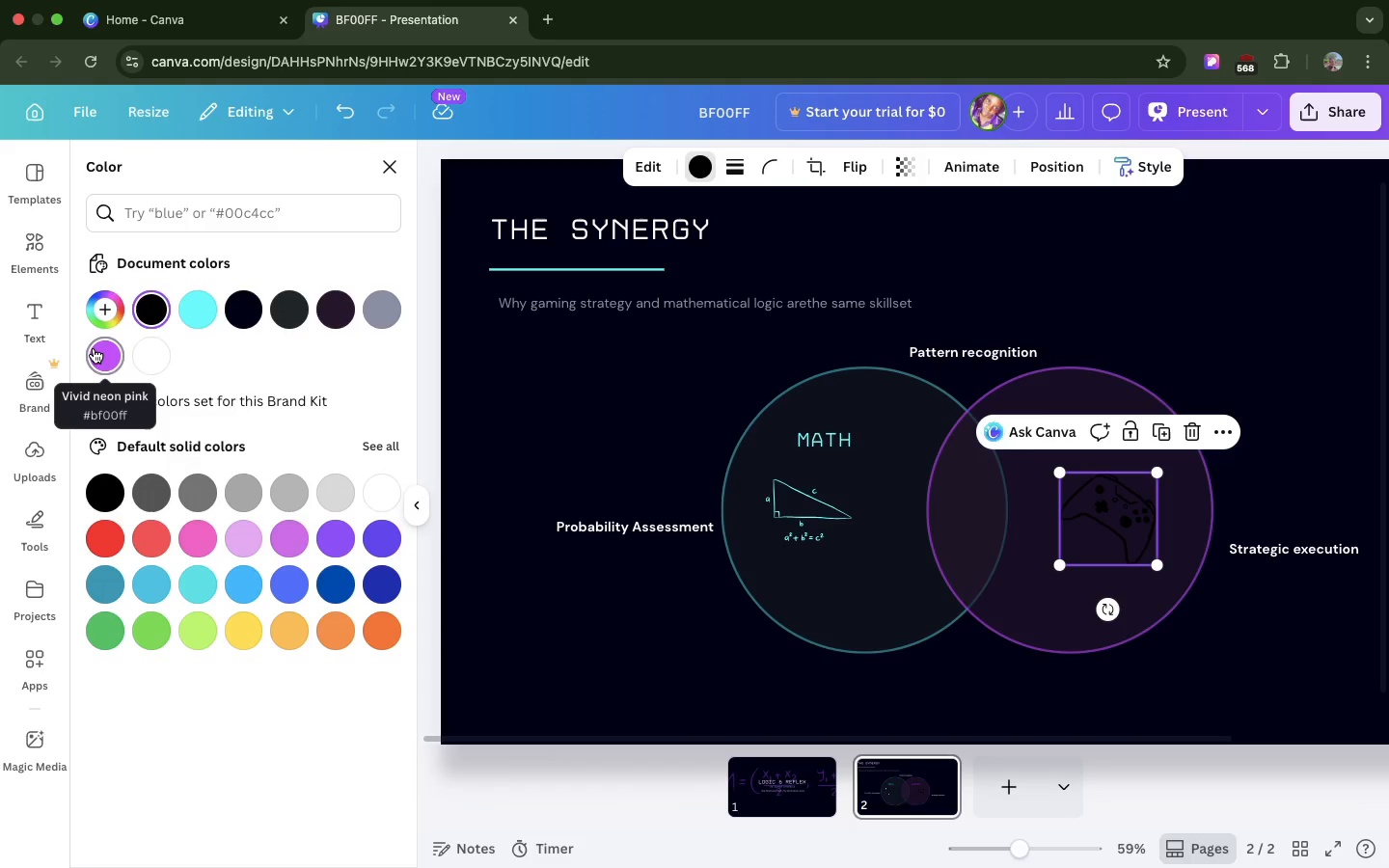 
left_click([94, 348])
 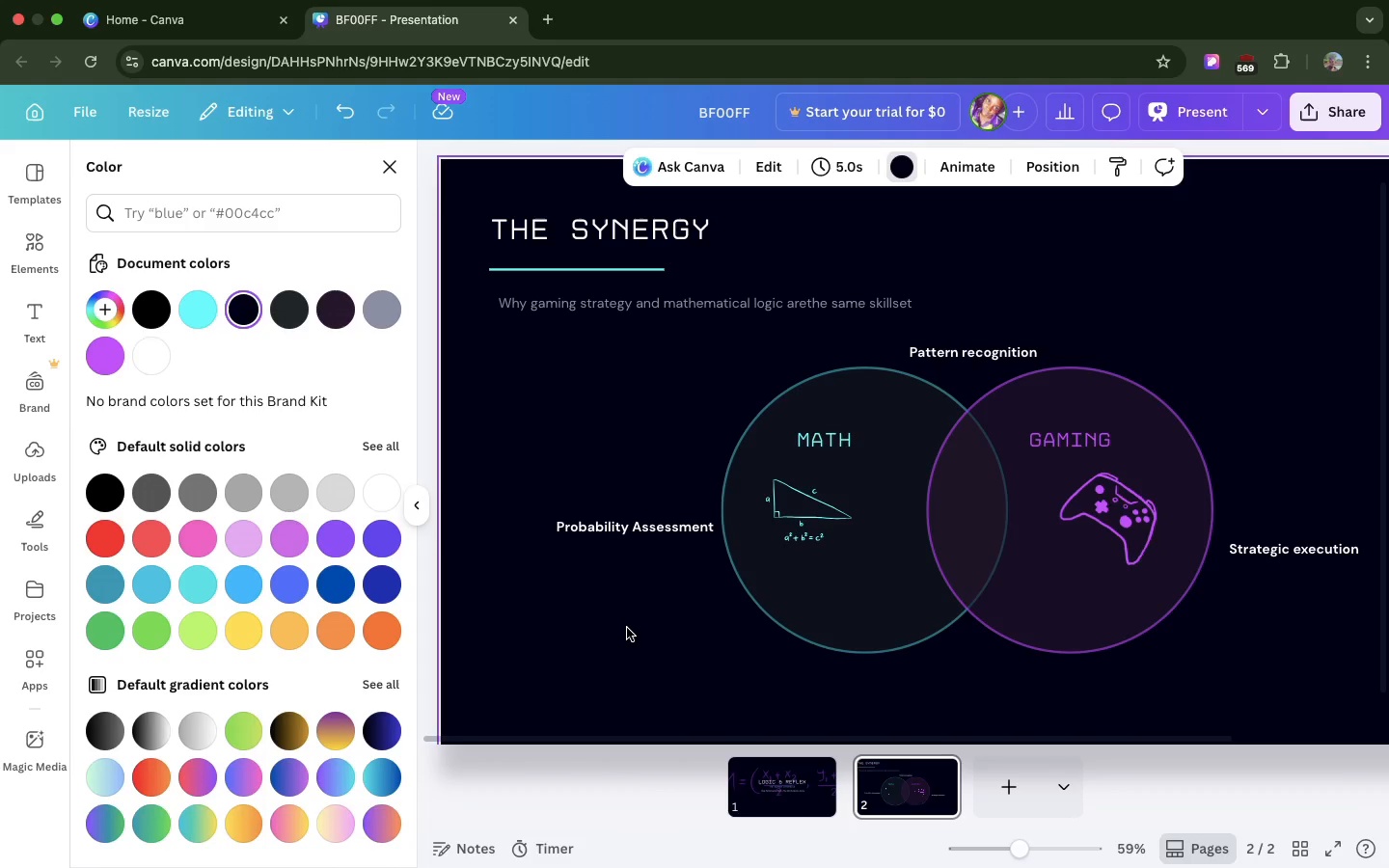 
left_click([626, 628])
 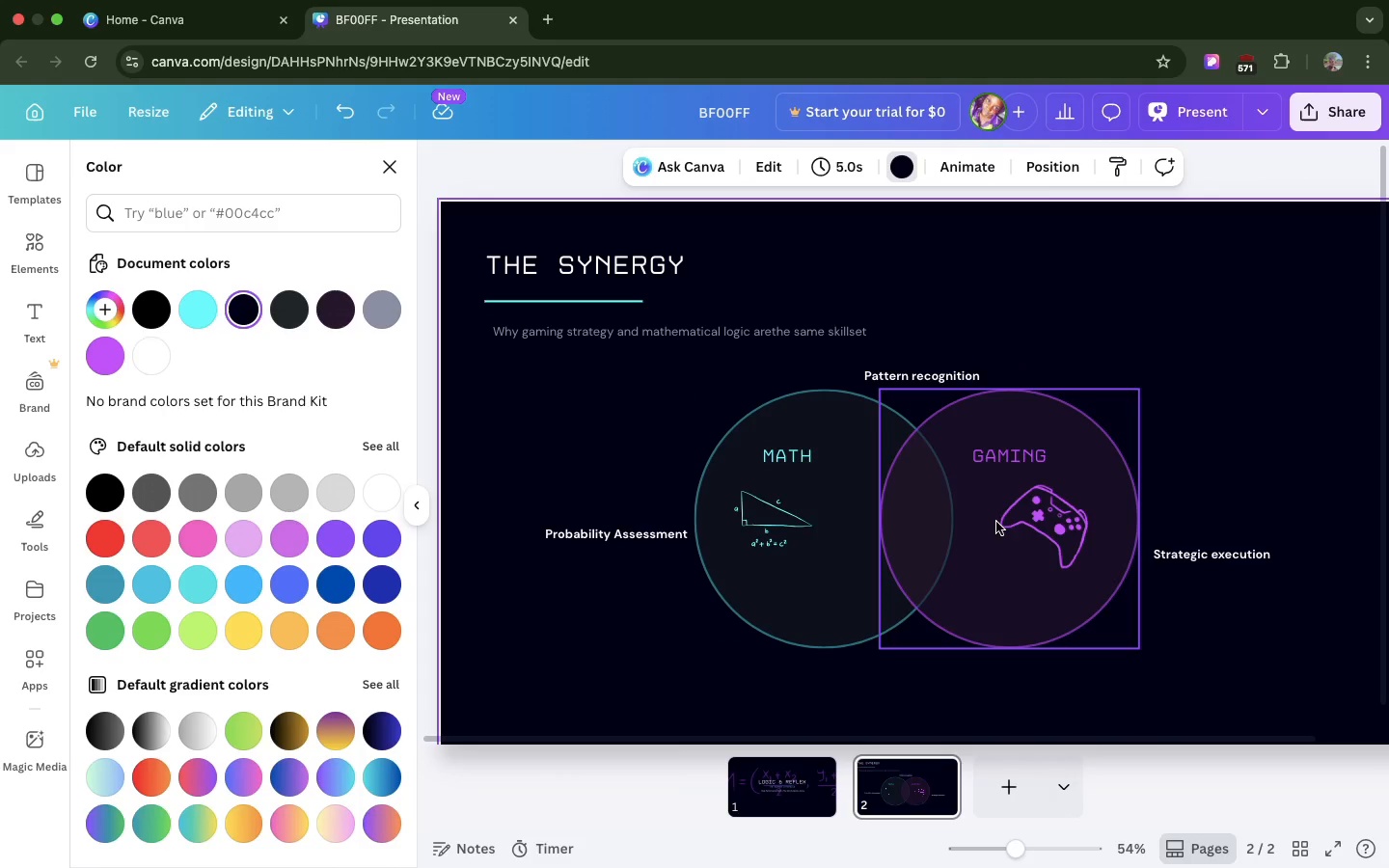 
wait(5.74)
 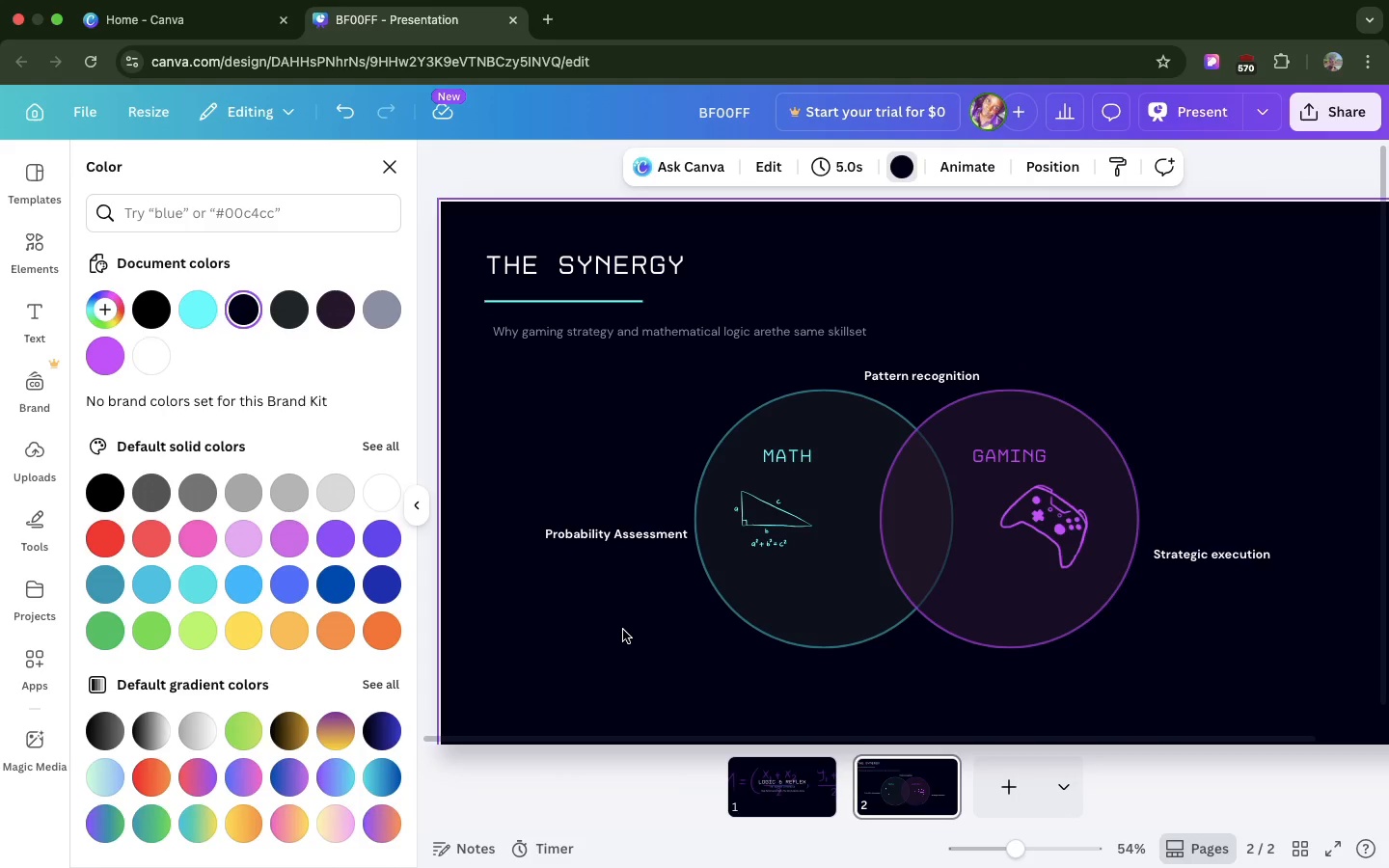 
left_click([987, 456])
 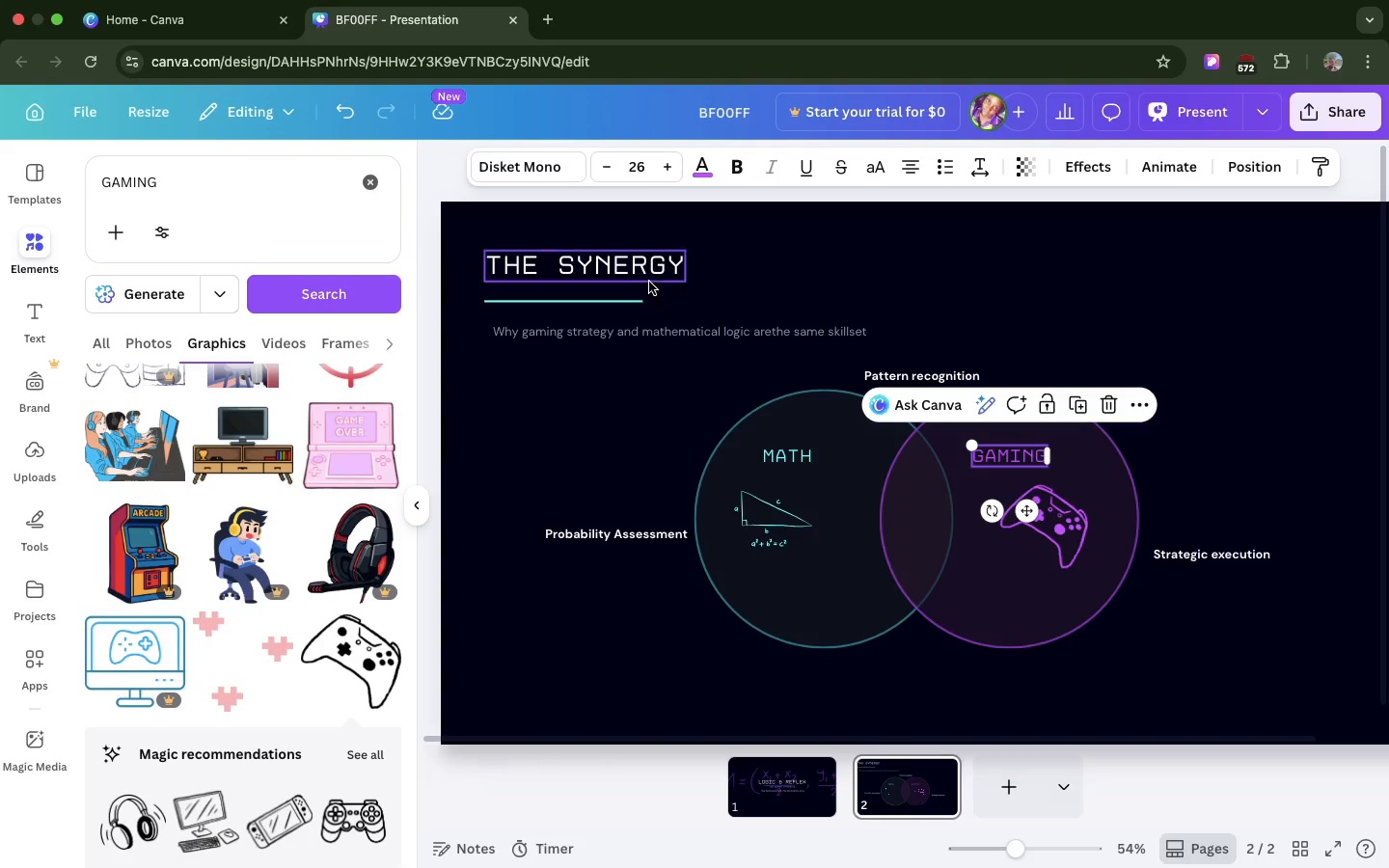 
left_click([647, 280])
 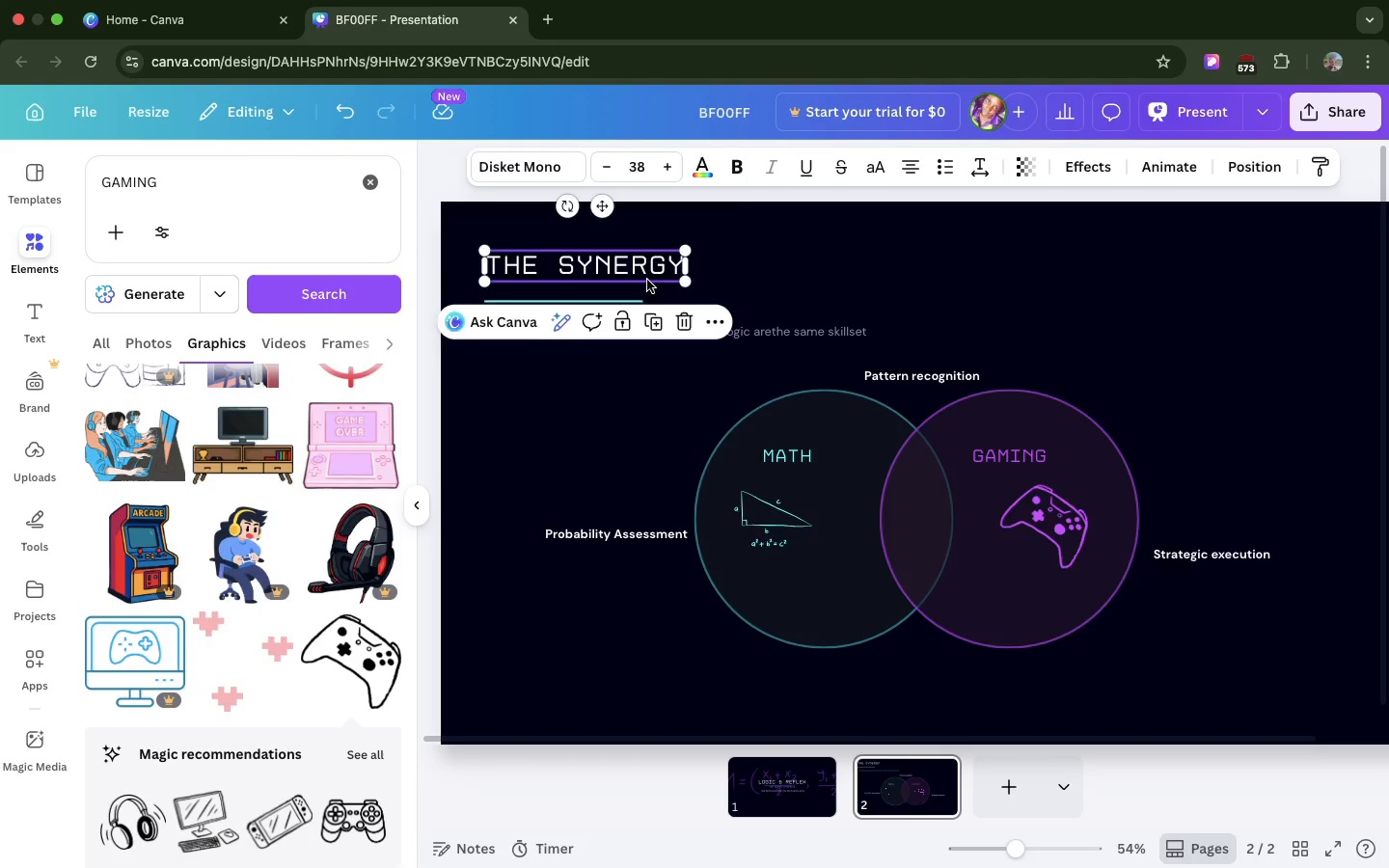 
key(Meta+D)
 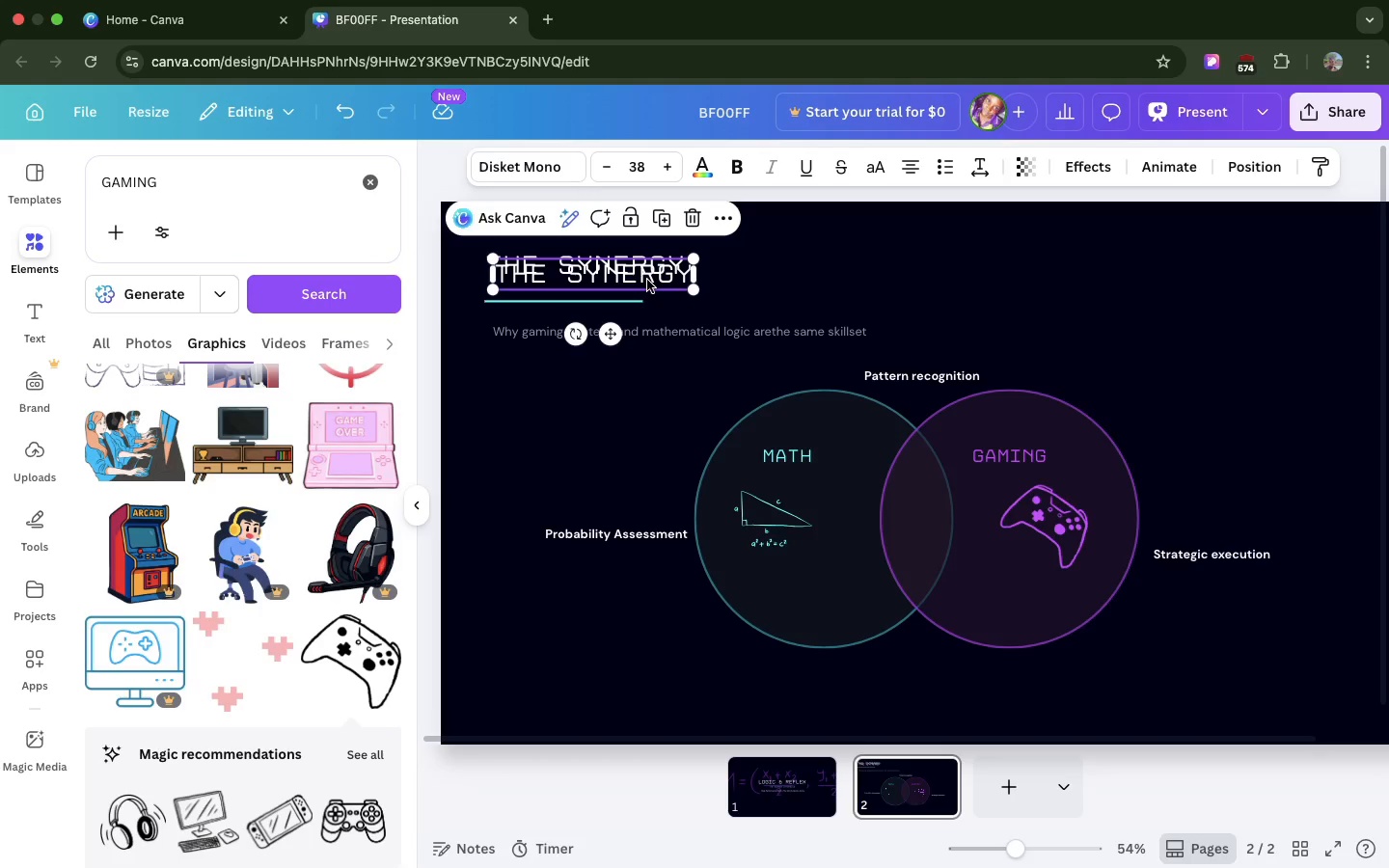 
left_click_drag(start_coordinate=[647, 280], to_coordinate=[960, 519])
 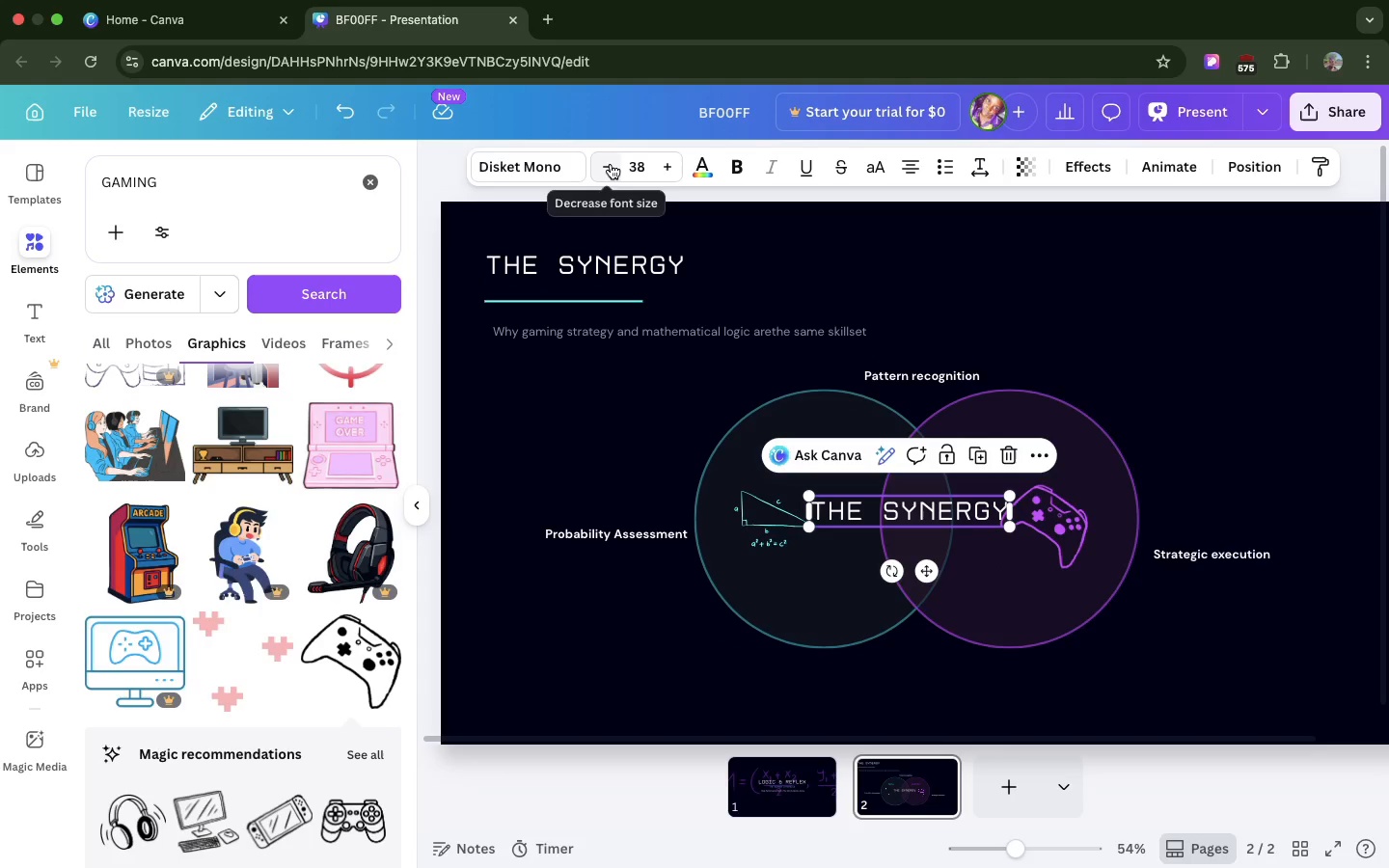 
double_click([611, 164])
 